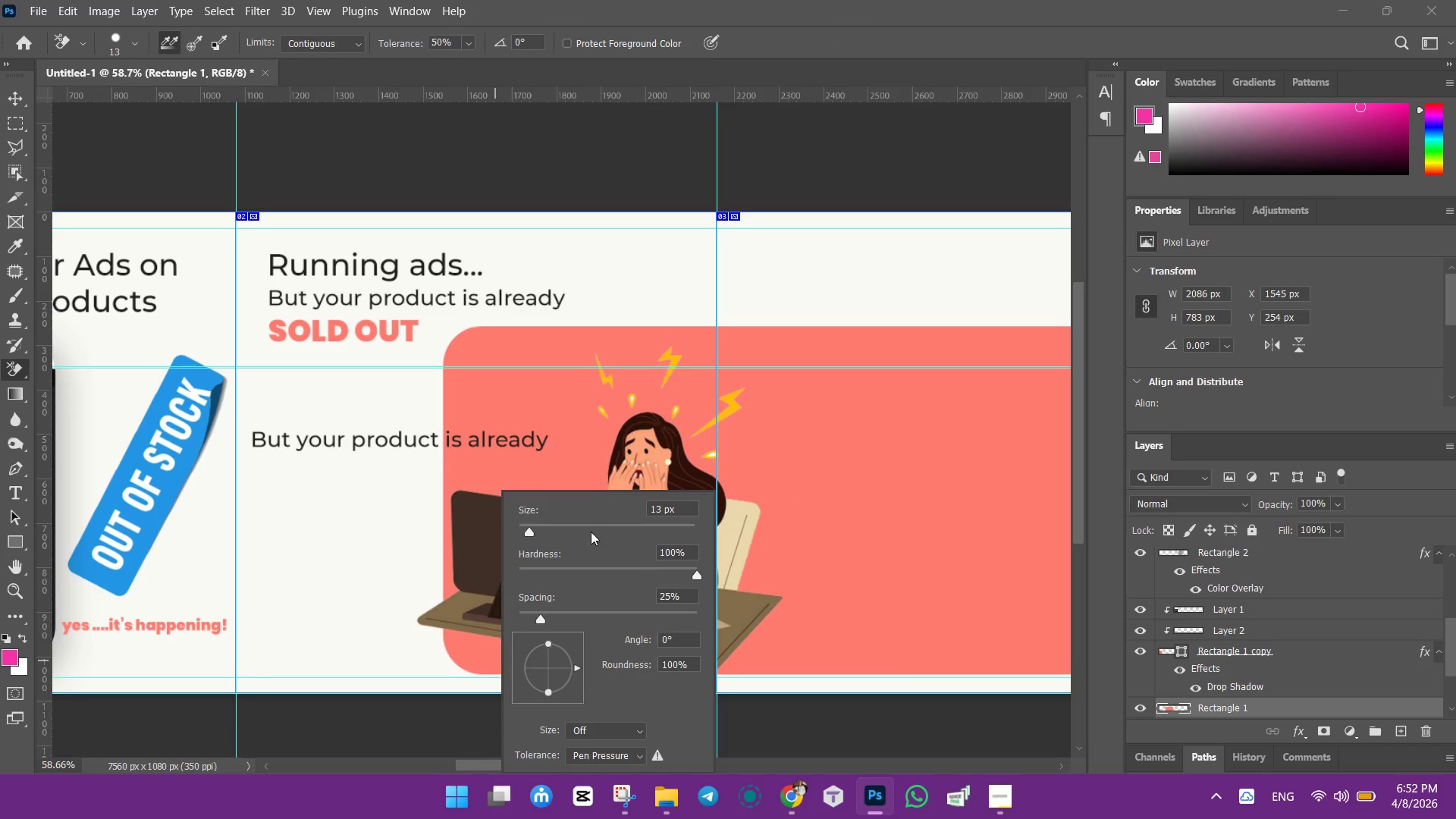 
left_click([588, 532])
 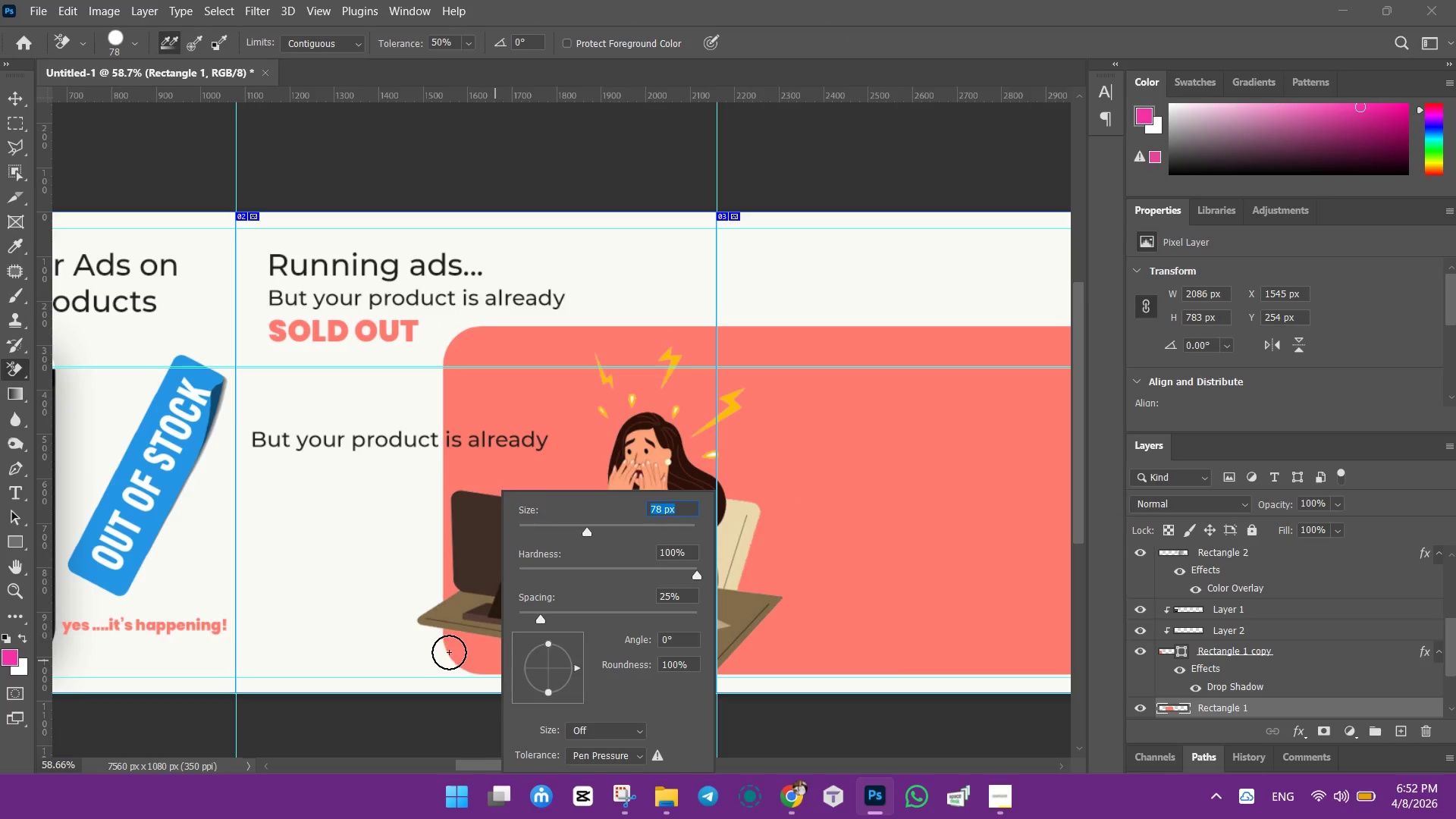 
left_click_drag(start_coordinate=[444, 648], to_coordinate=[515, 659])
 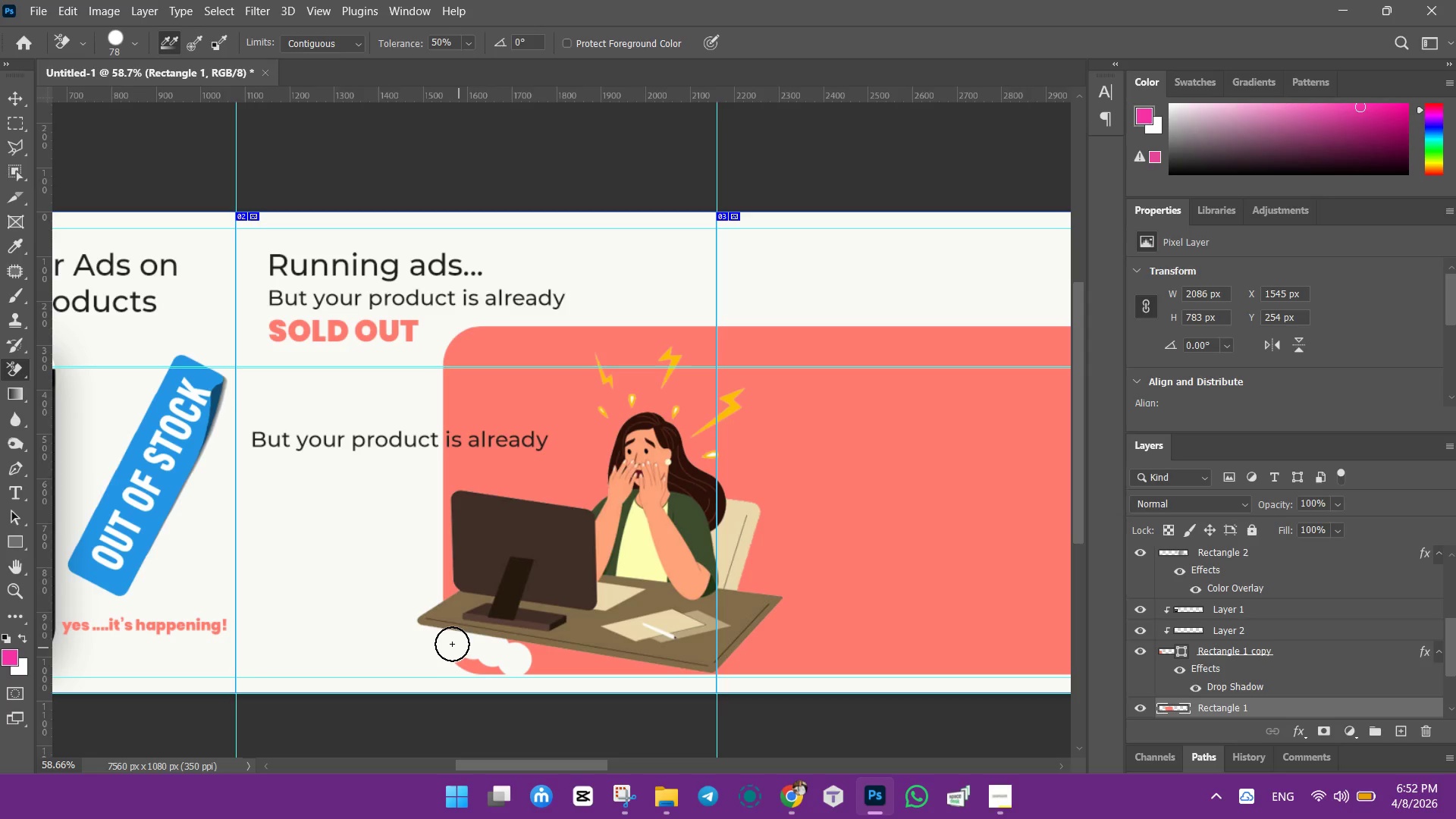 
left_click_drag(start_coordinate=[445, 641], to_coordinate=[511, 654])
 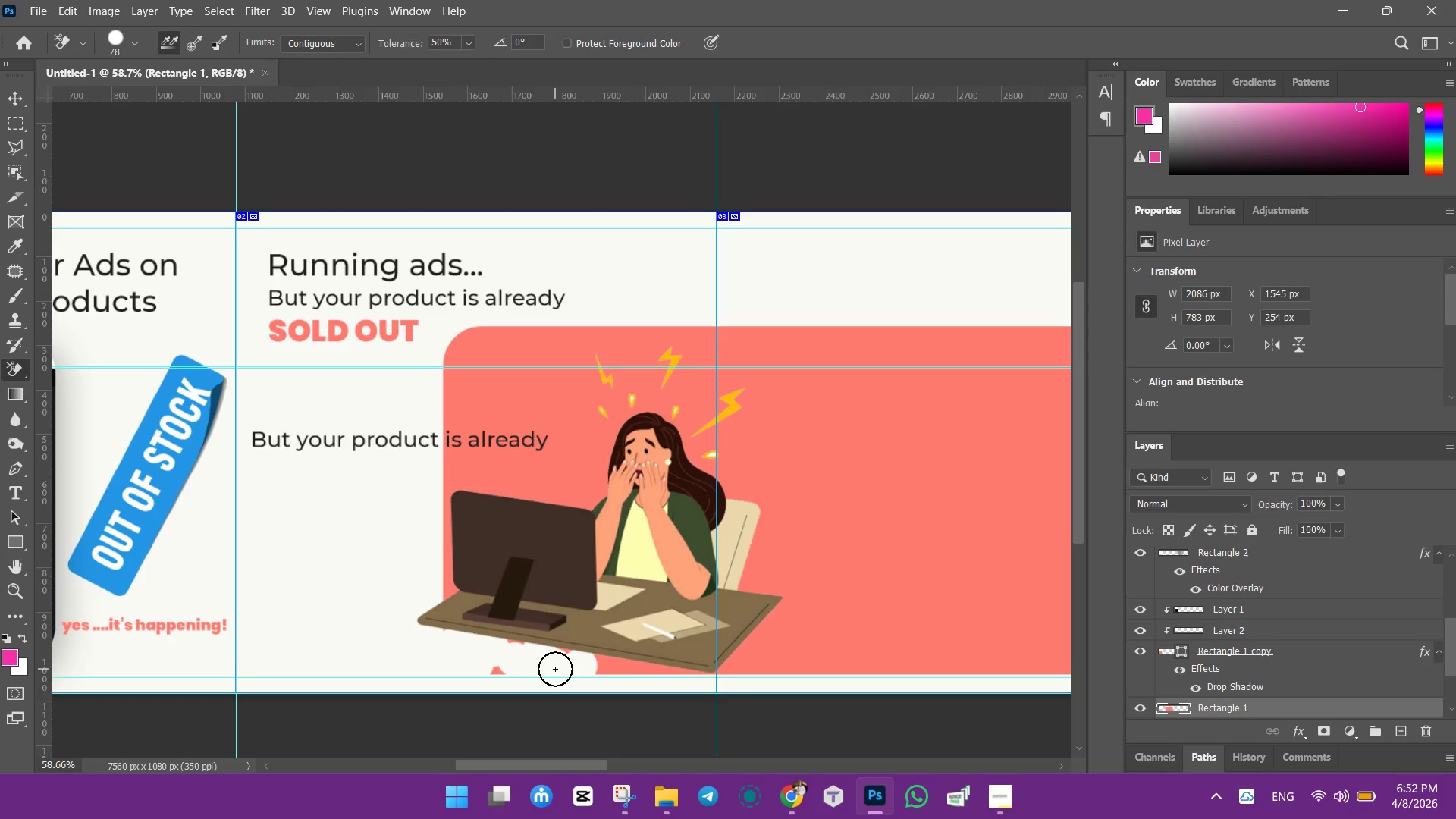 
key(Alt+AltLeft)
 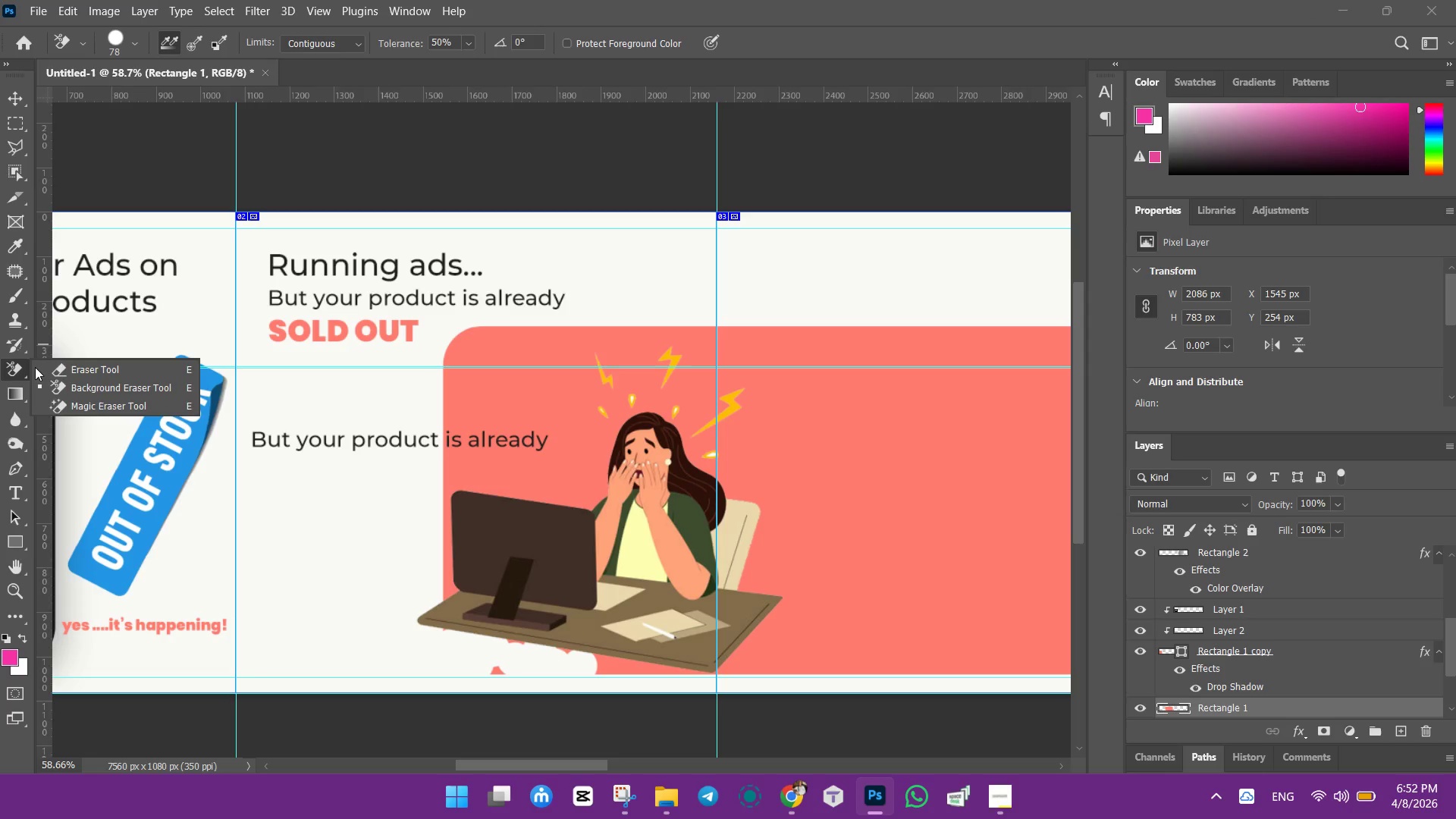 
left_click([71, 372])
 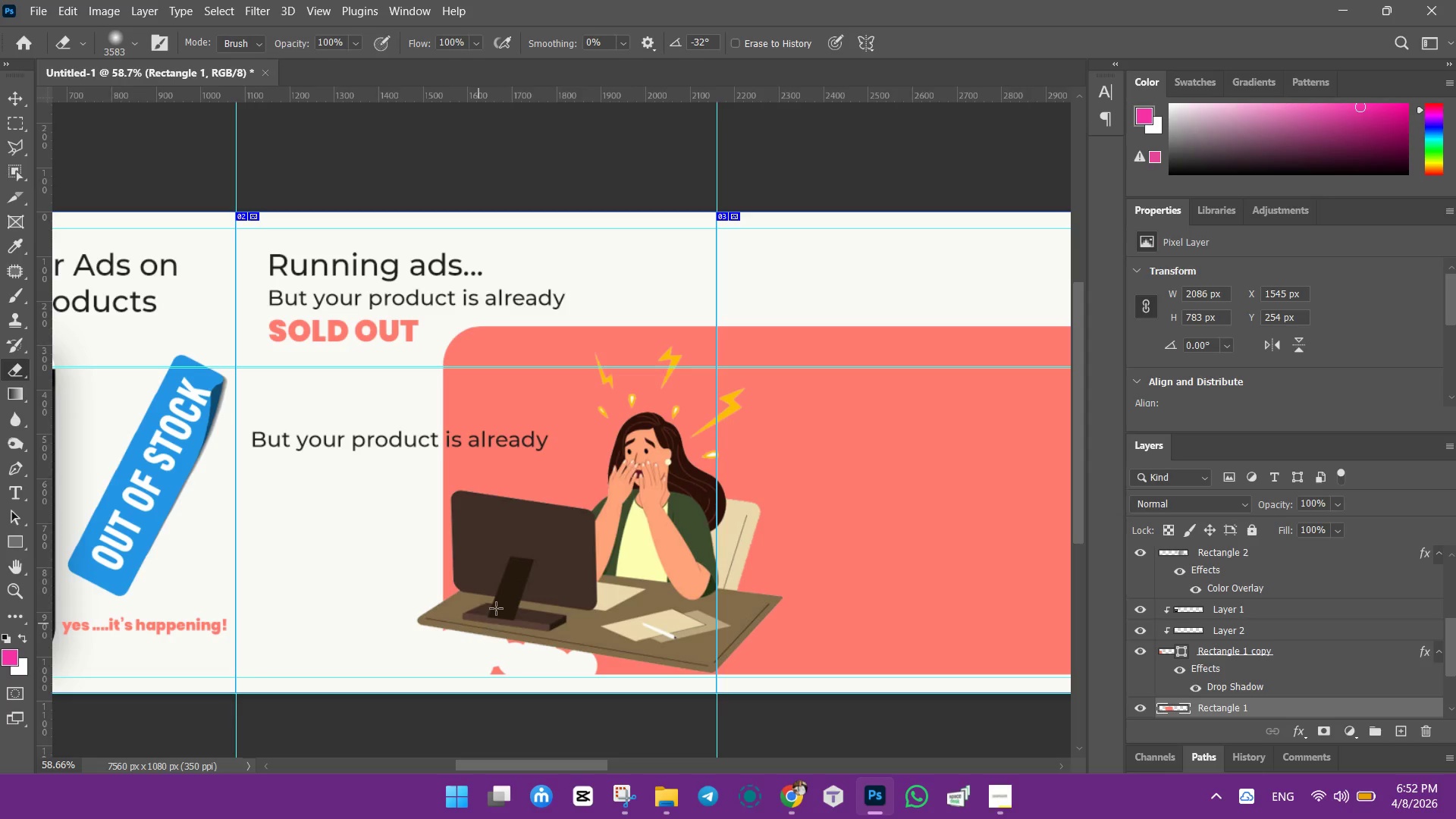 
hold_key(key=AltLeft, duration=1.51)
 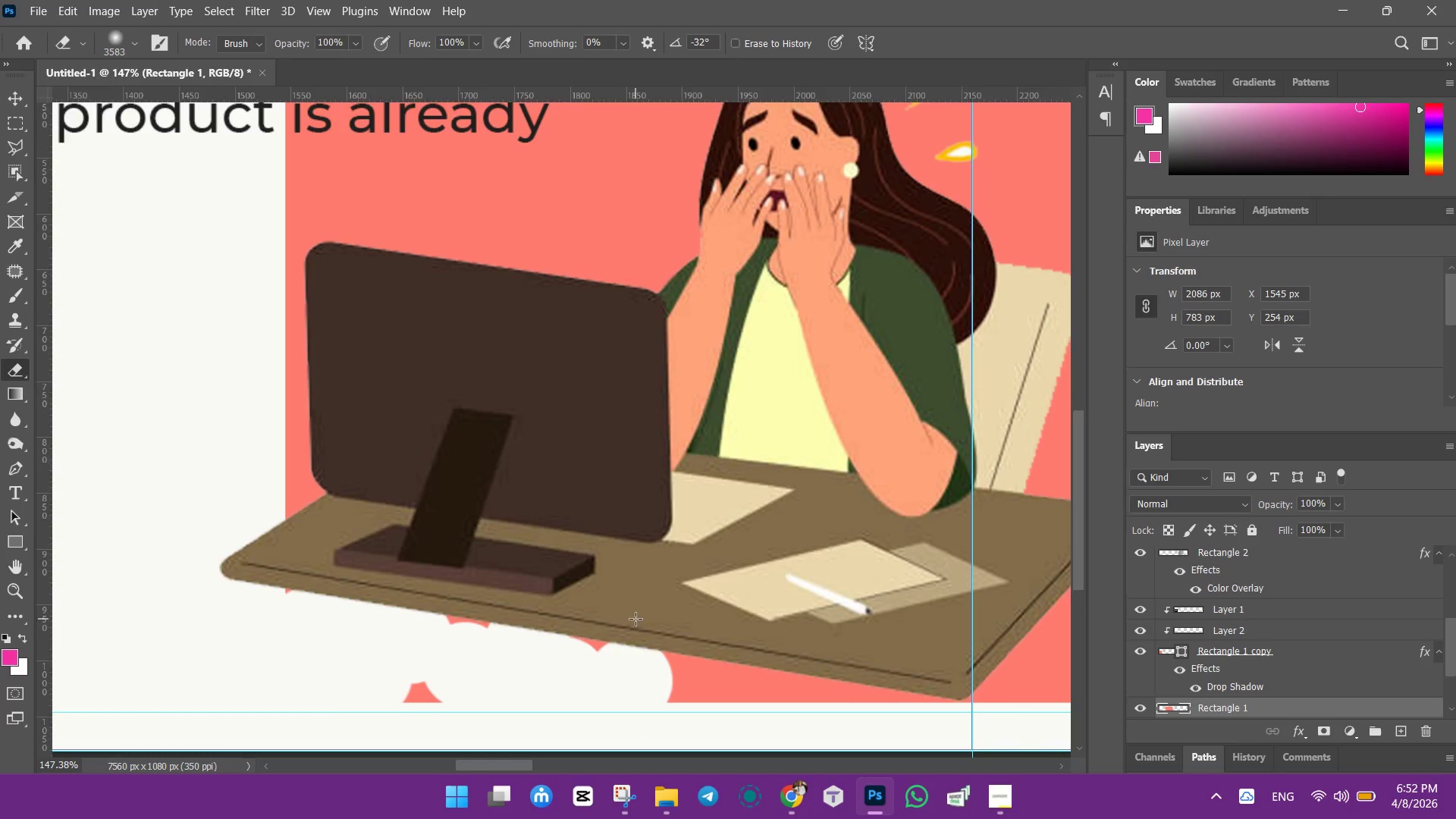 
key(Alt+AltLeft)
 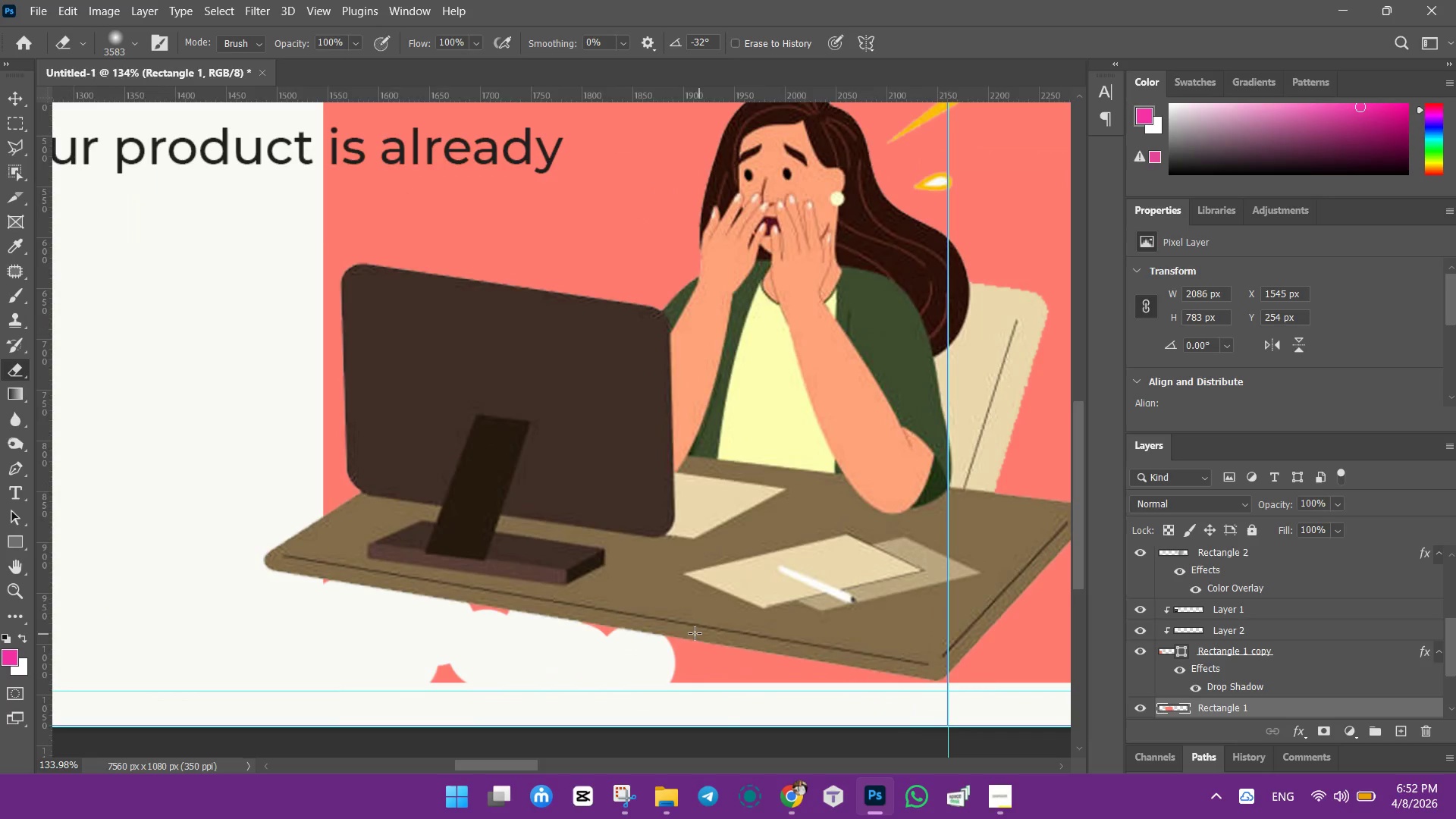 
key(Alt+AltLeft)
 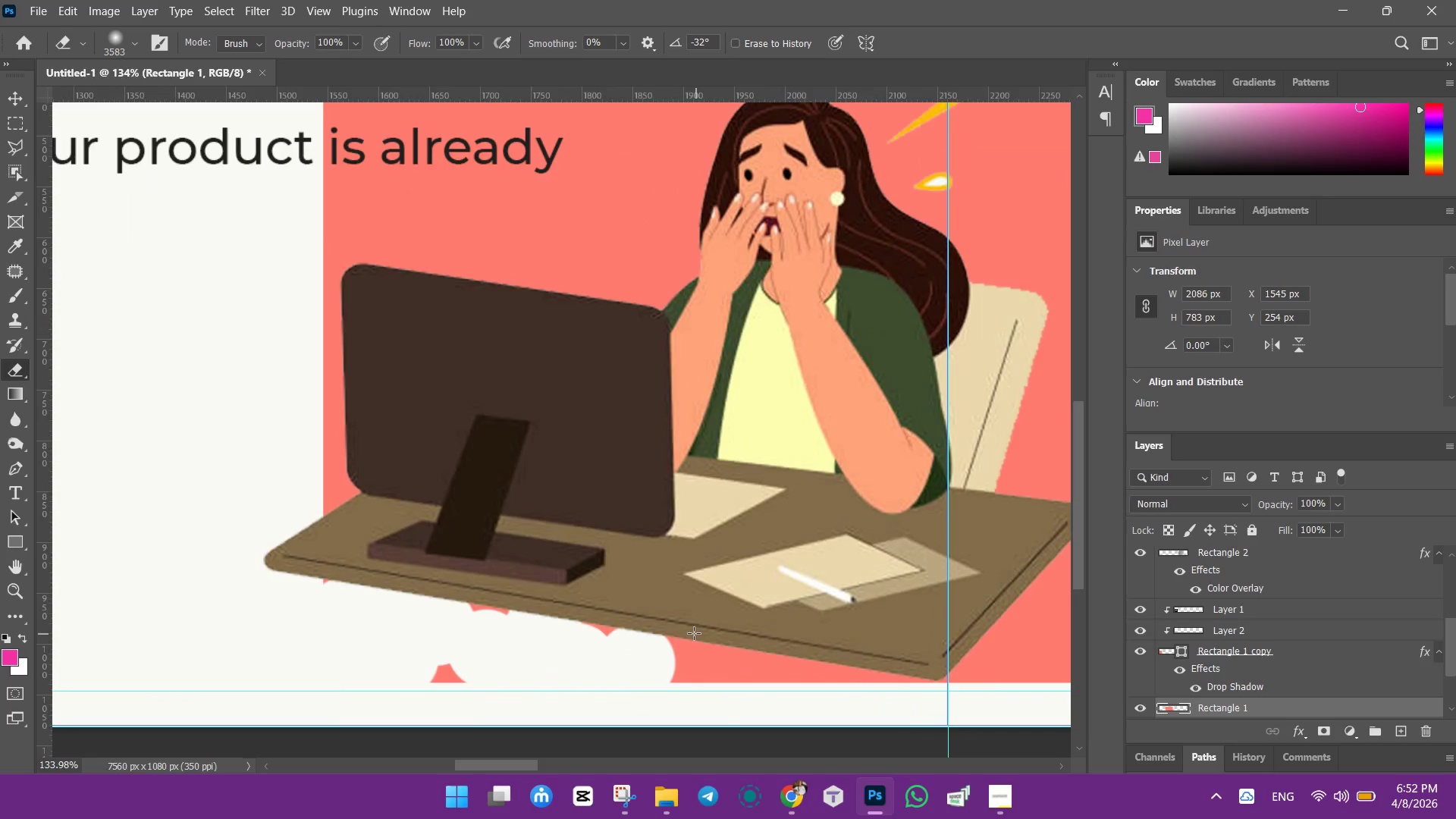 
key(Alt+AltLeft)
 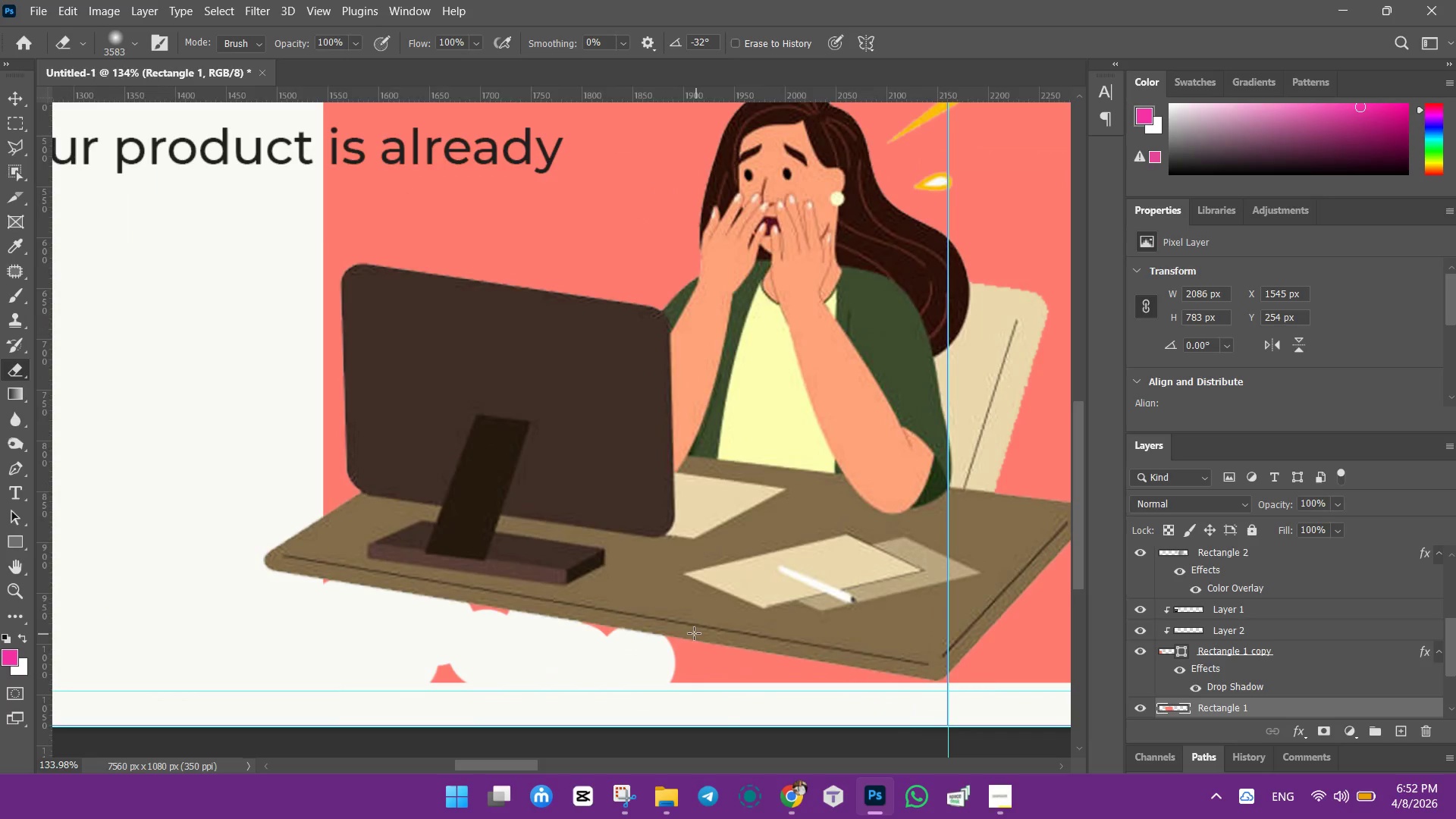 
key(Alt+AltLeft)
 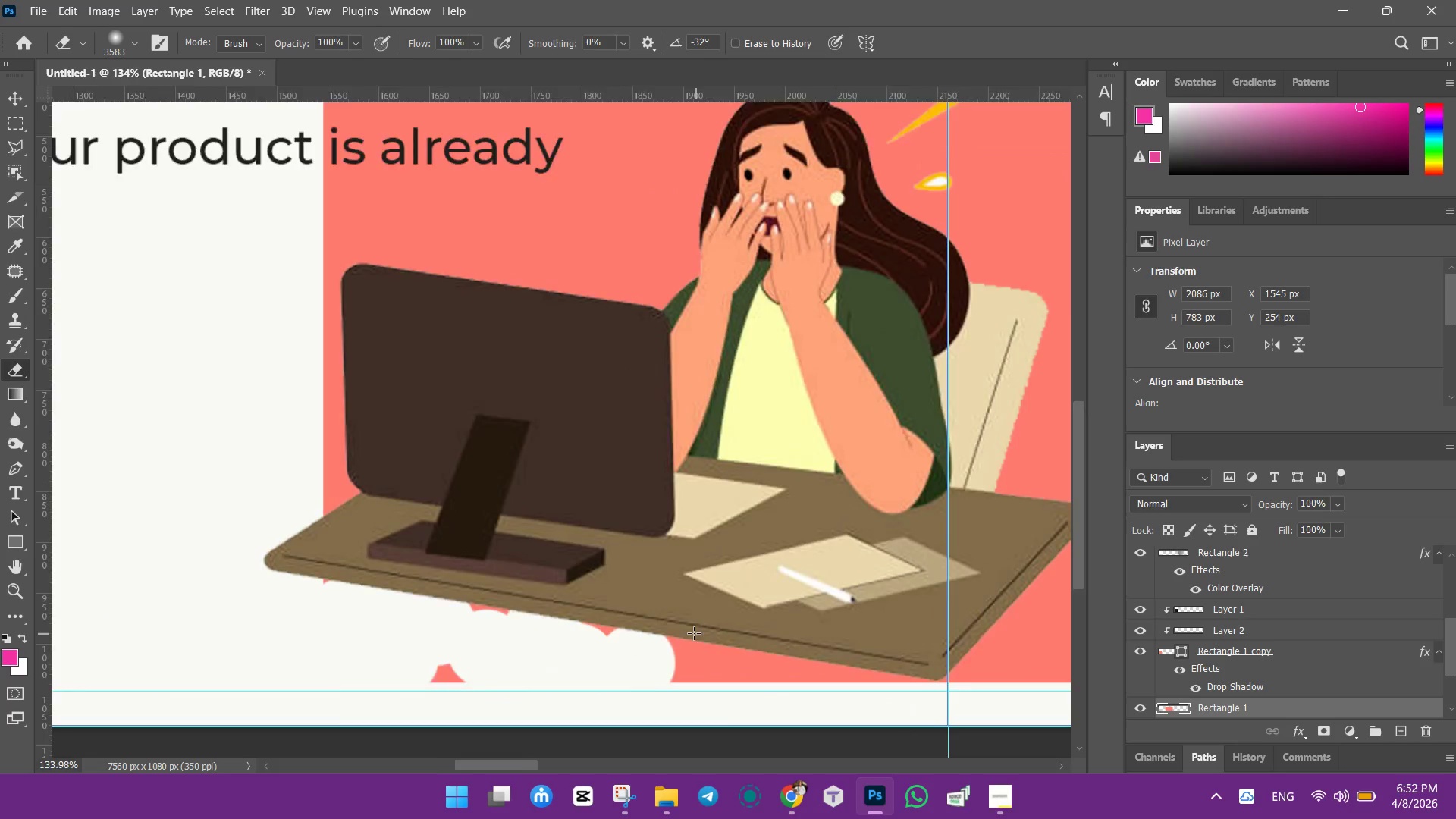 
key(Alt+AltLeft)
 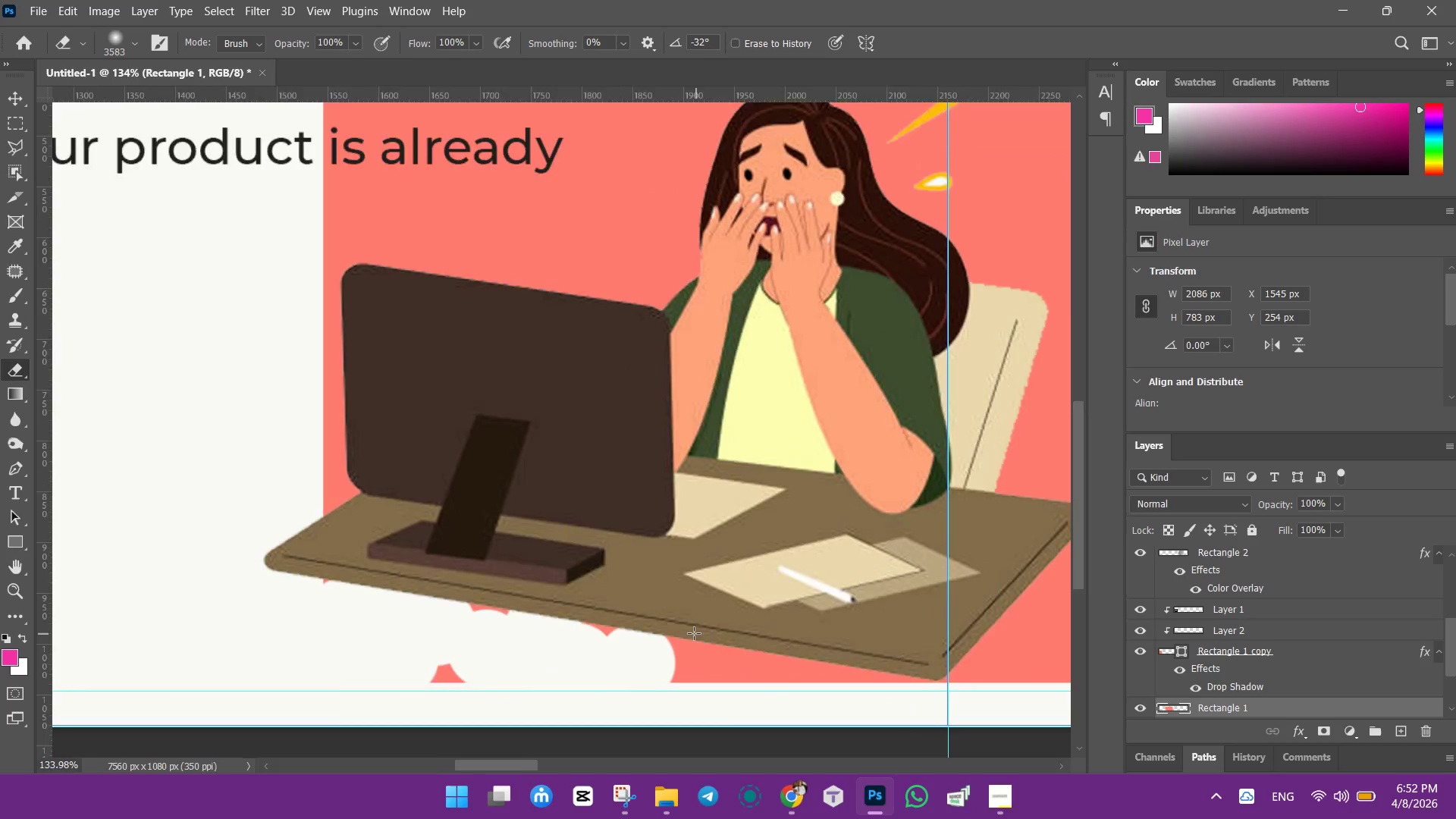 
key(Alt+AltLeft)
 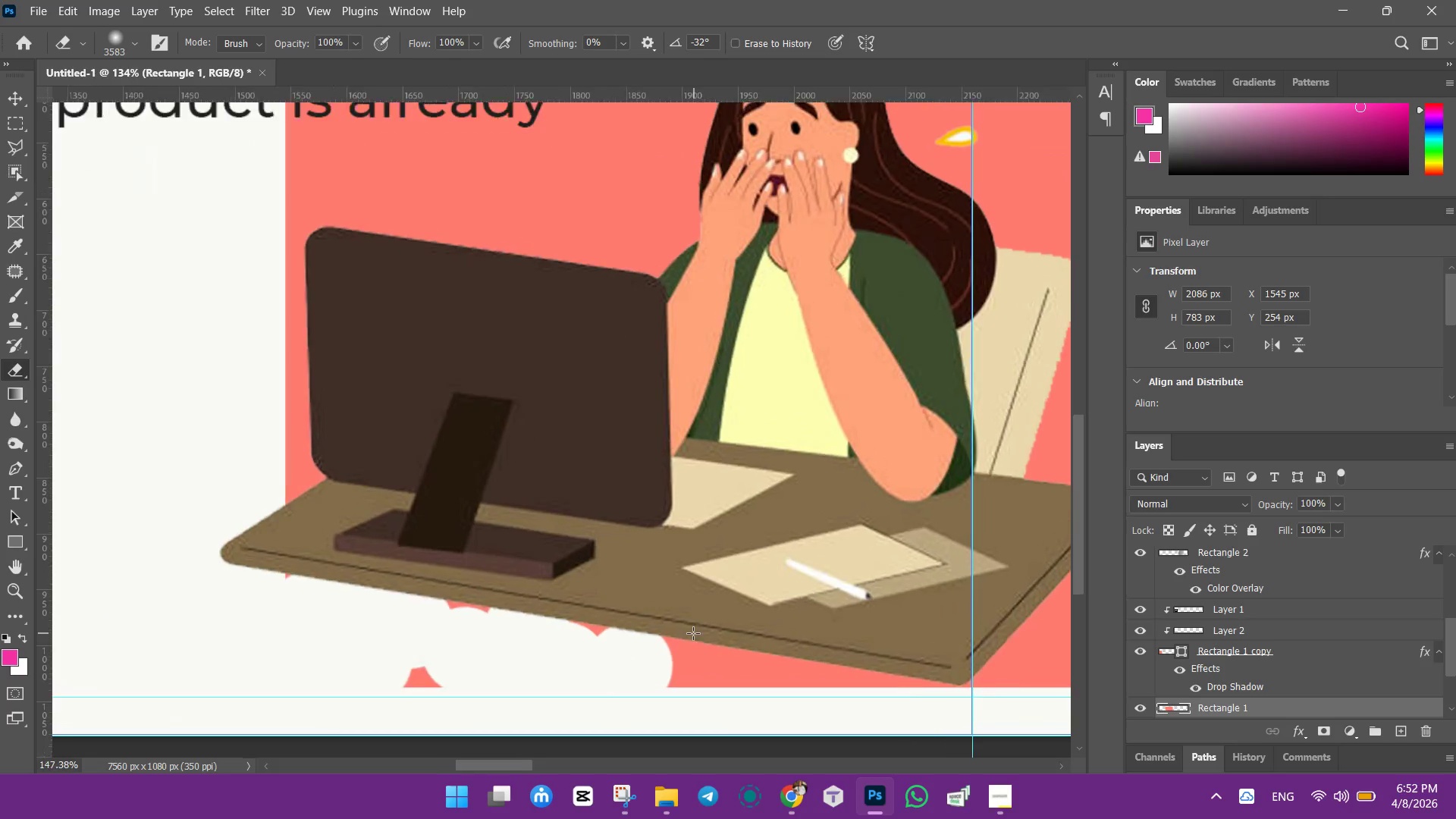 
key(Alt+AltLeft)
 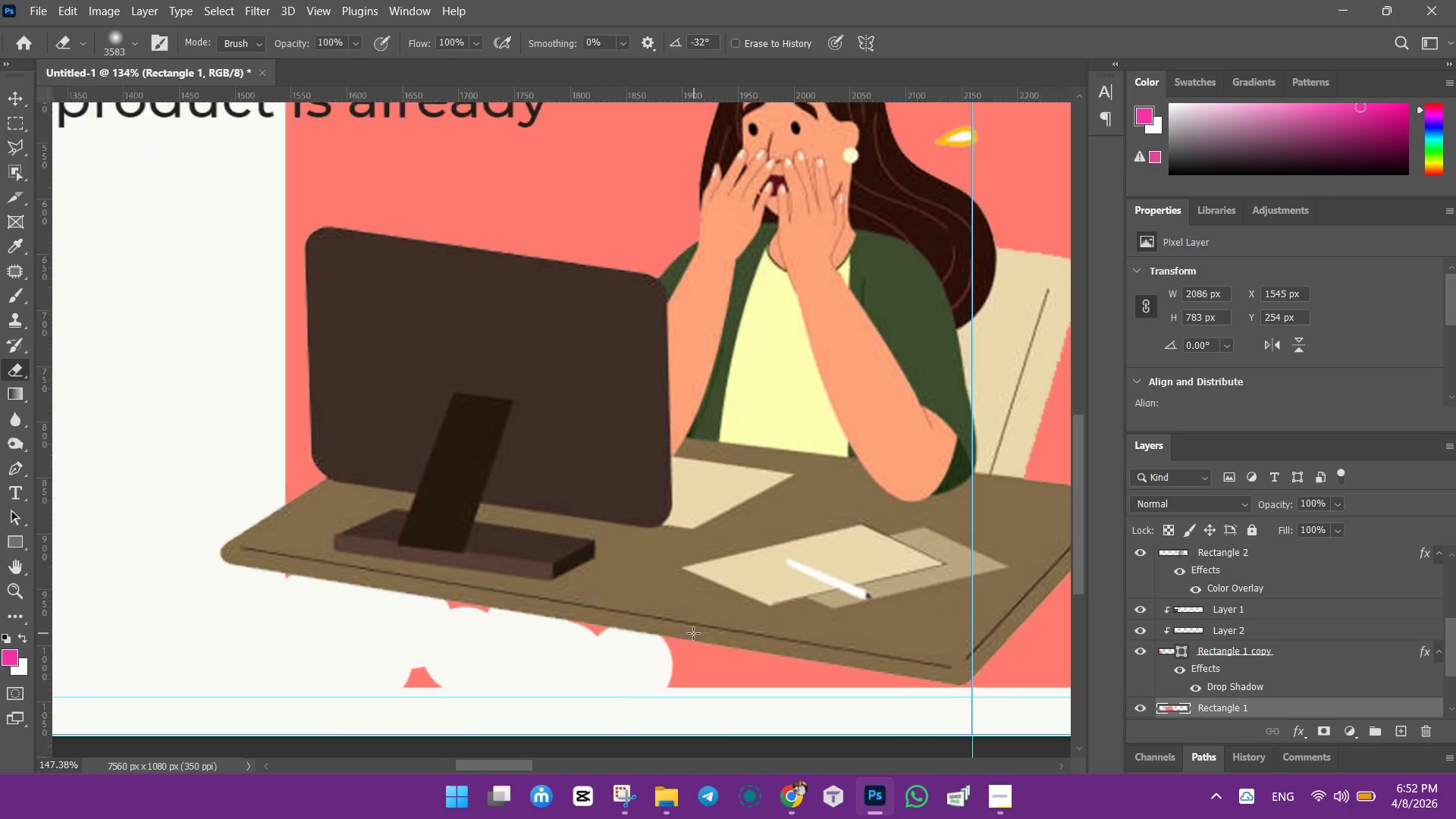 
key(Alt+AltLeft)
 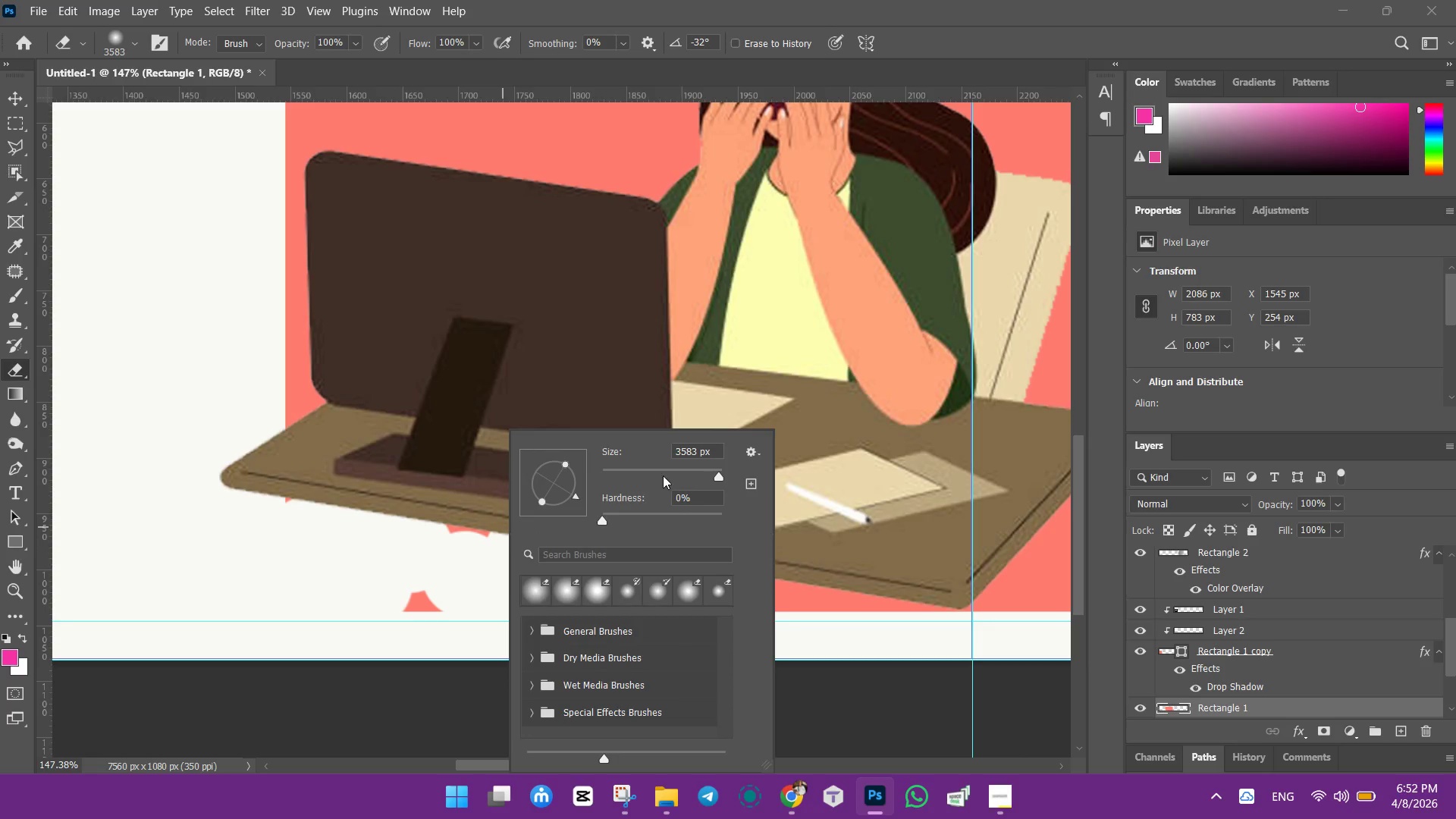 
scroll: coordinate [538, 667], scroll_direction: up, amount: 9.0
 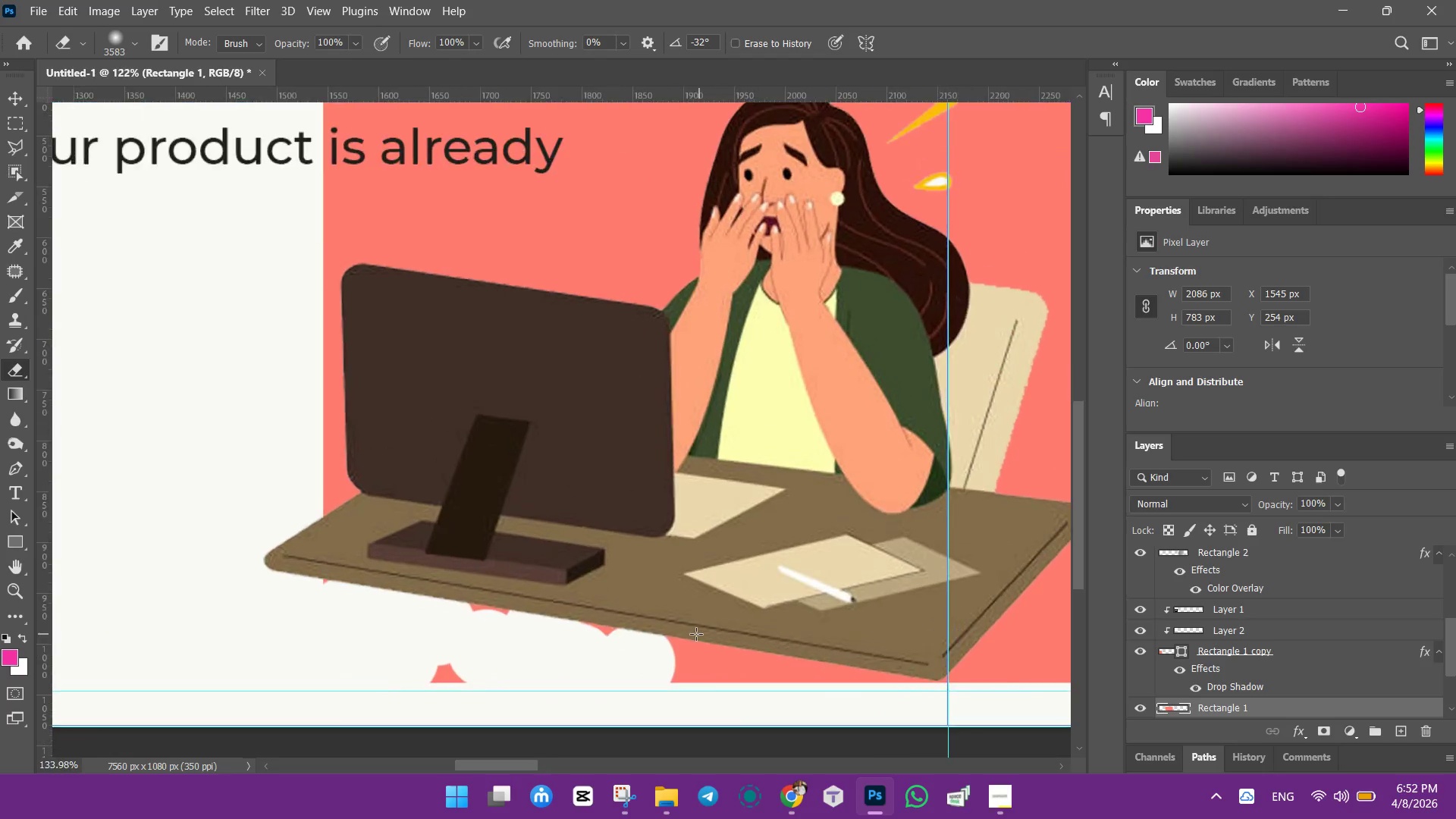 
scroll: coordinate [633, 617], scroll_direction: down, amount: 4.0
 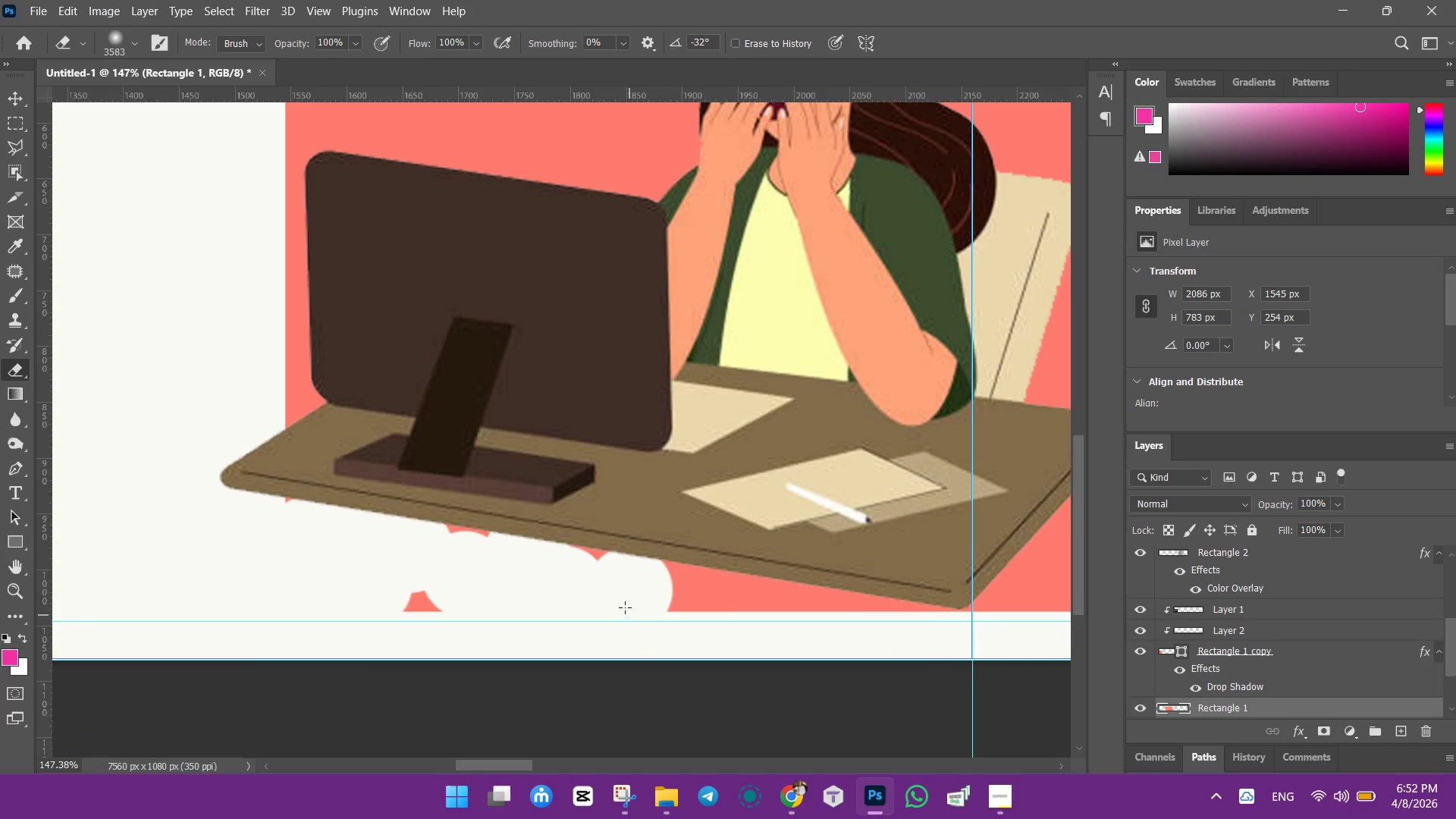 
left_click([634, 472])
 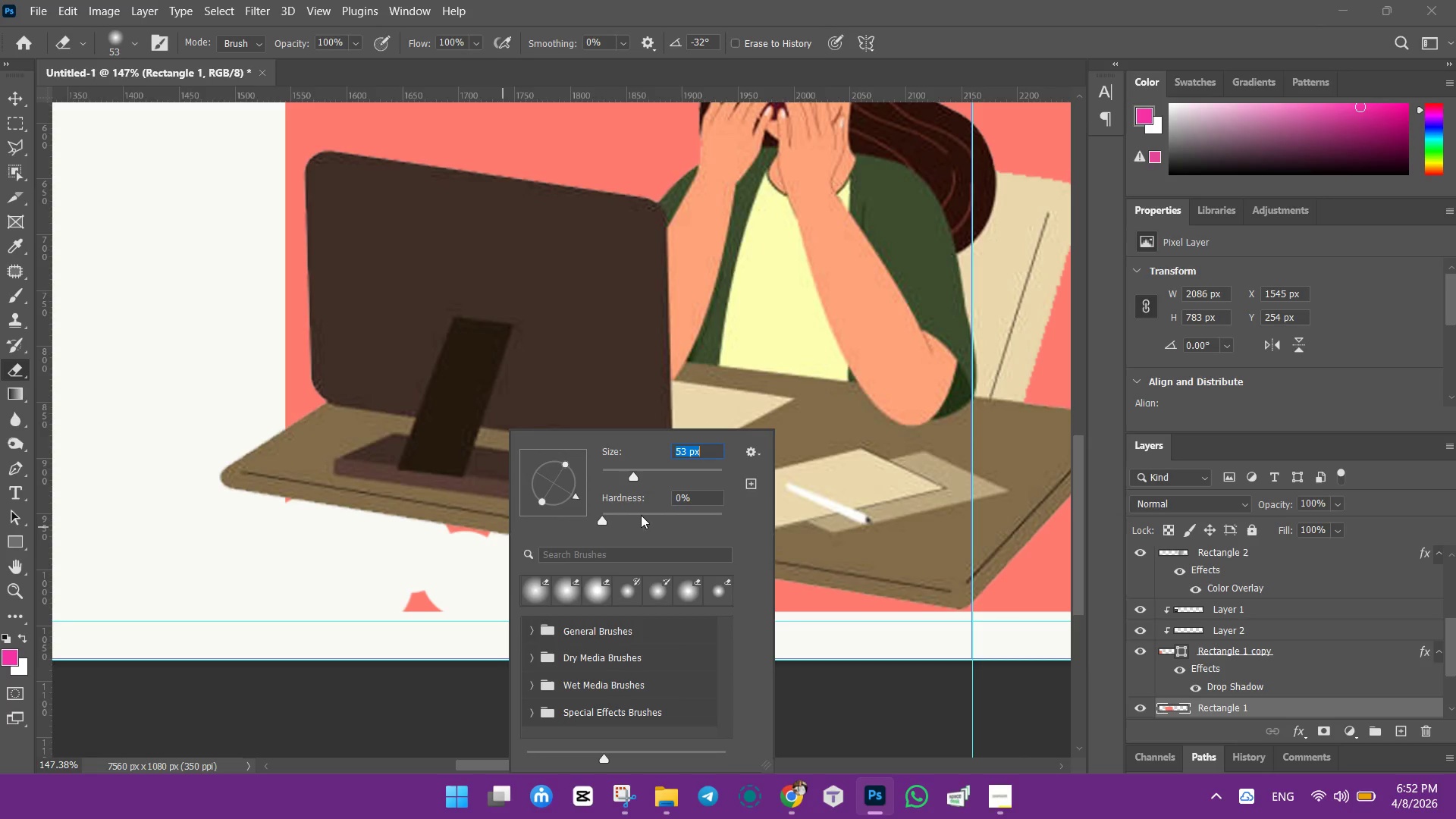 
left_click([641, 514])
 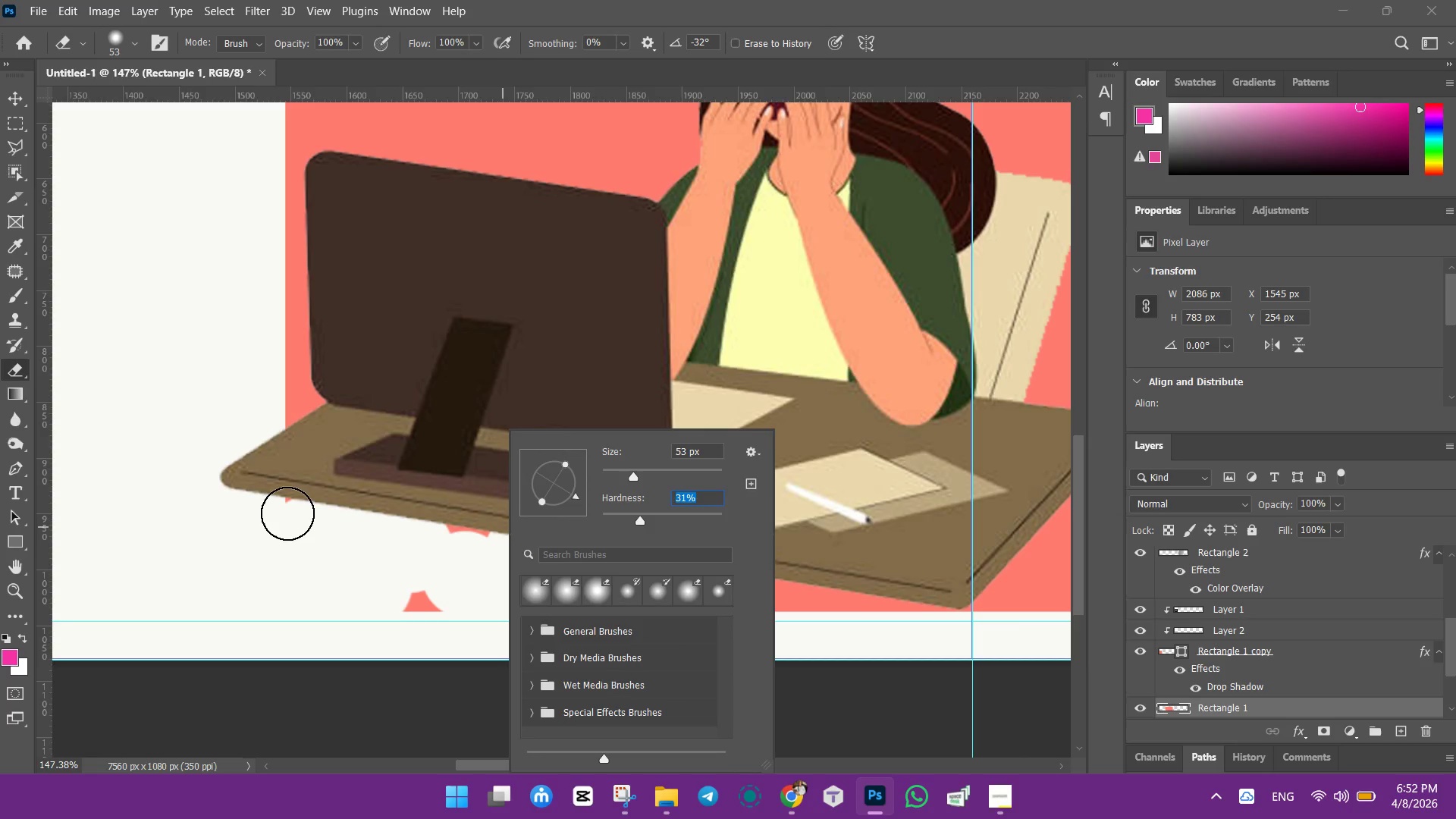 
left_click_drag(start_coordinate=[287, 513], to_coordinate=[631, 589])
 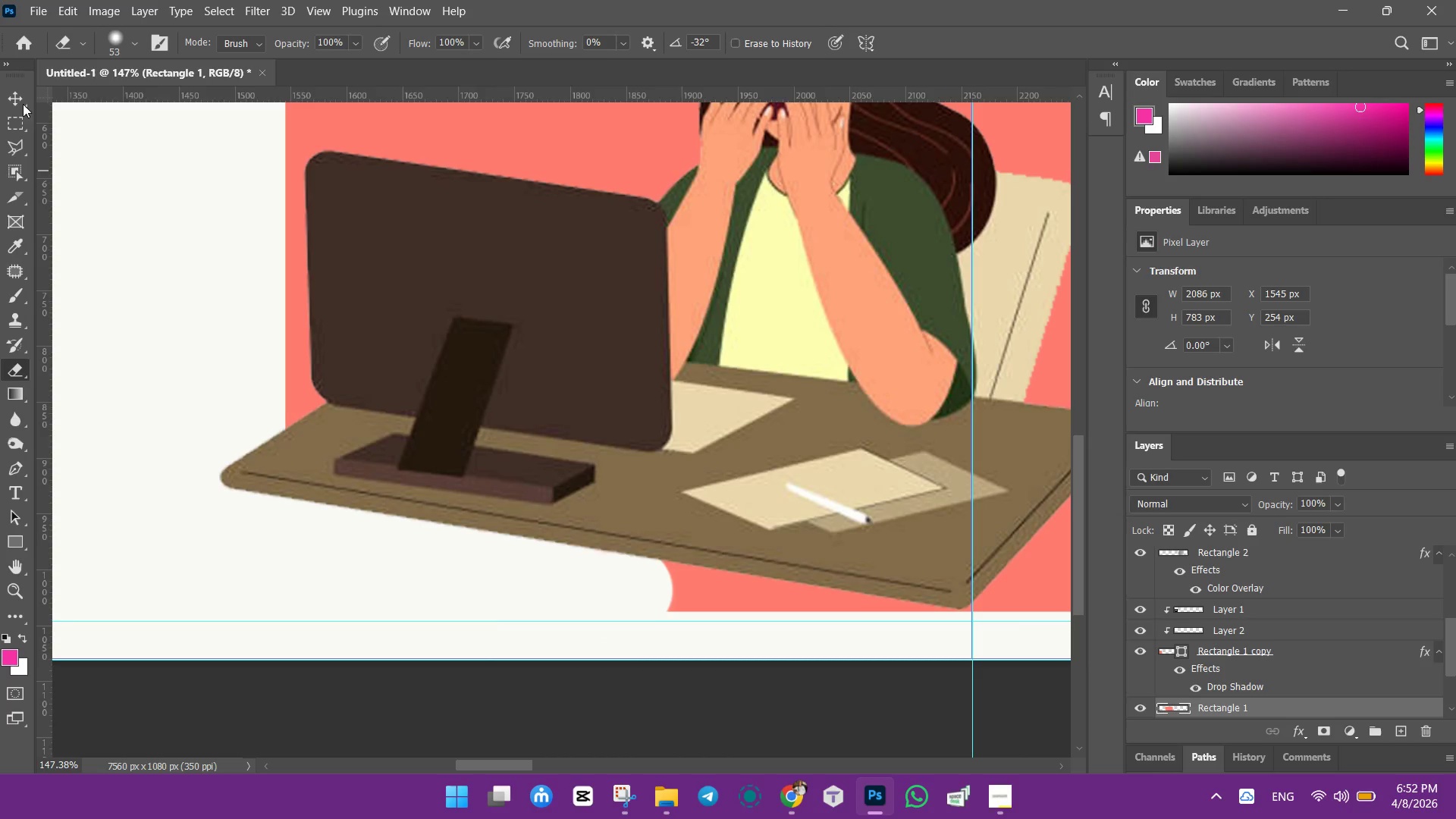 
left_click([21, 99])
 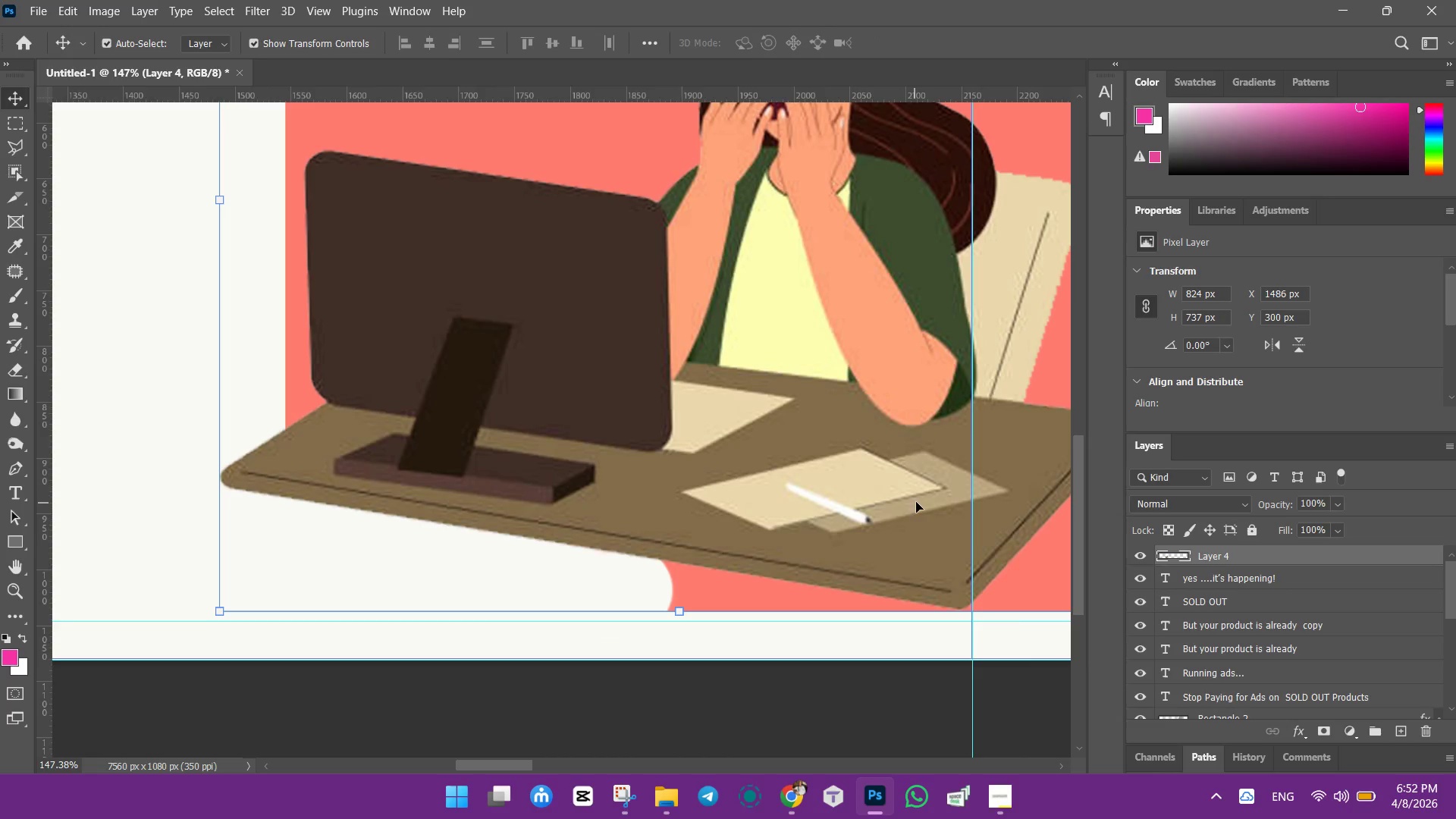 
left_click([918, 499])
 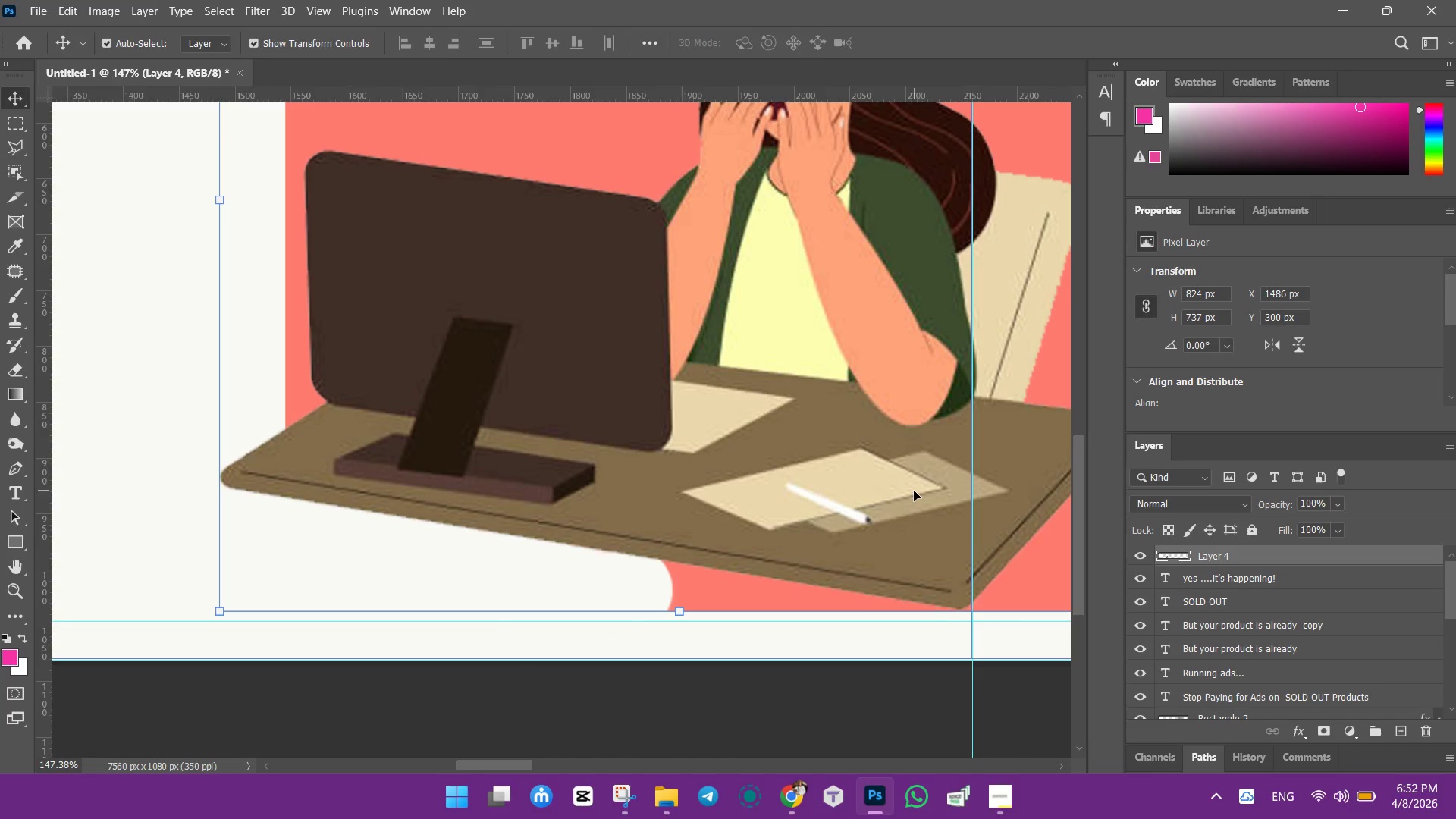 
left_click_drag(start_coordinate=[915, 491], to_coordinate=[921, 491])
 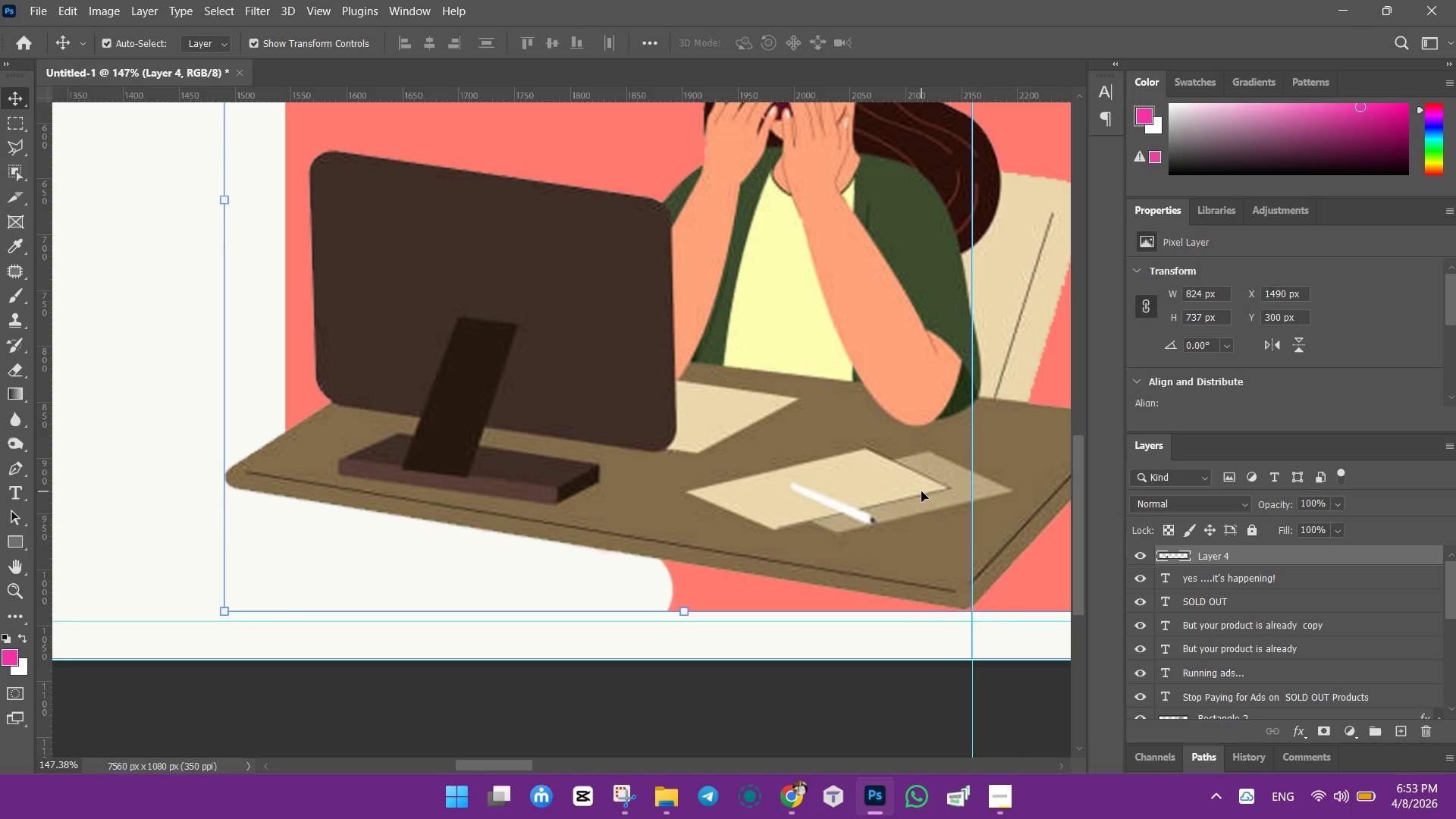 
key(ArrowDown)
 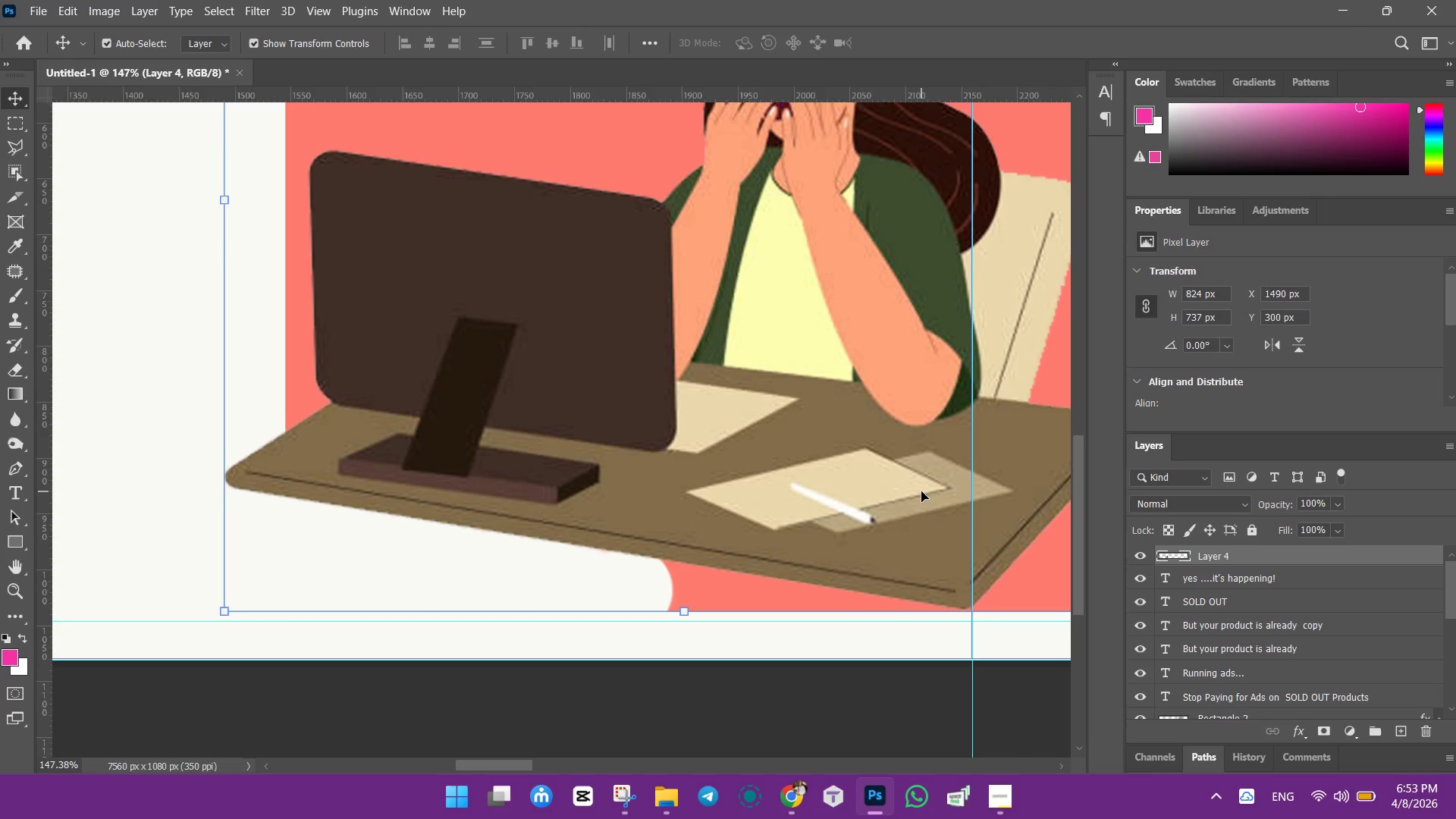 
key(ArrowDown)
 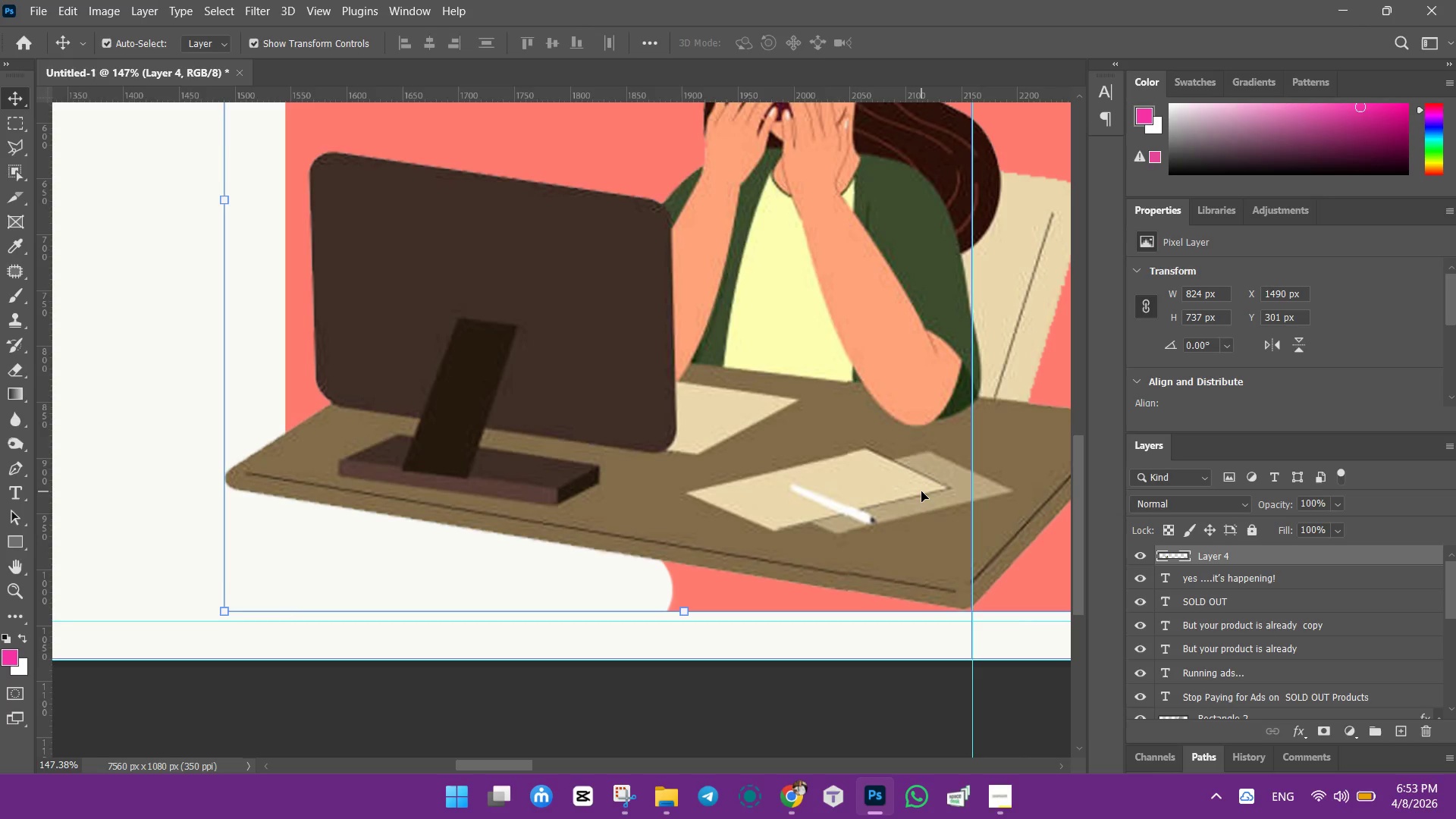 
key(ArrowDown)
 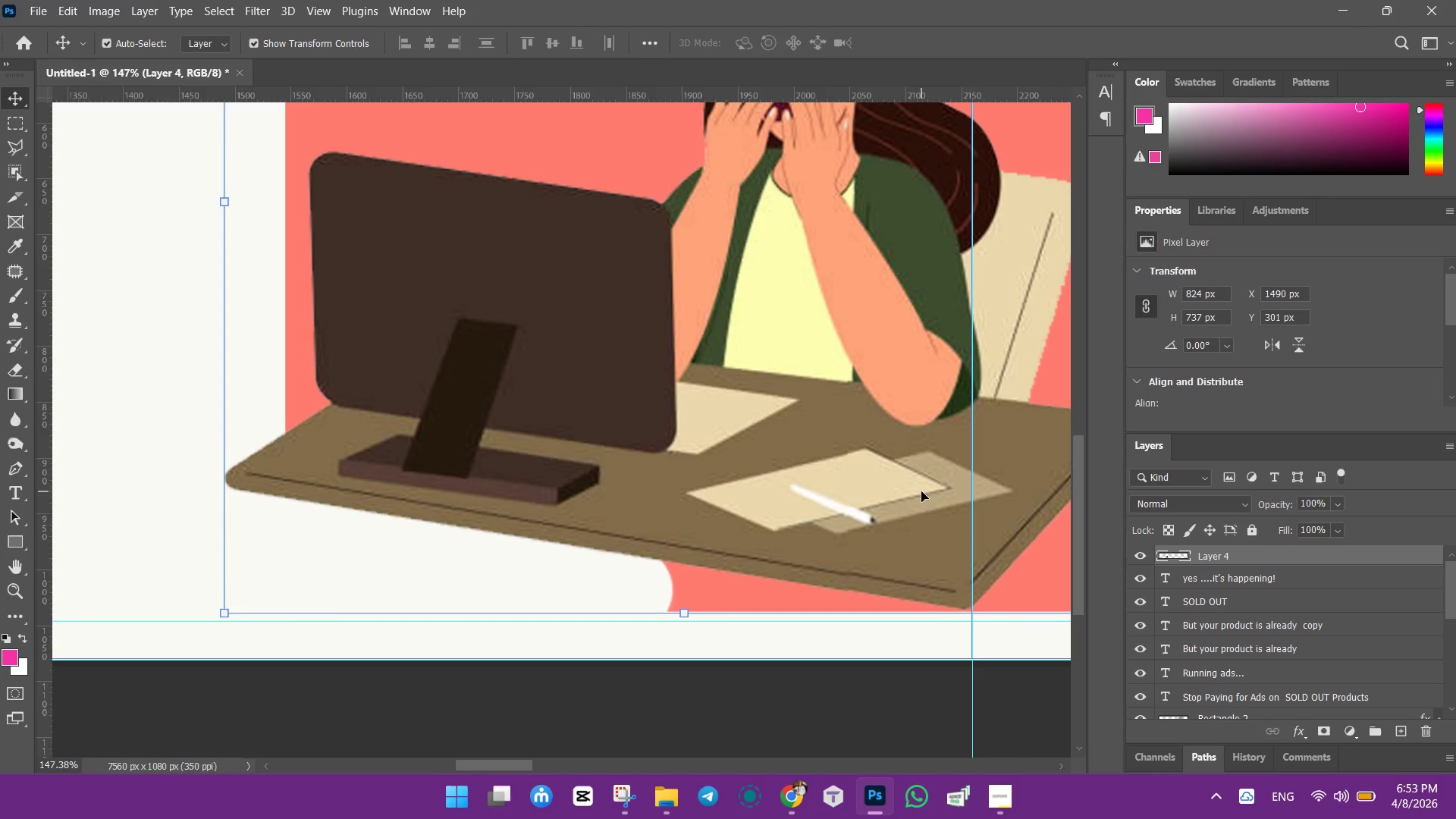 
key(ArrowDown)
 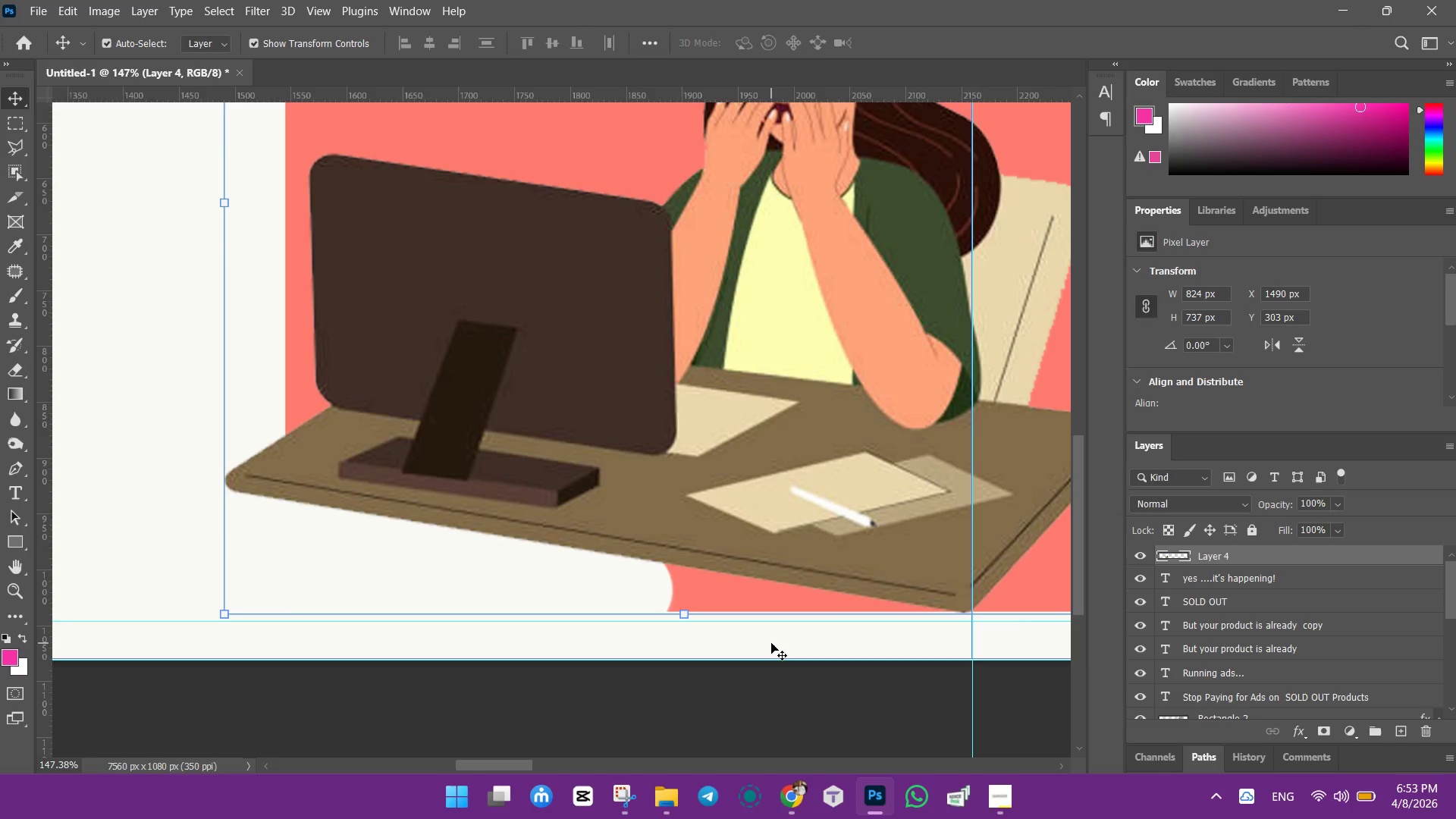 
left_click([771, 643])
 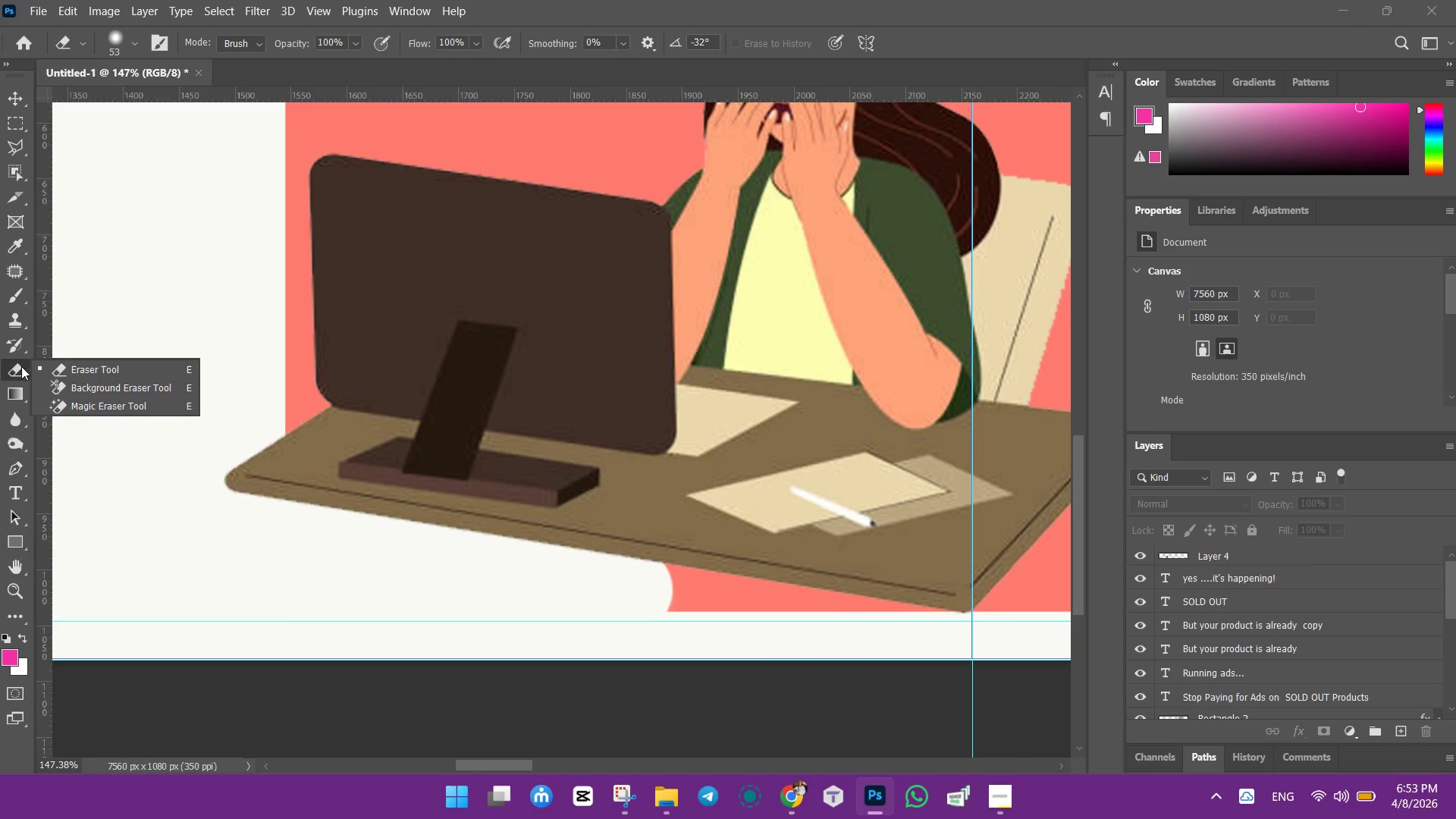 
left_click([58, 372])
 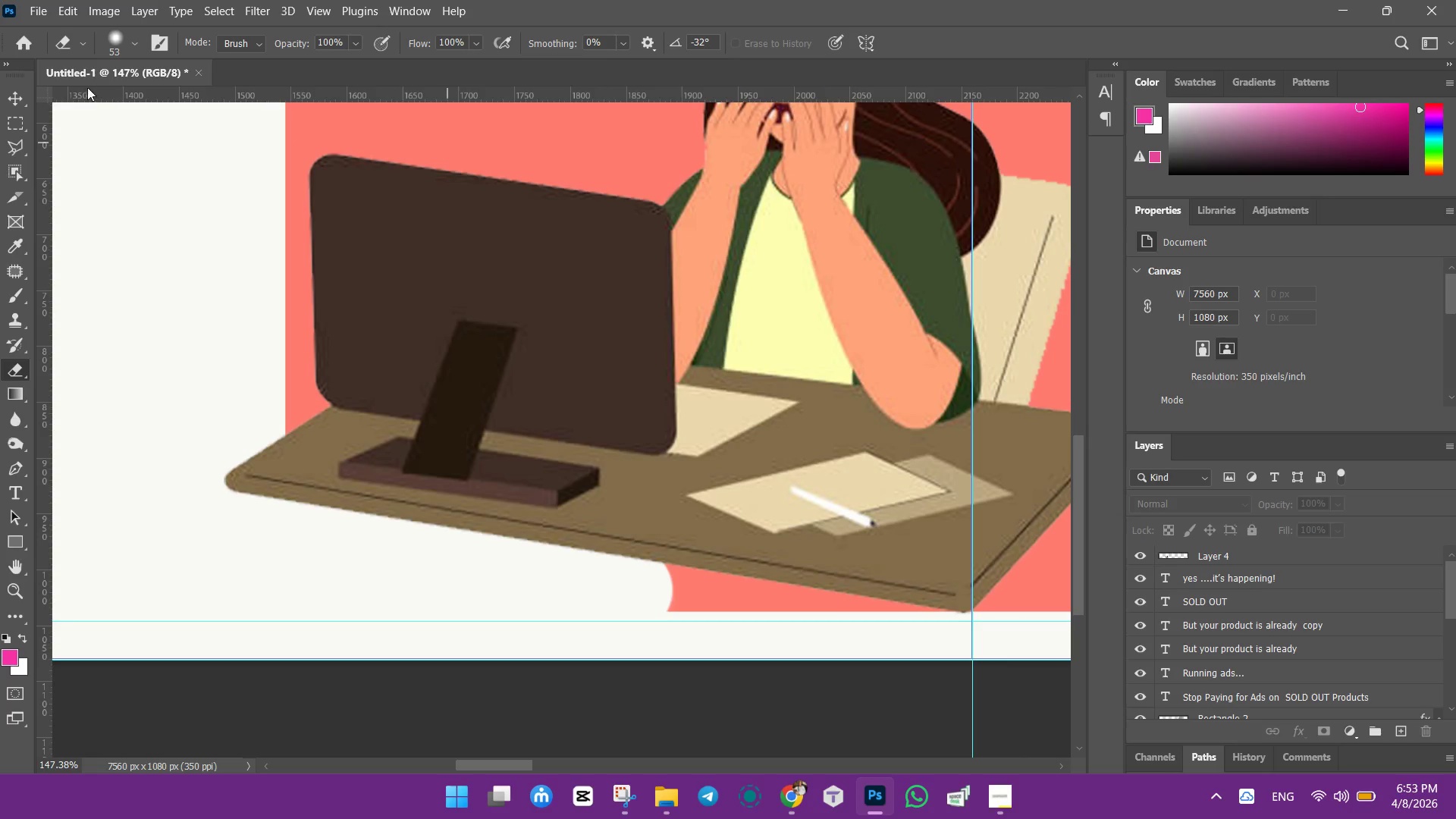 
wait(5.09)
 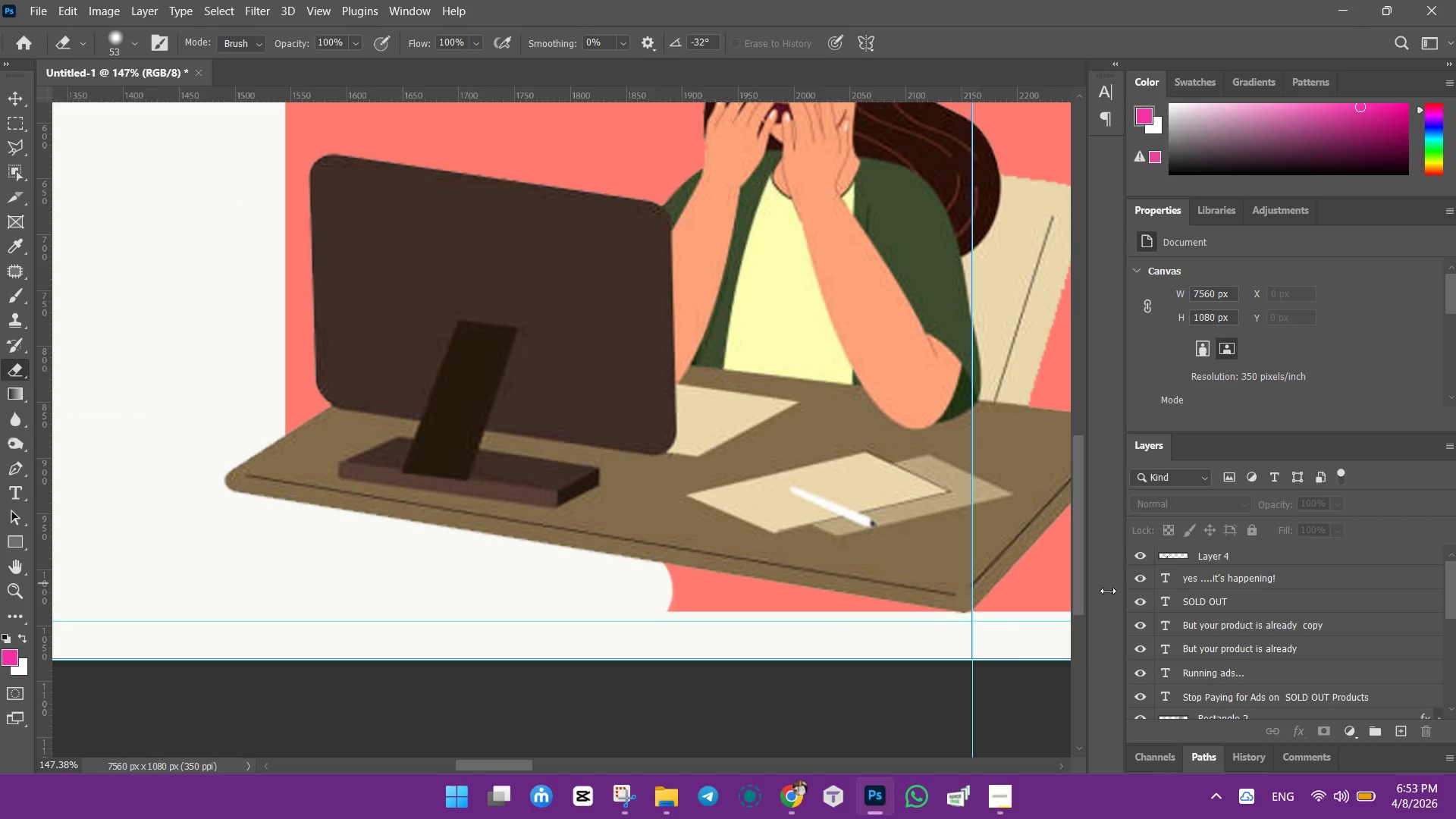 
left_click([613, 143])
 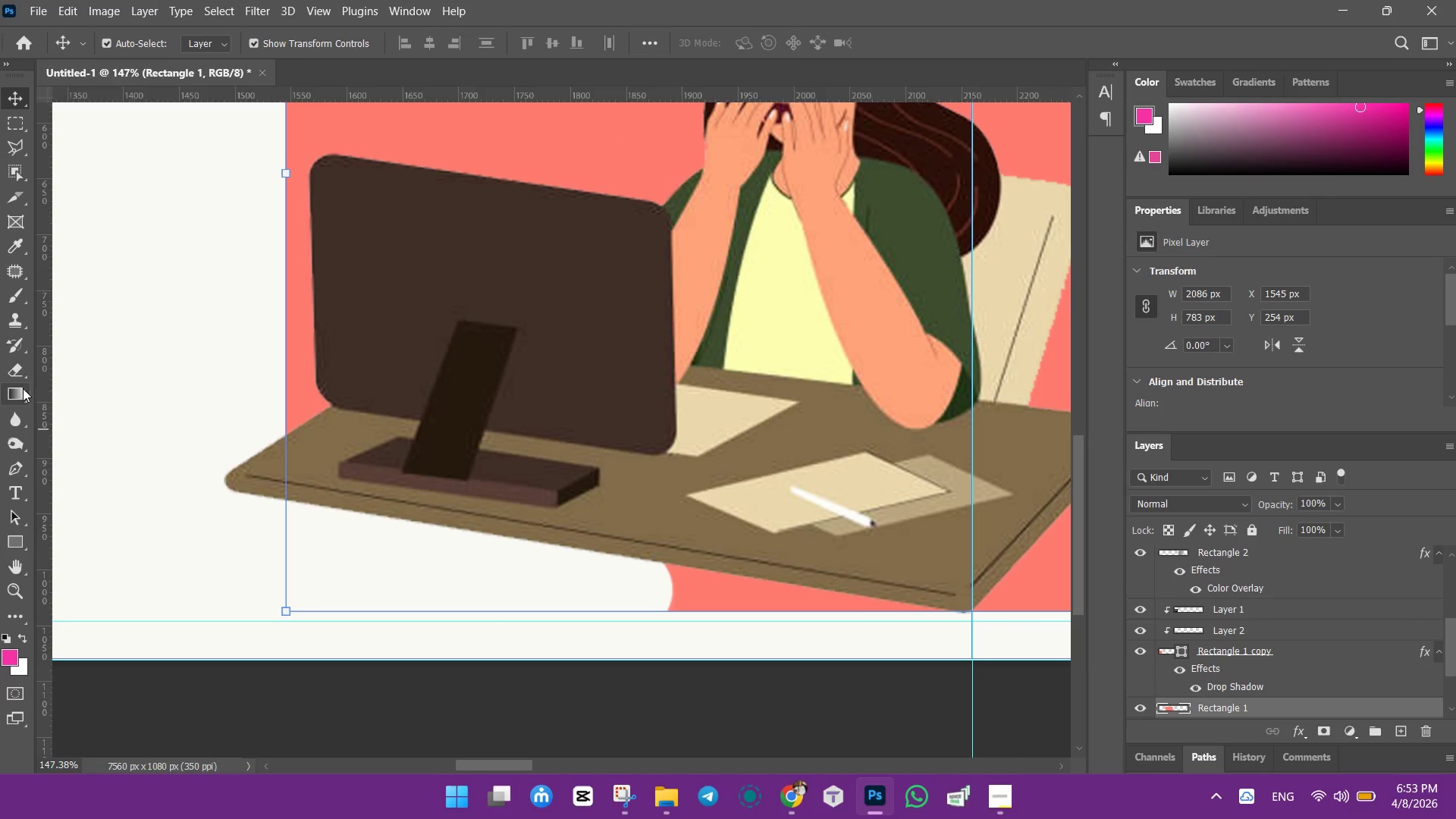 
right_click([23, 372])
 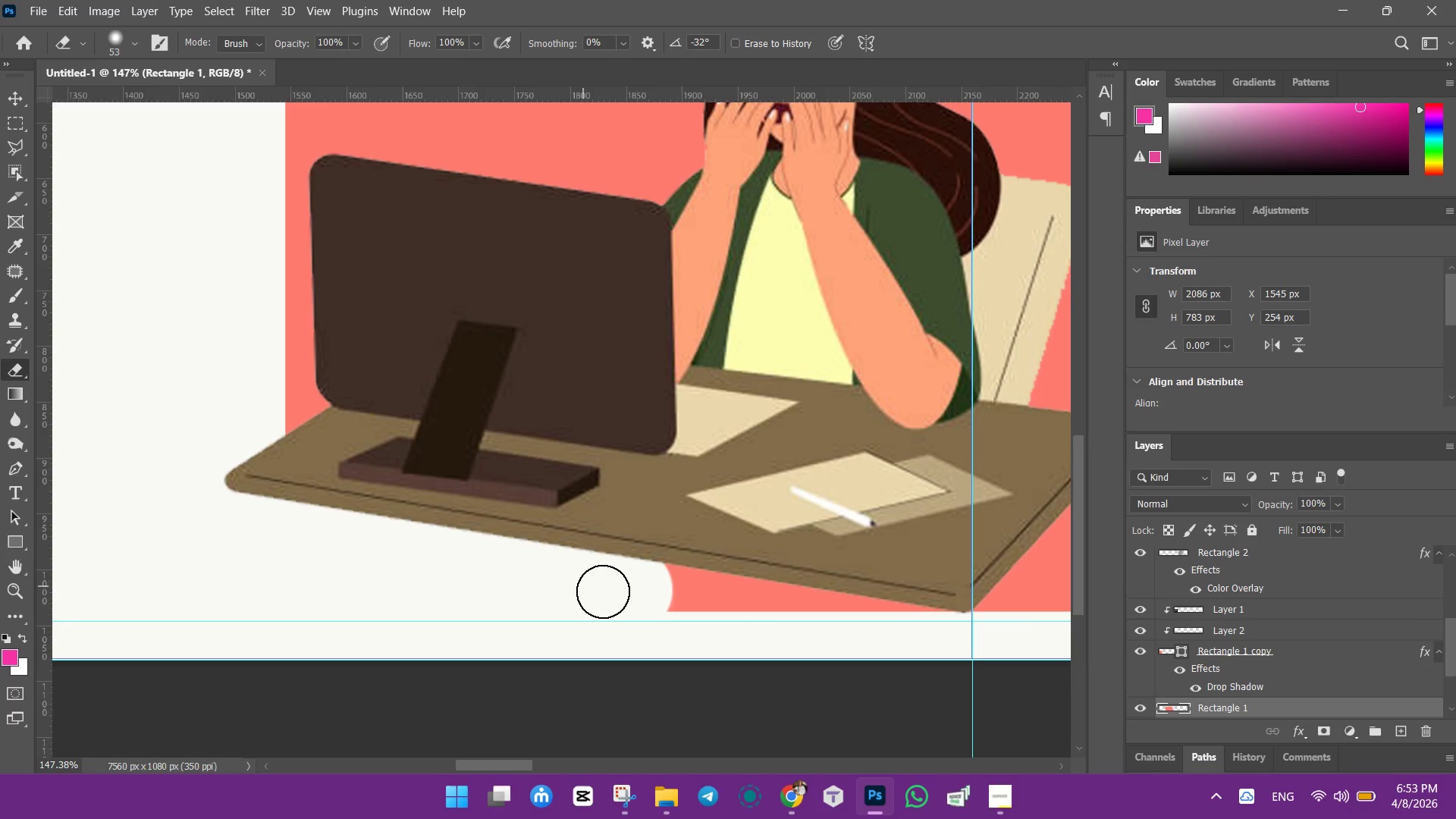 
left_click_drag(start_coordinate=[648, 585], to_coordinate=[929, 602])
 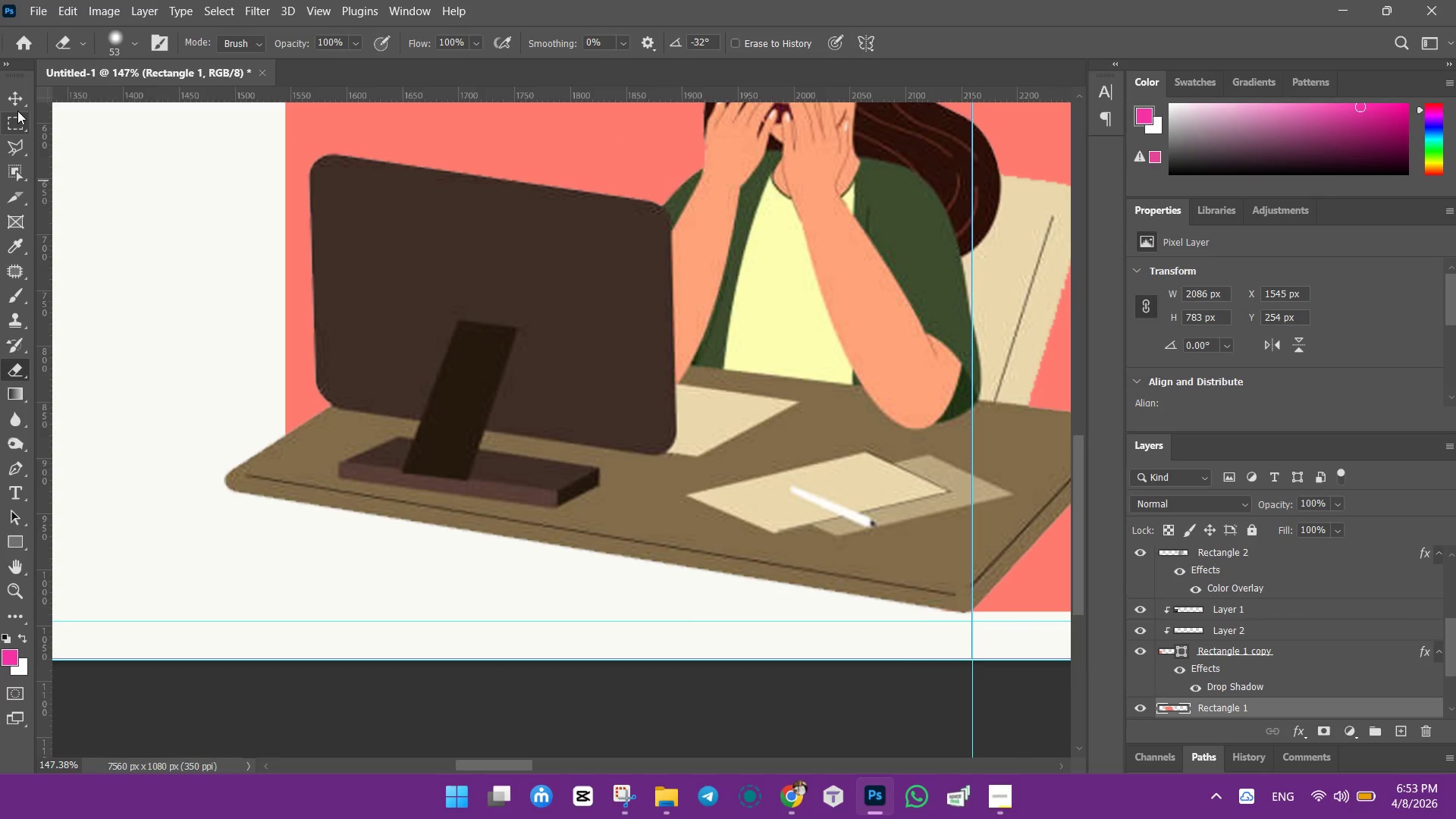 
left_click([18, 107])
 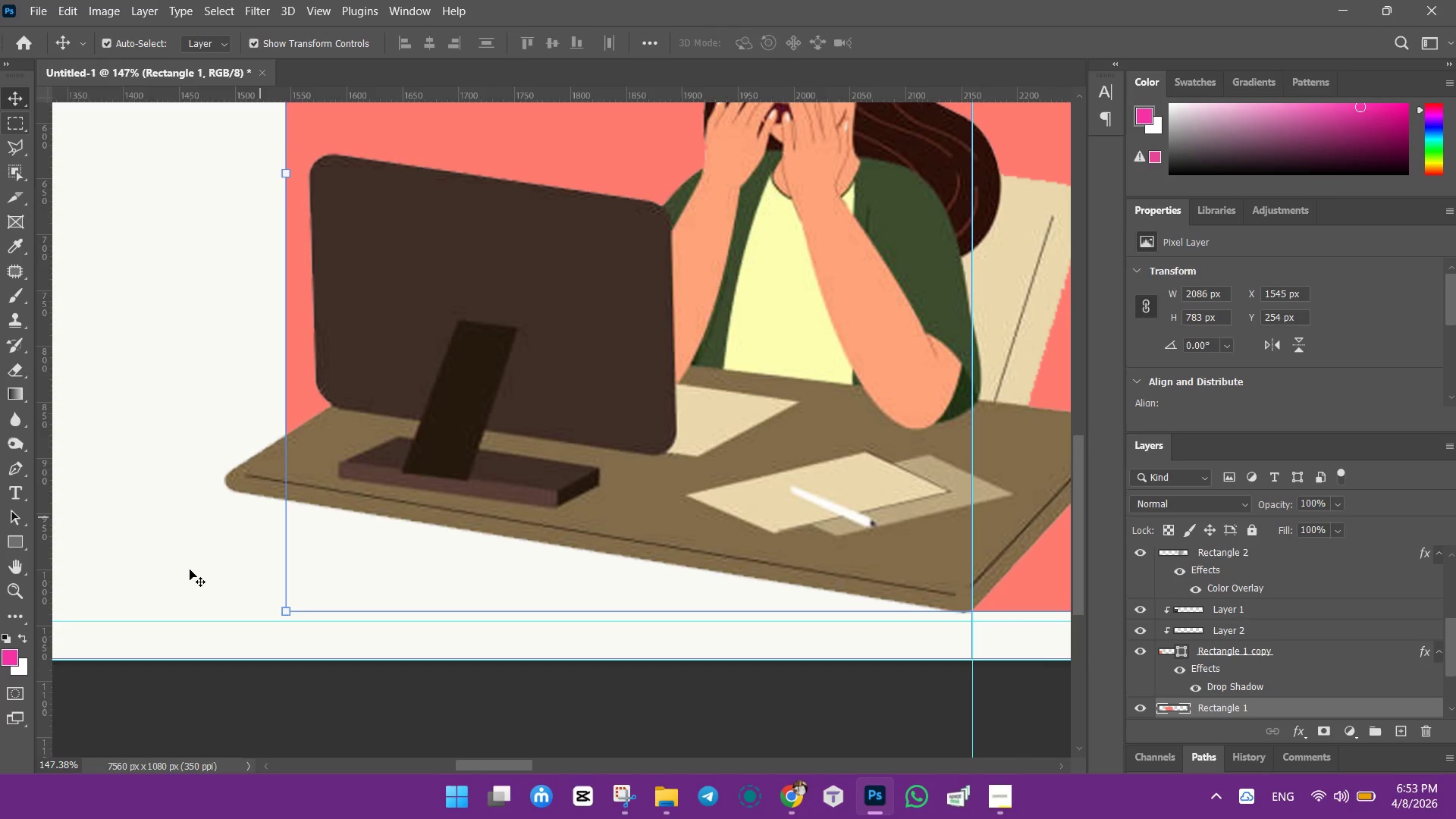 
left_click([185, 569])
 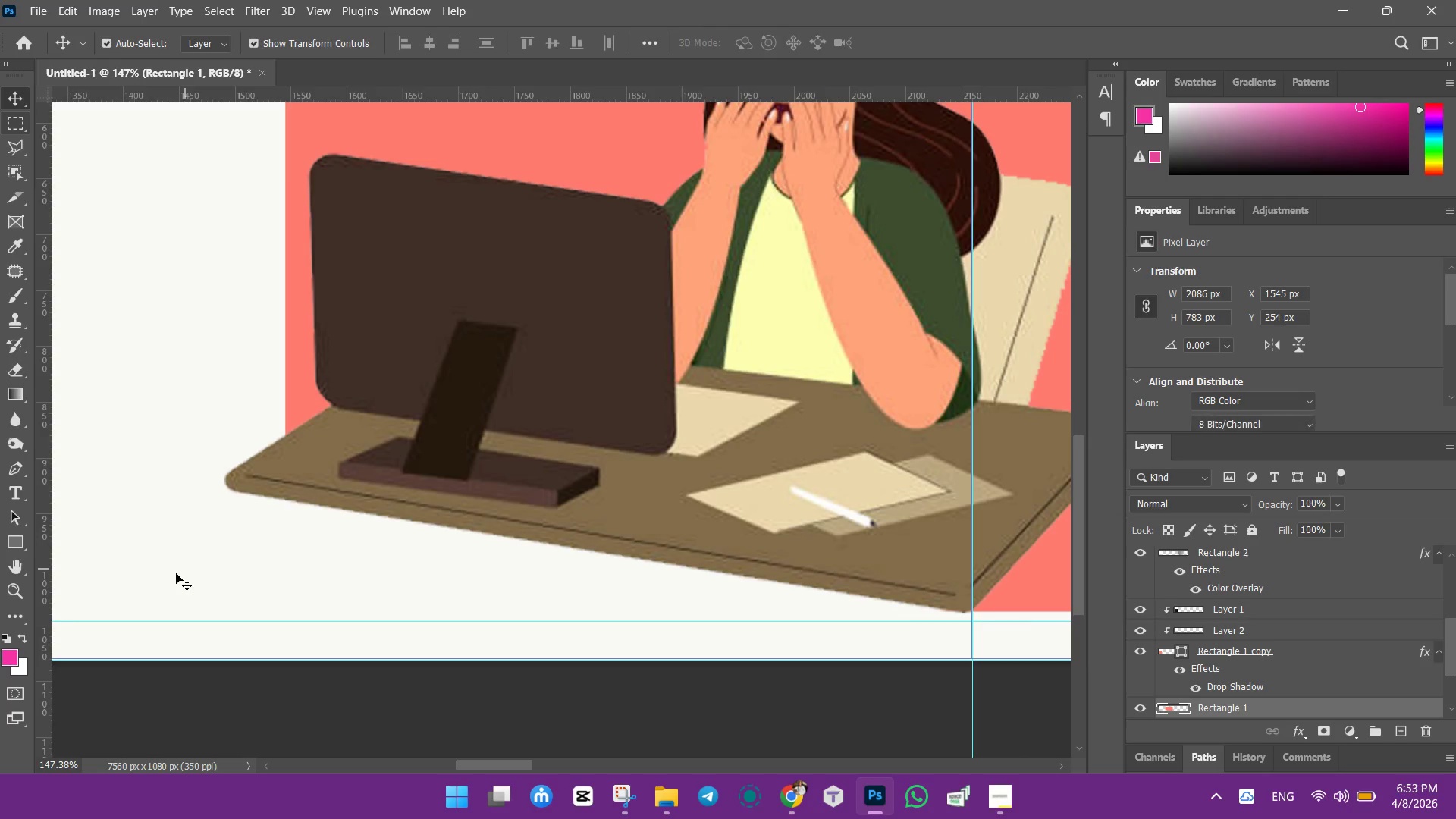 
key(Control+0)
 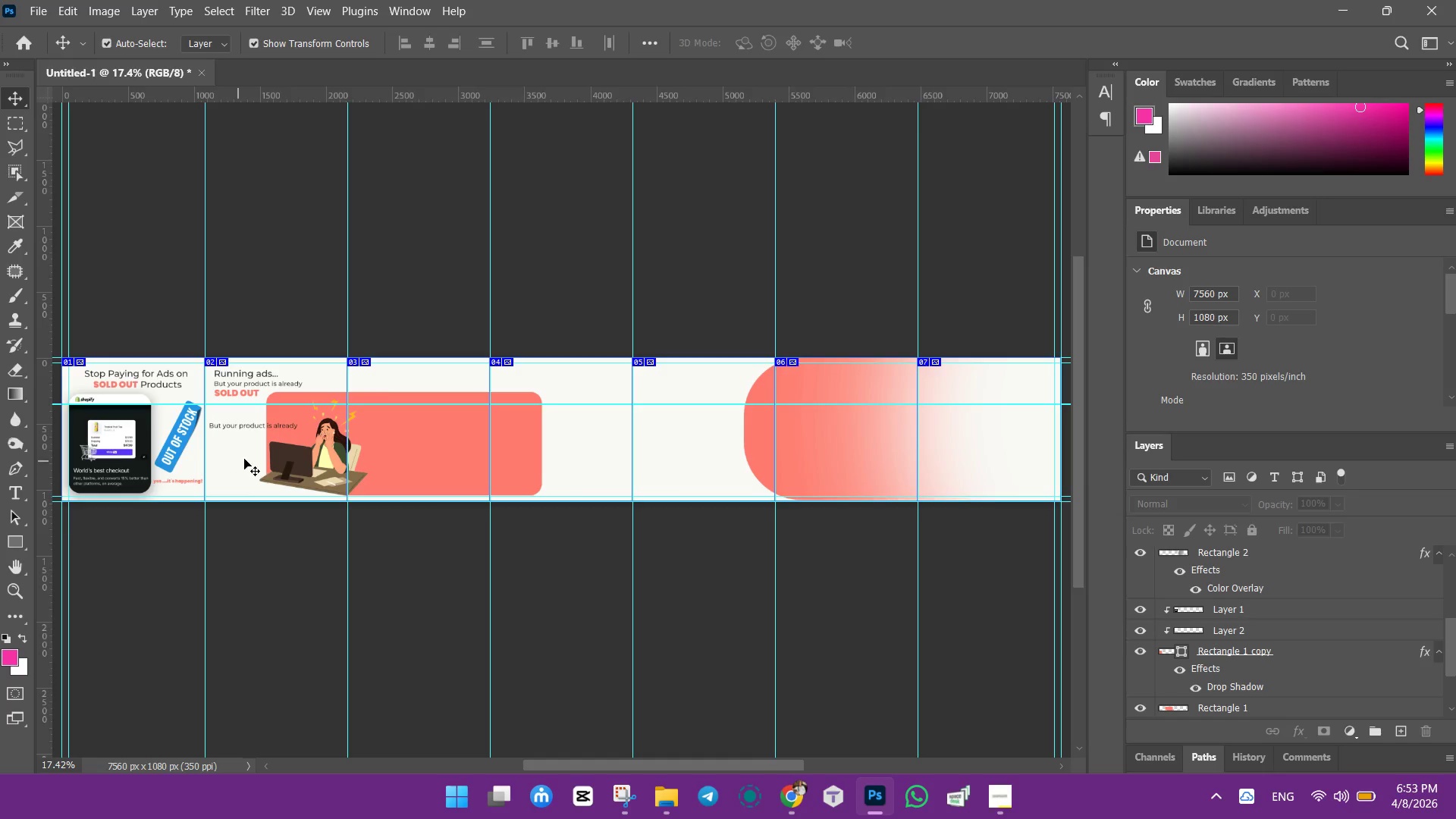 
hold_key(key=AltLeft, duration=1.51)
 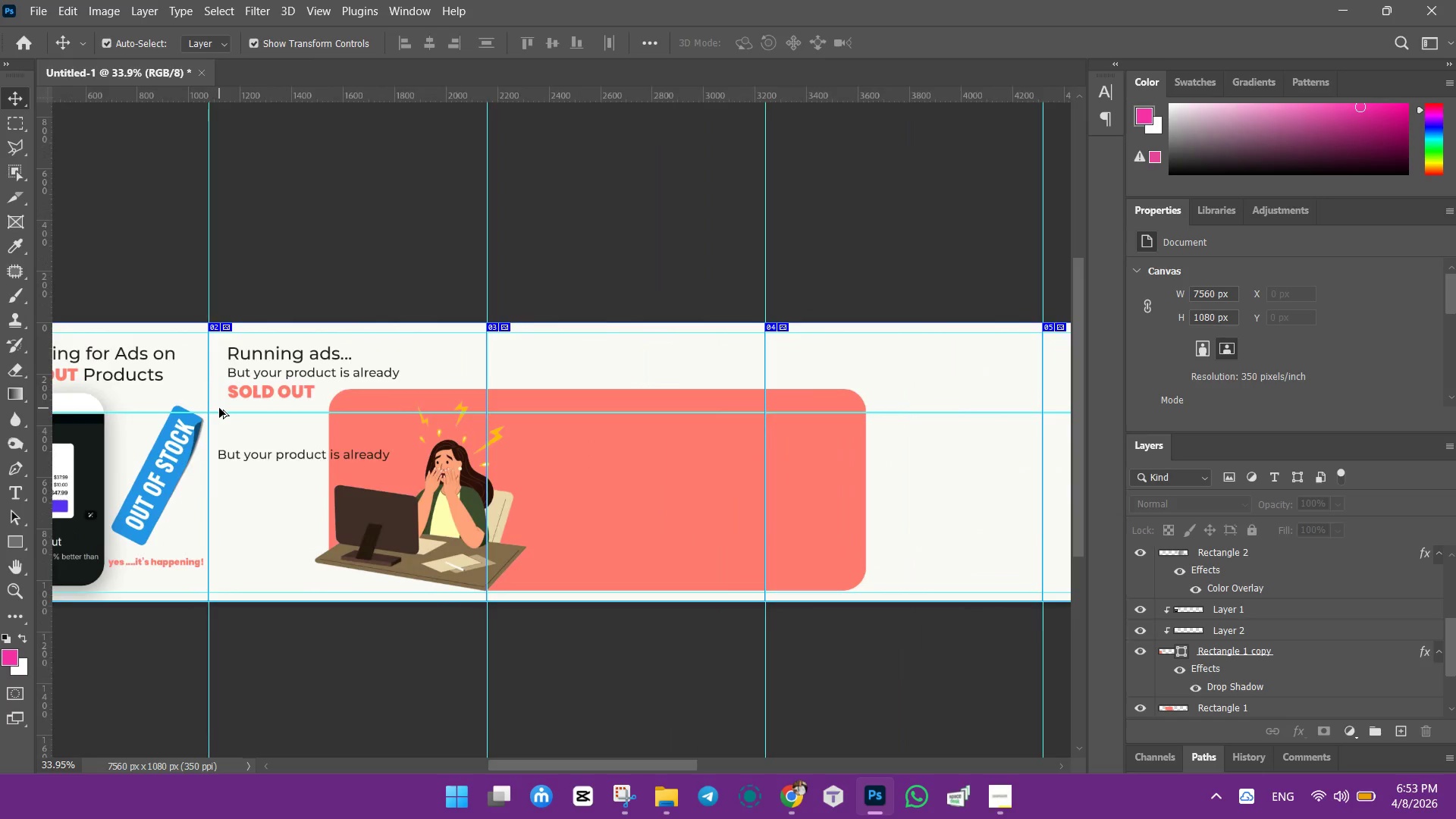 
hold_key(key=AltLeft, duration=1.5)
 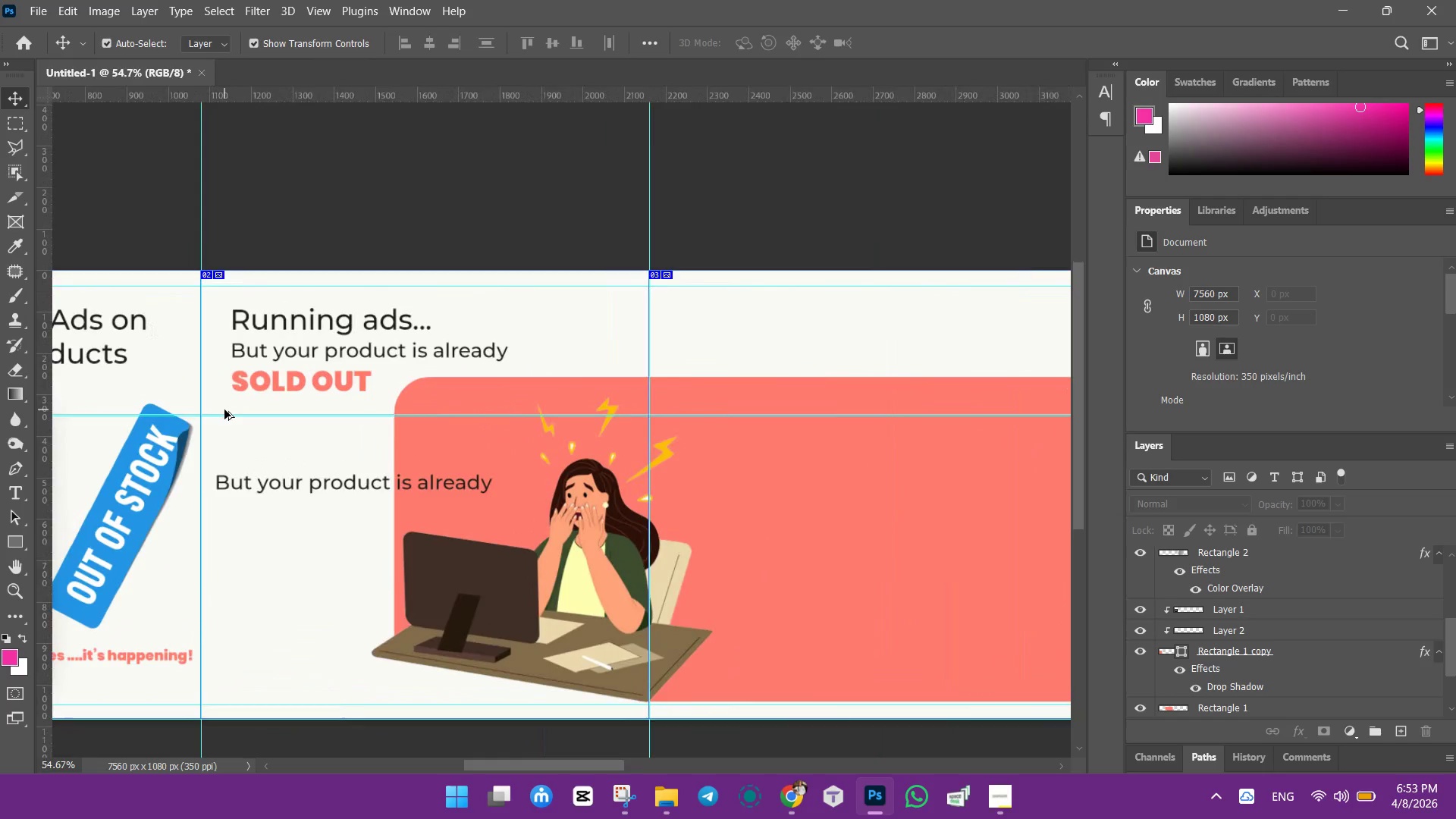 
hold_key(key=AltLeft, duration=0.78)
 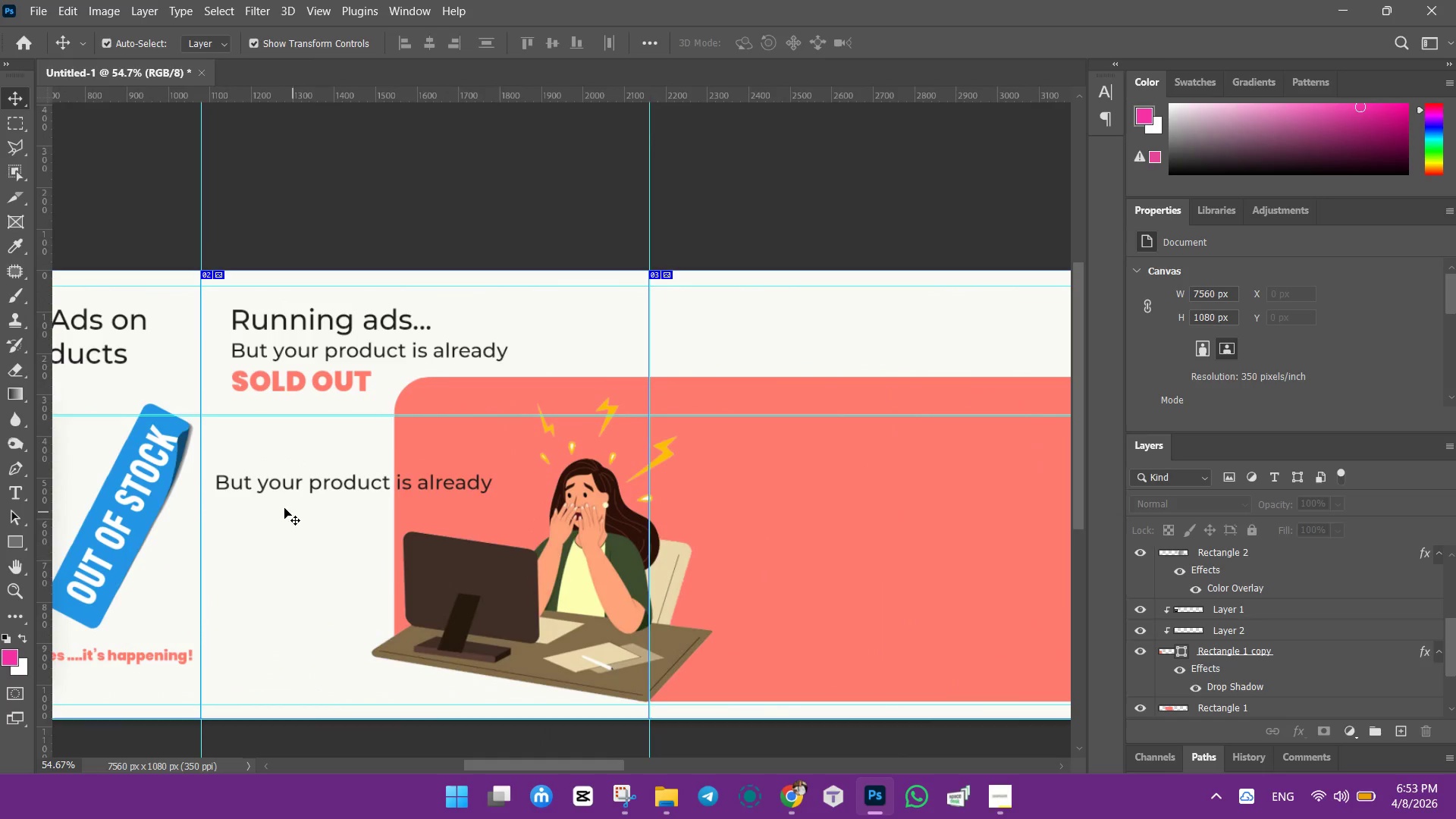 
scroll: coordinate [219, 408], scroll_direction: up, amount: 9.0
 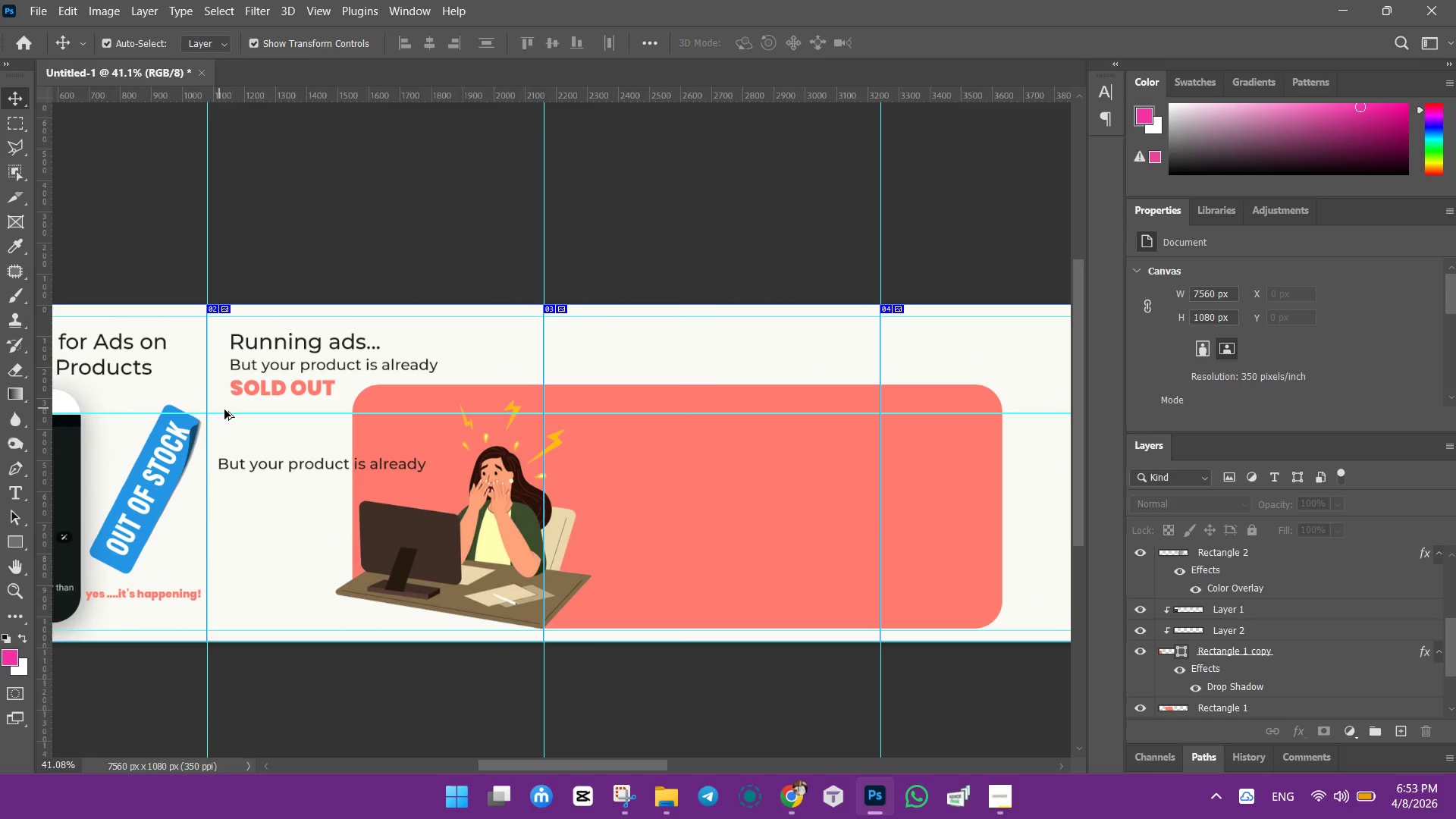 
left_click_drag(start_coordinate=[128, 494], to_coordinate=[143, 482])
 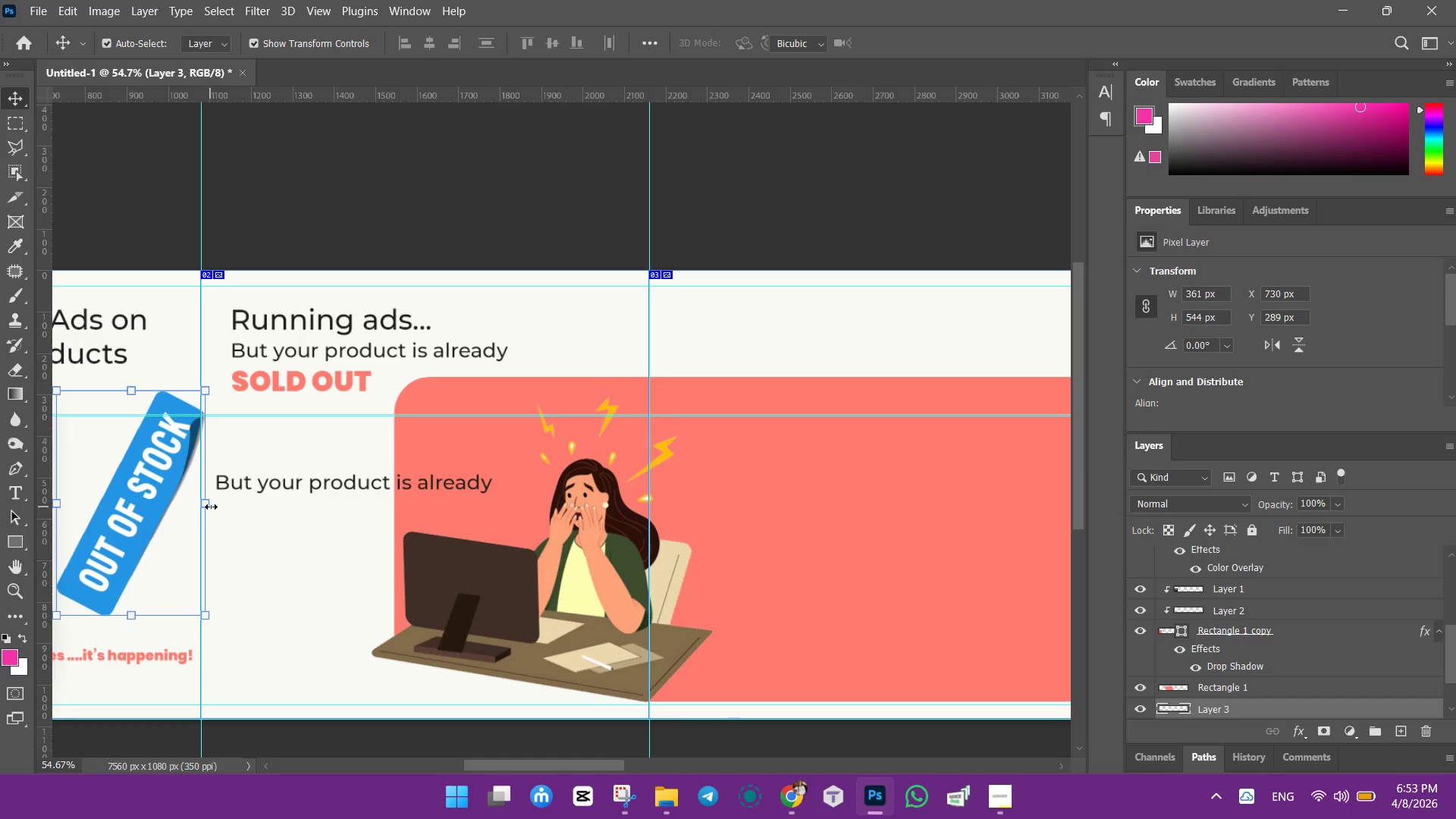 
scroll: coordinate [224, 410], scroll_direction: up, amount: 3.0
 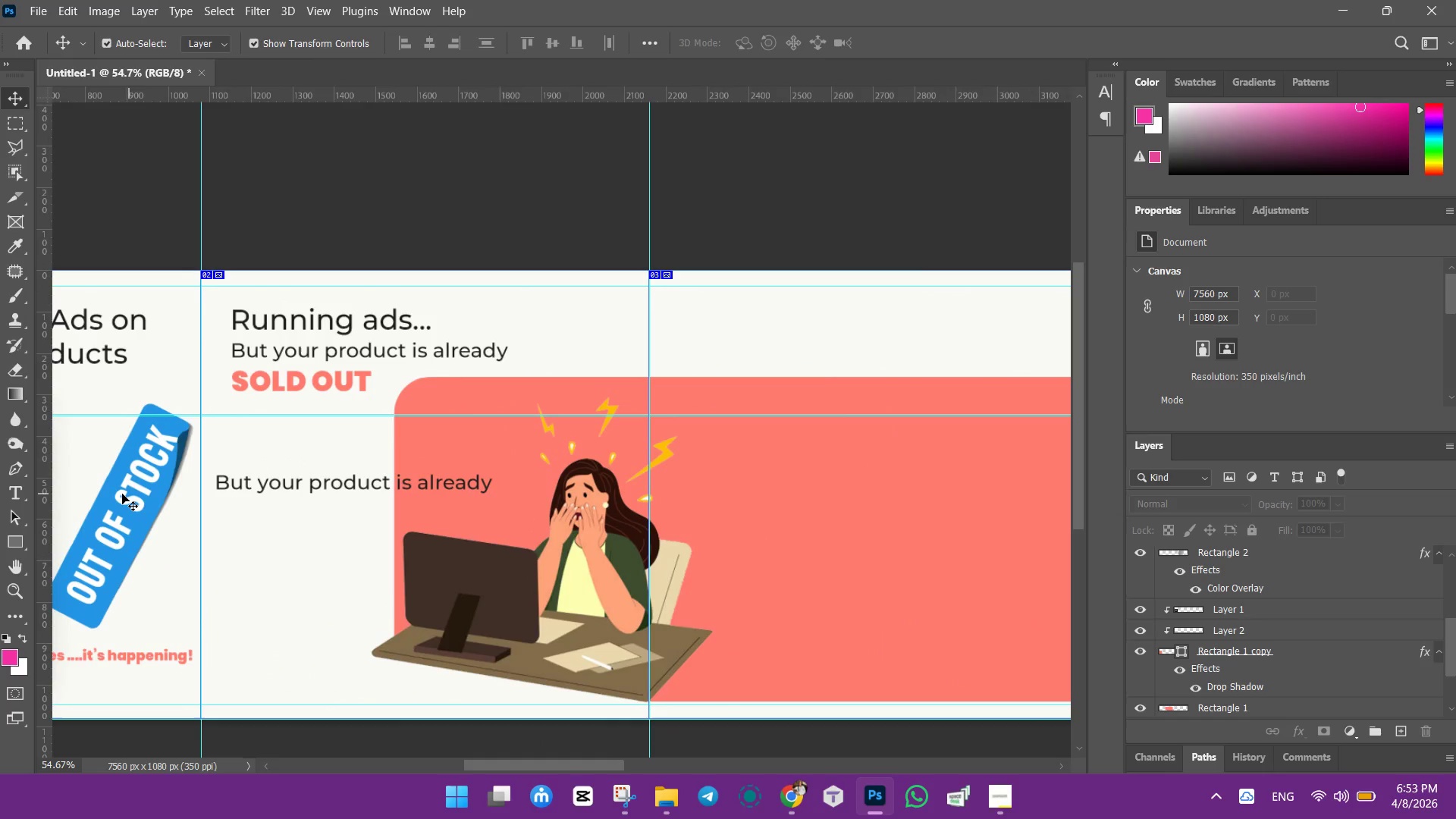 
left_click_drag(start_coordinate=[128, 502], to_coordinate=[136, 501])
 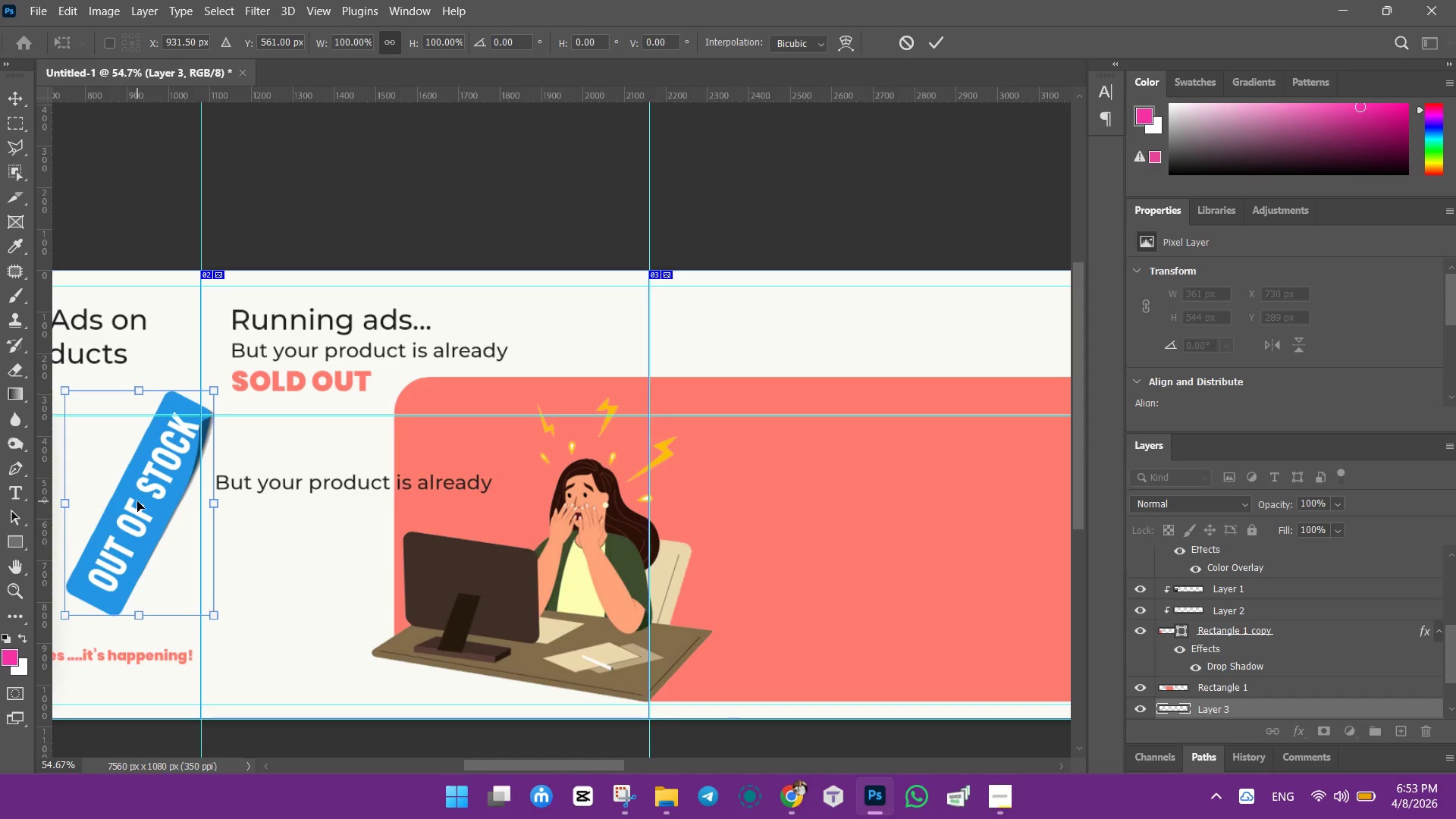 
left_click_drag(start_coordinate=[137, 501], to_coordinate=[132, 501])
 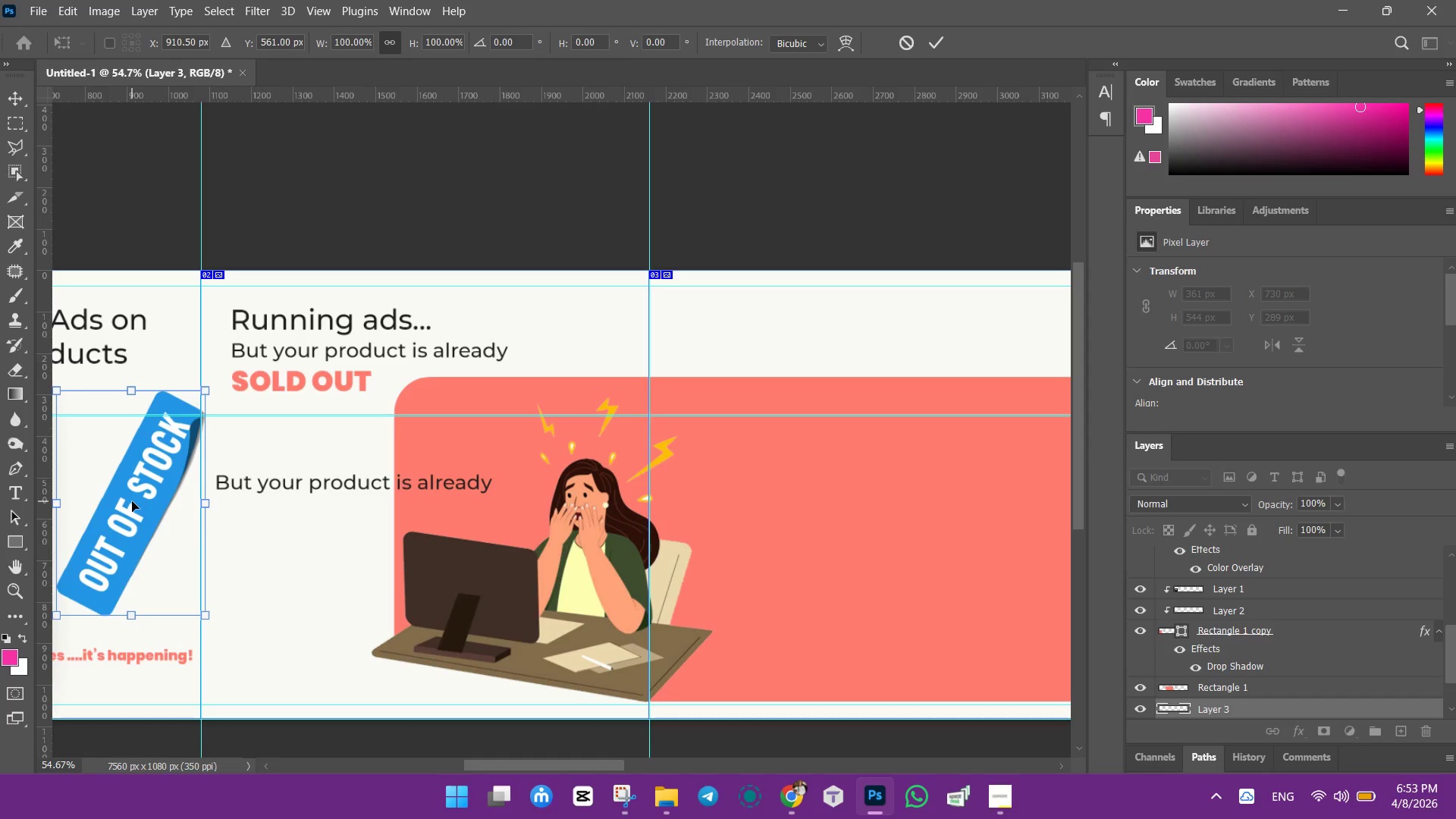 
key(ArrowLeft)
 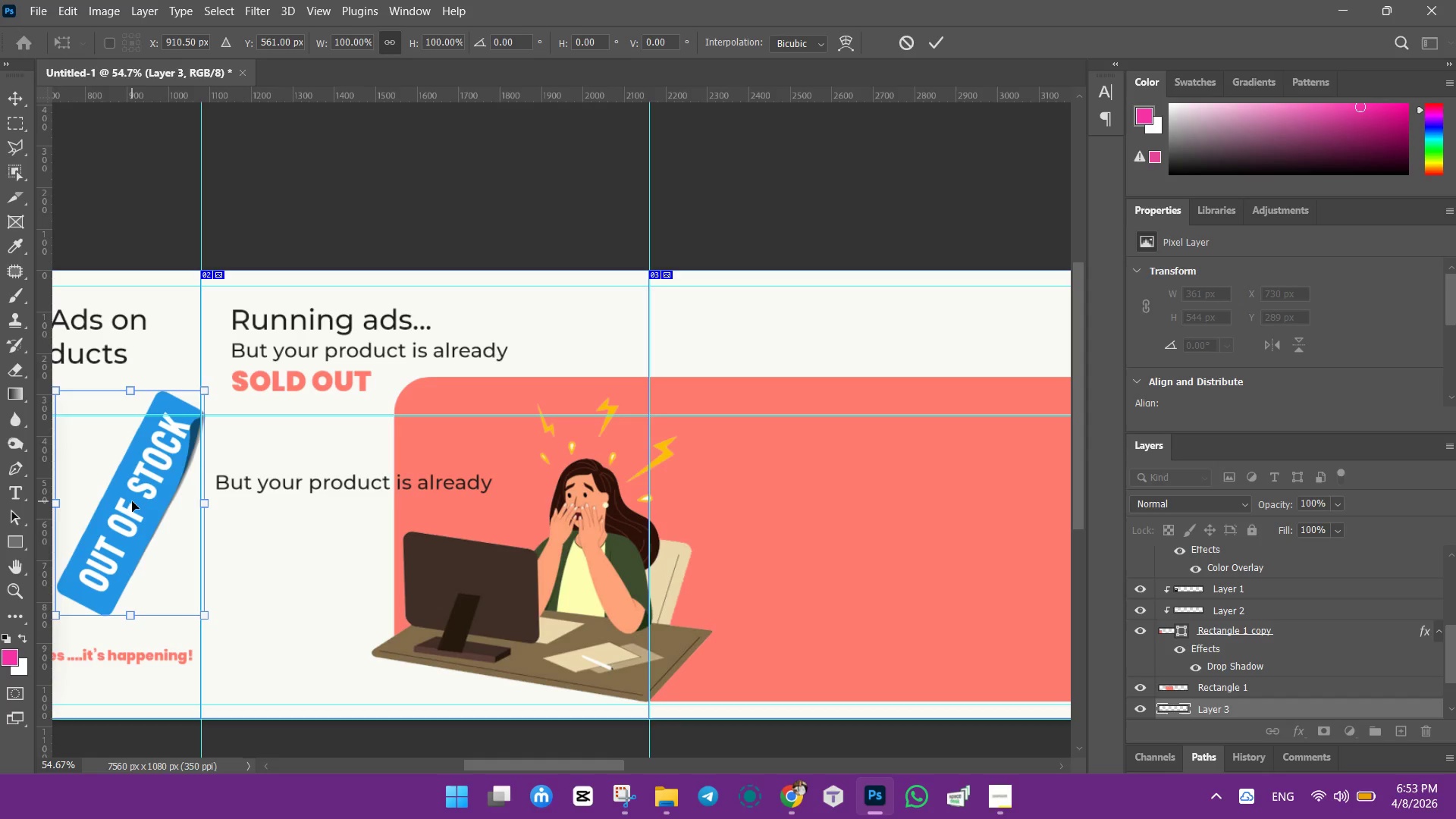 
key(ArrowLeft)
 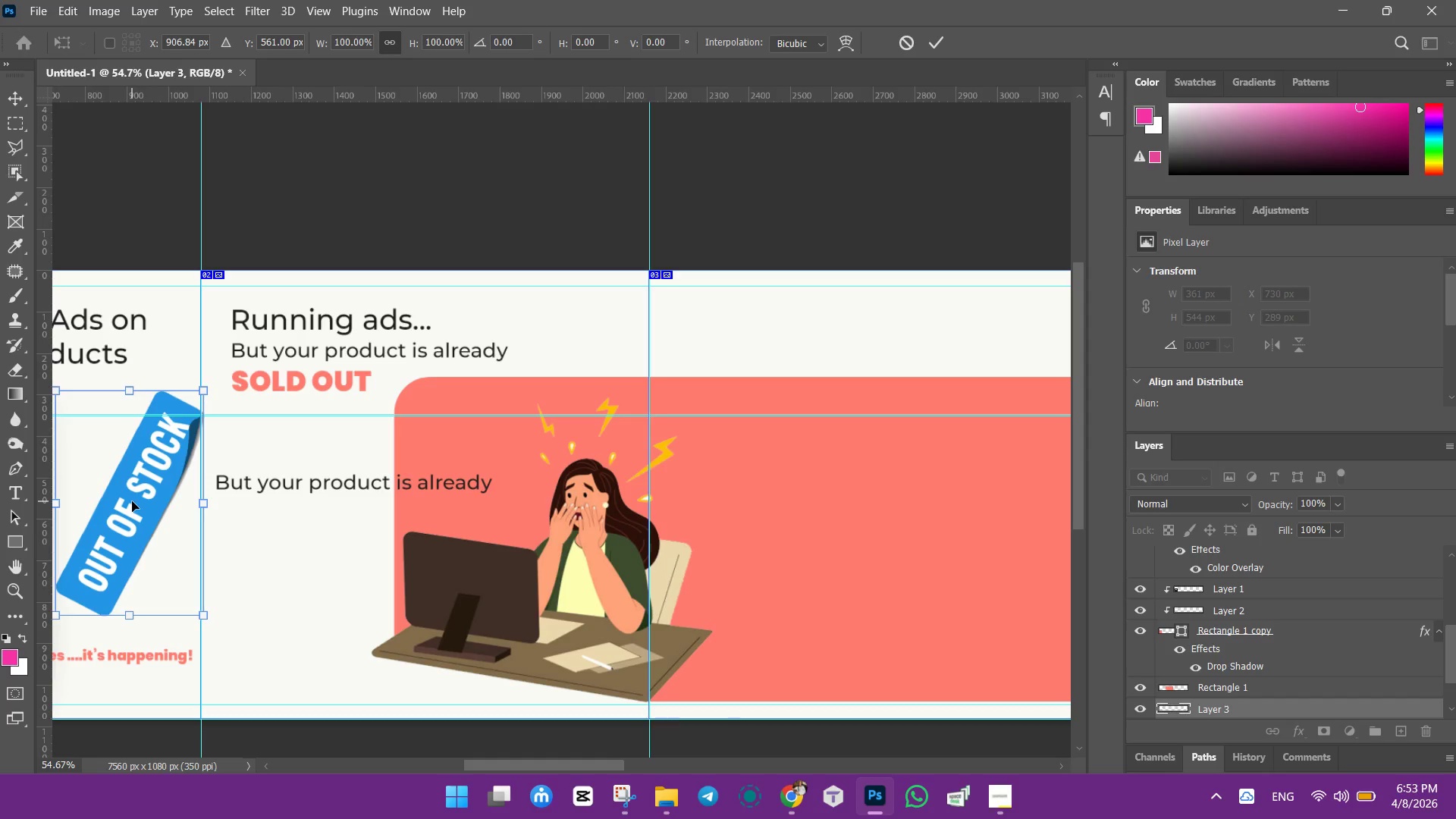 
key(ArrowLeft)
 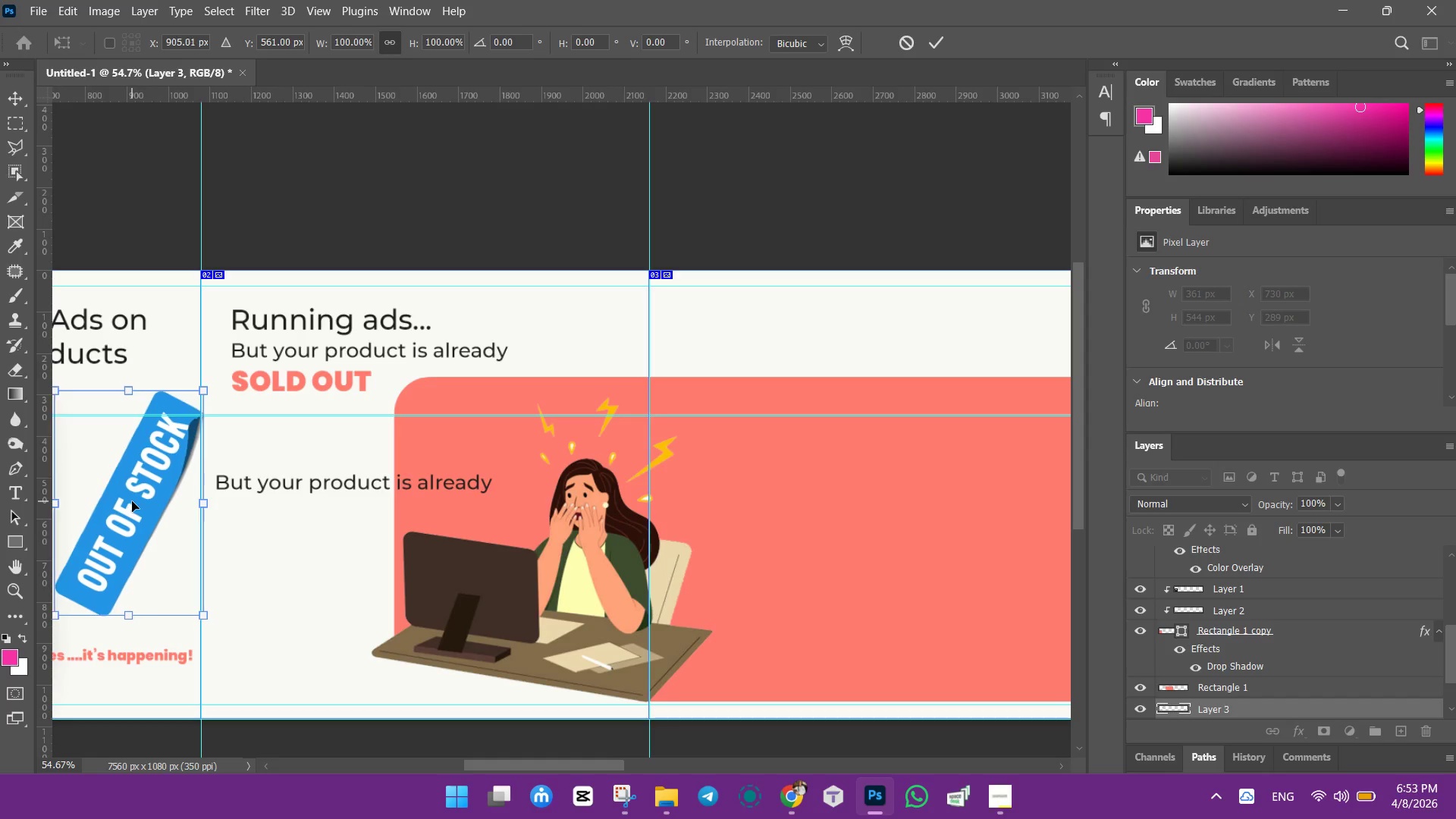 
key(ArrowLeft)
 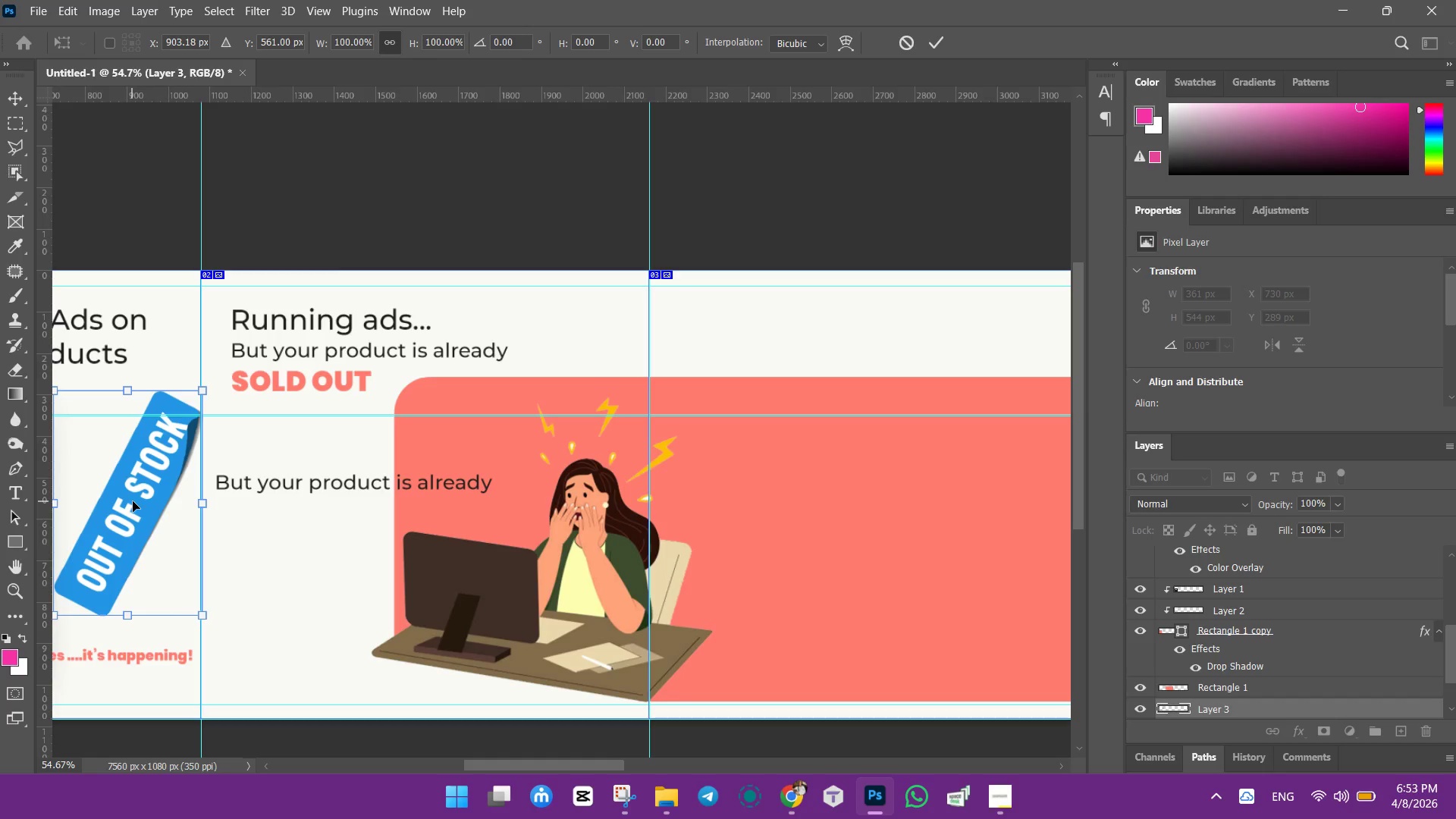 
key(ArrowRight)
 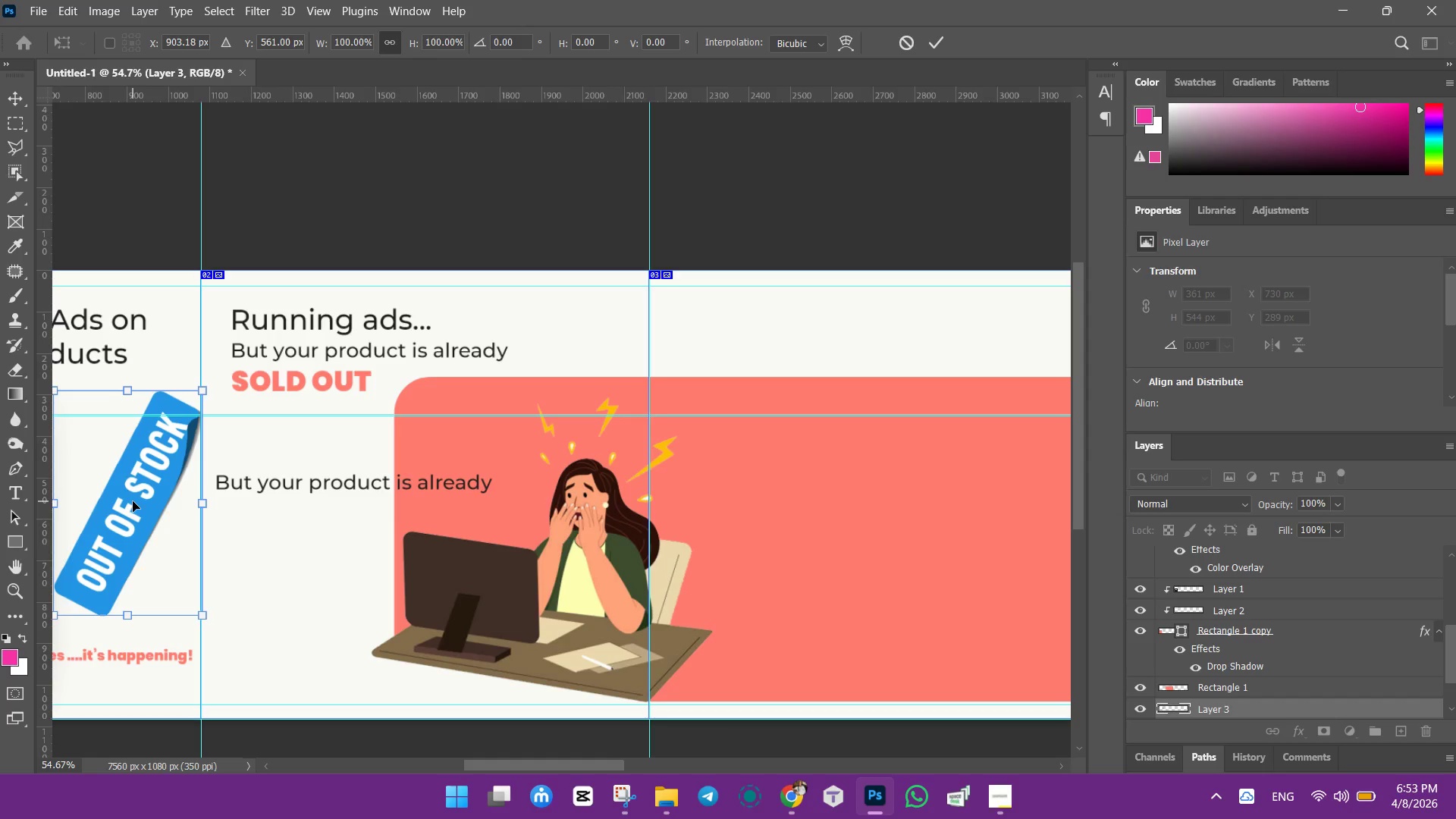 
key(ArrowRight)
 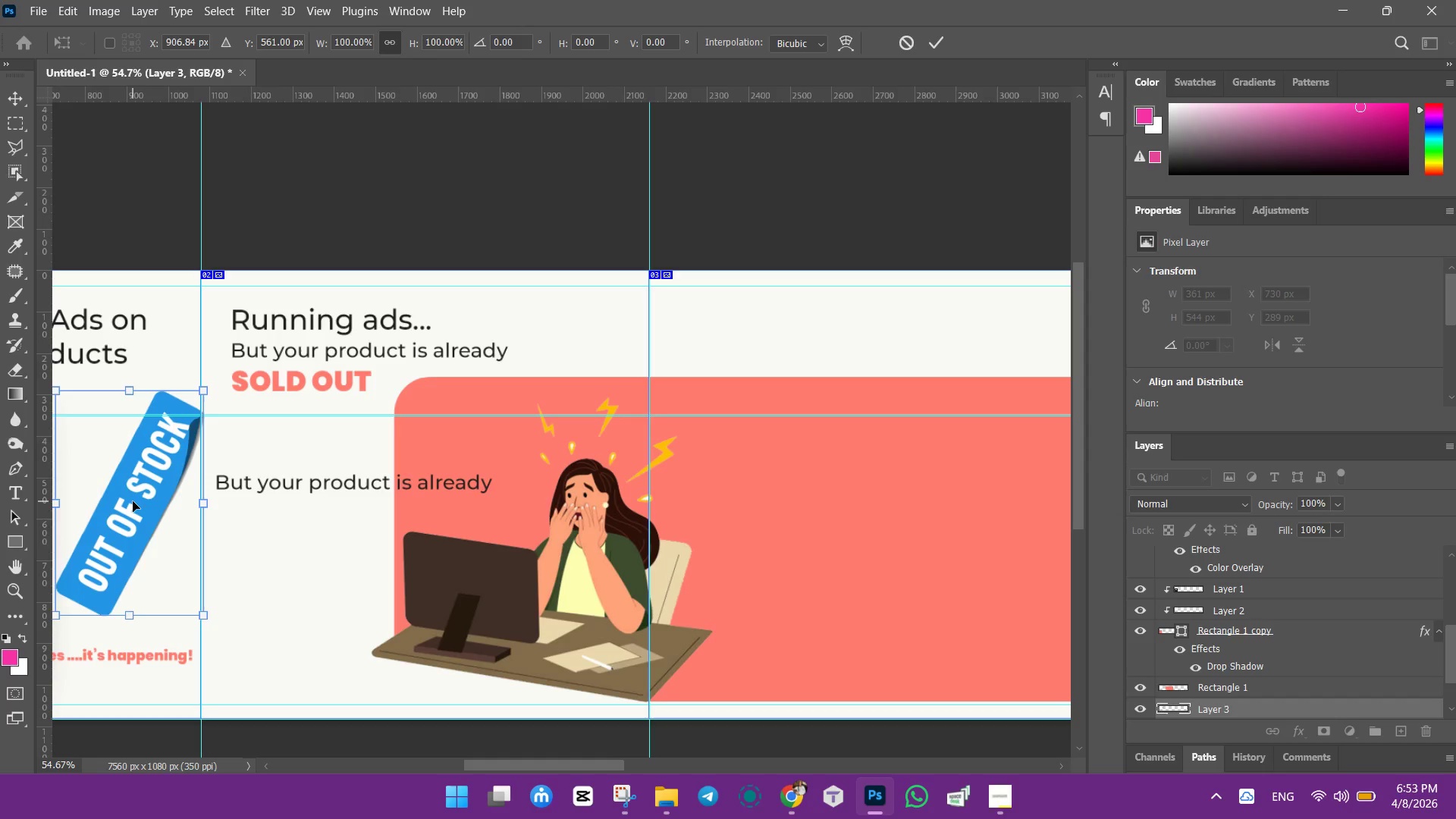 
key(ArrowRight)
 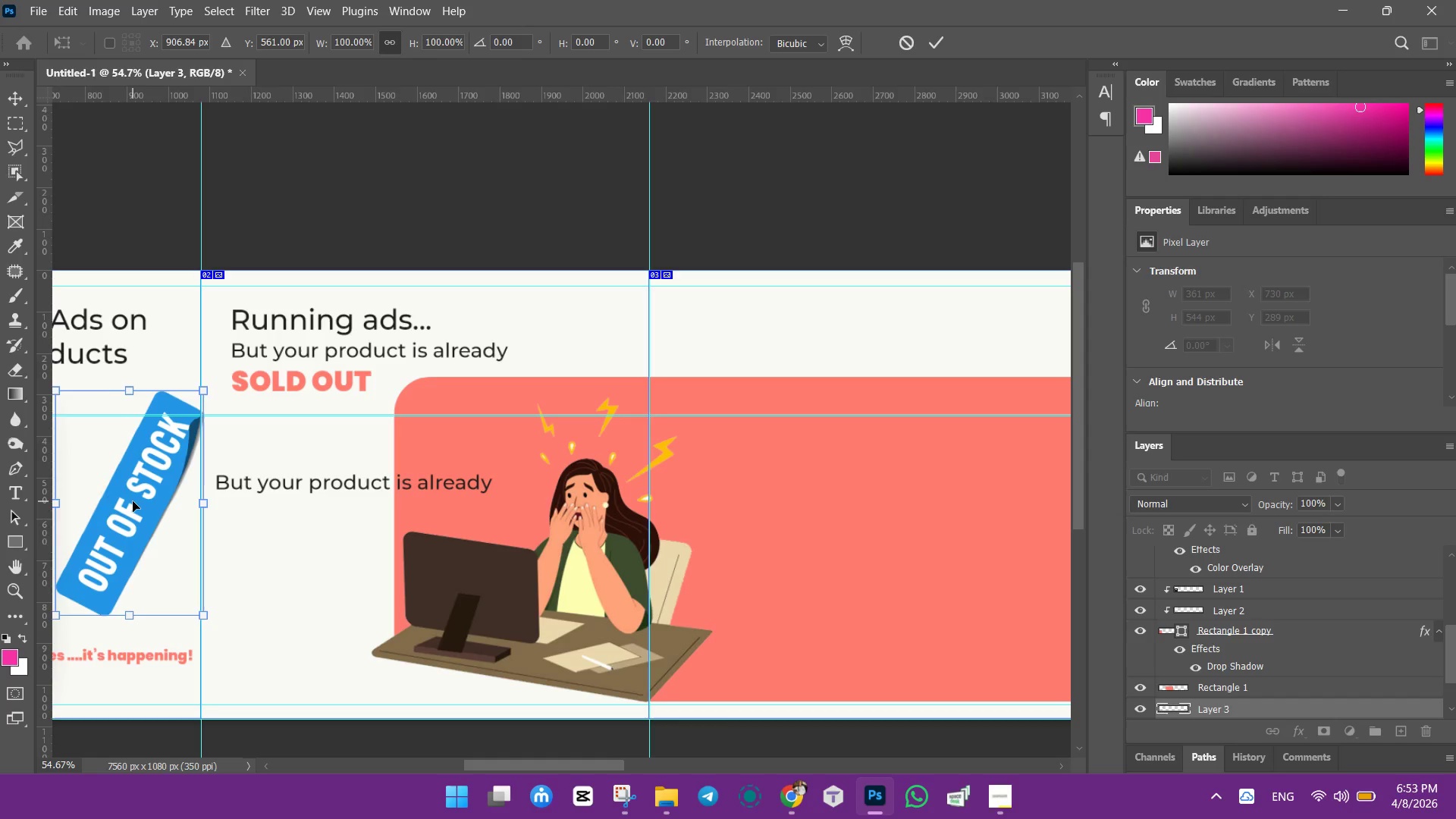 
key(ArrowRight)
 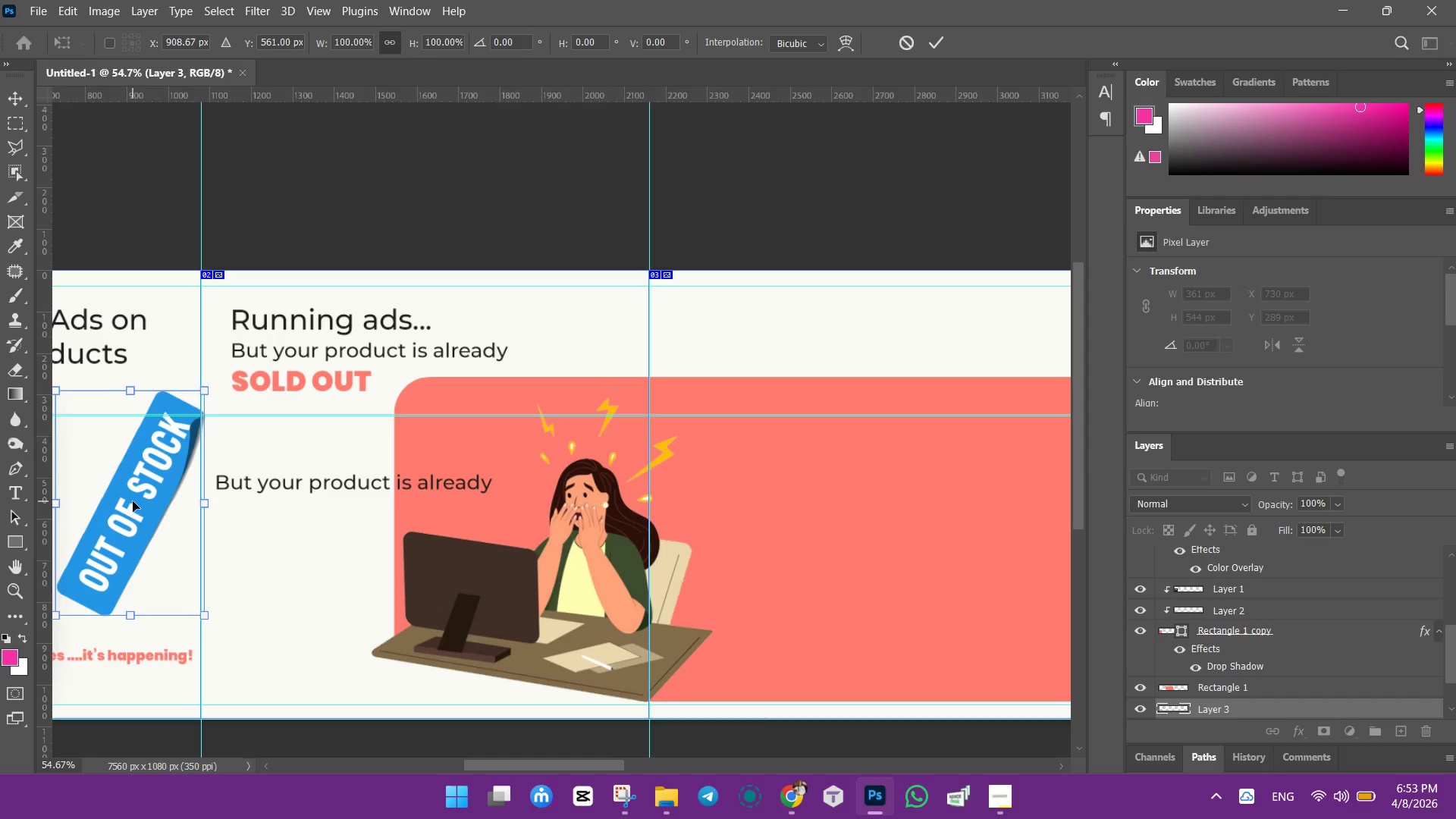 
key(ArrowRight)
 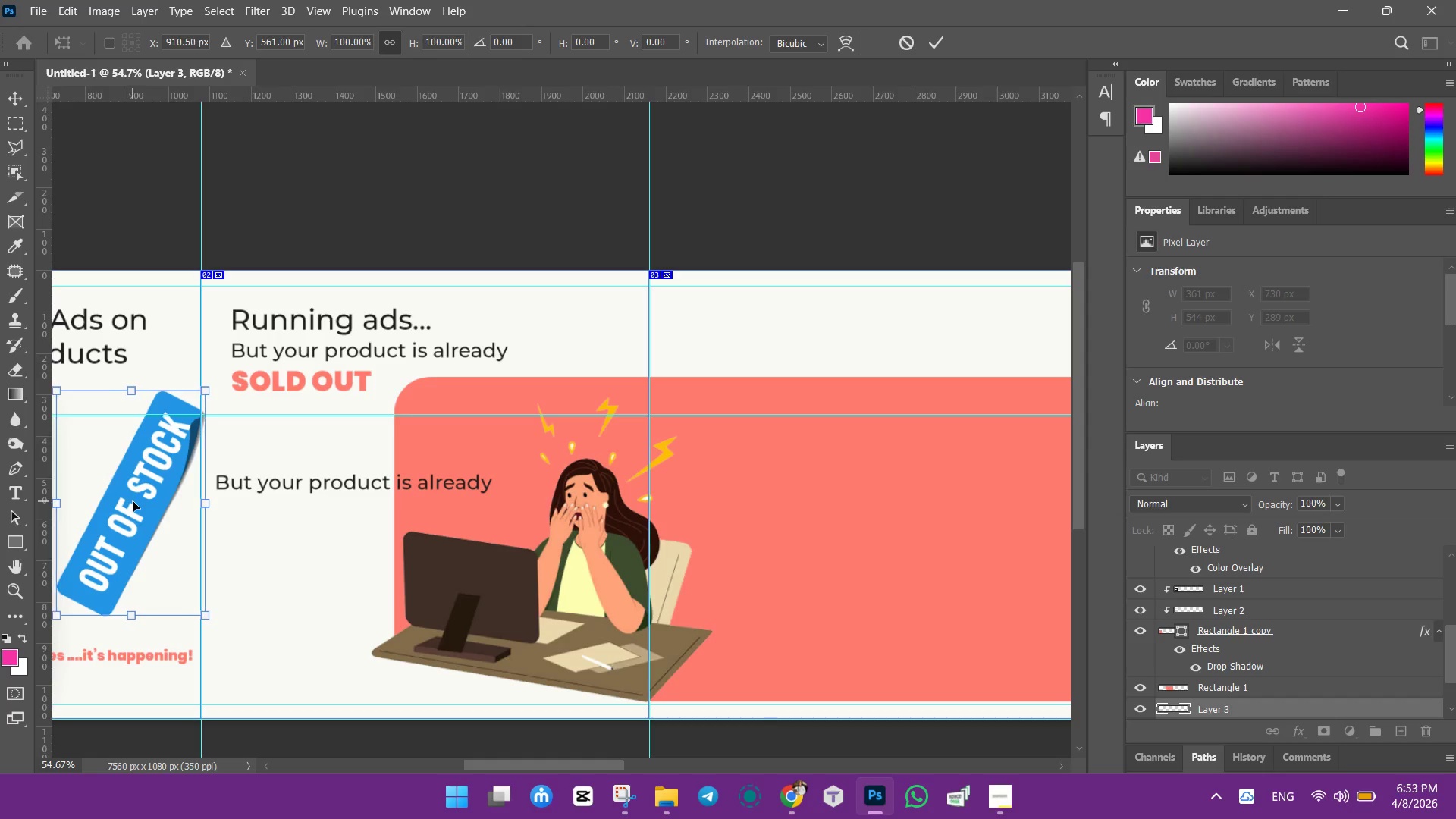 
key(ArrowRight)
 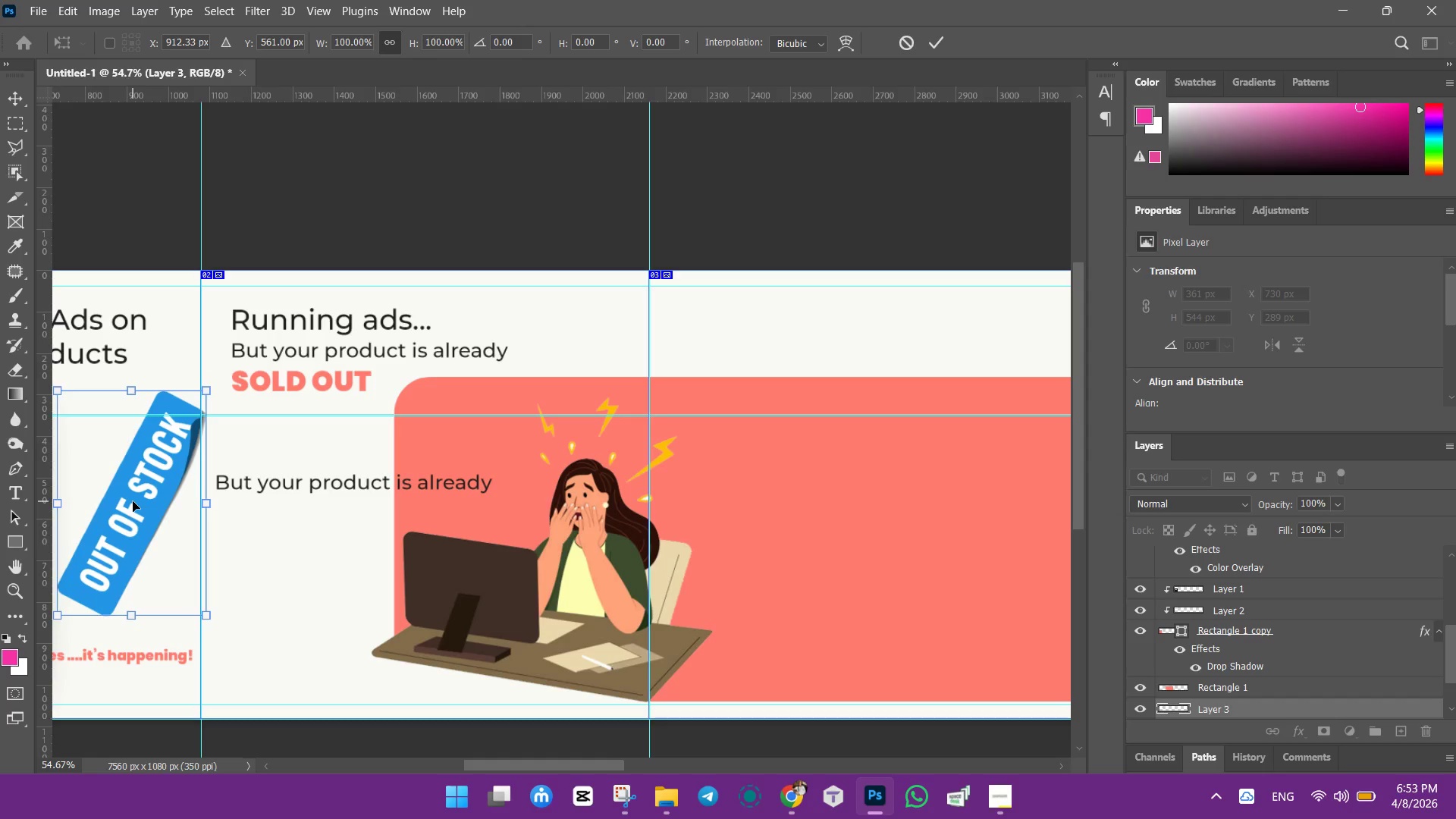 
key(ArrowRight)
 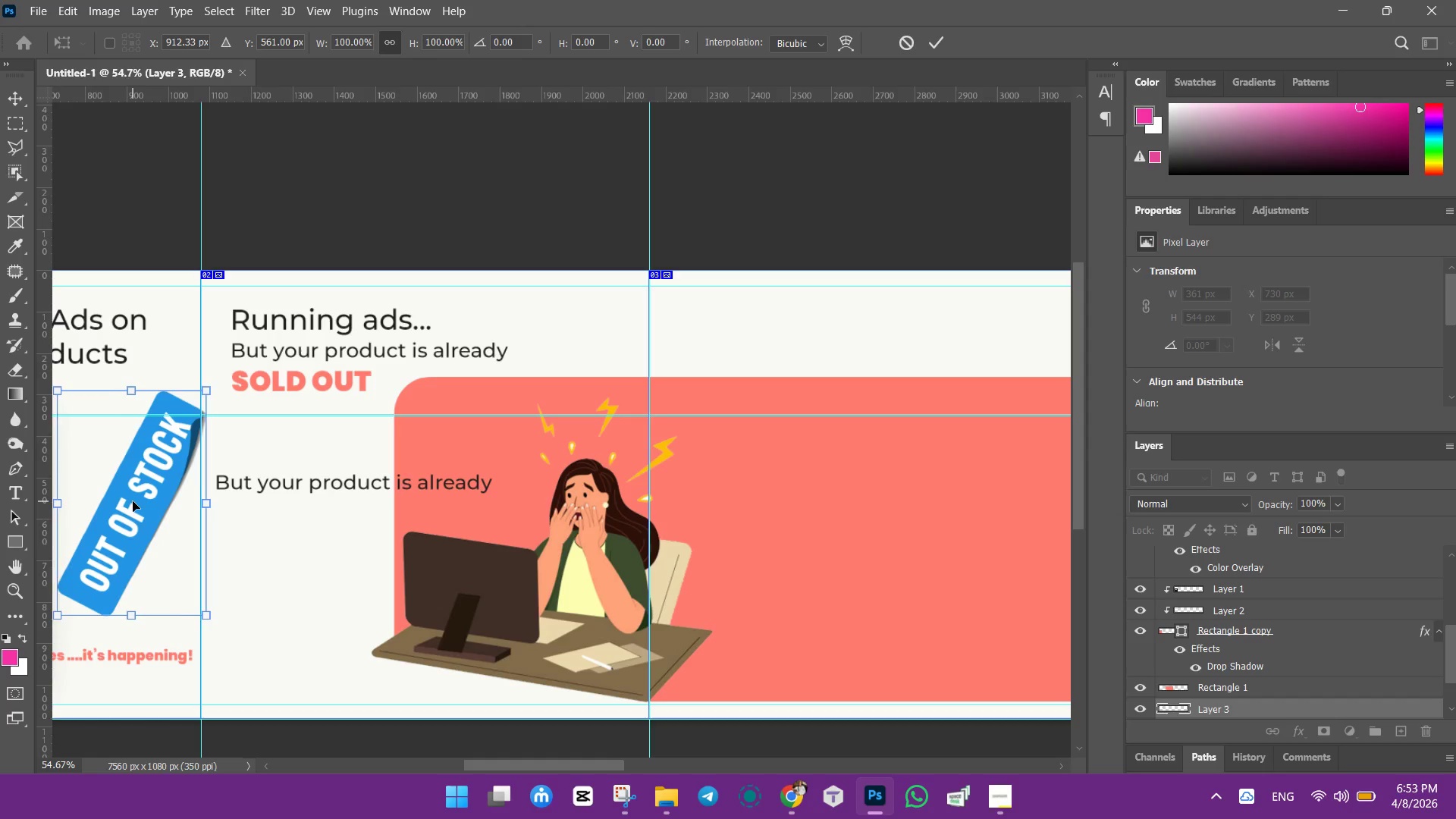 
key(ArrowRight)
 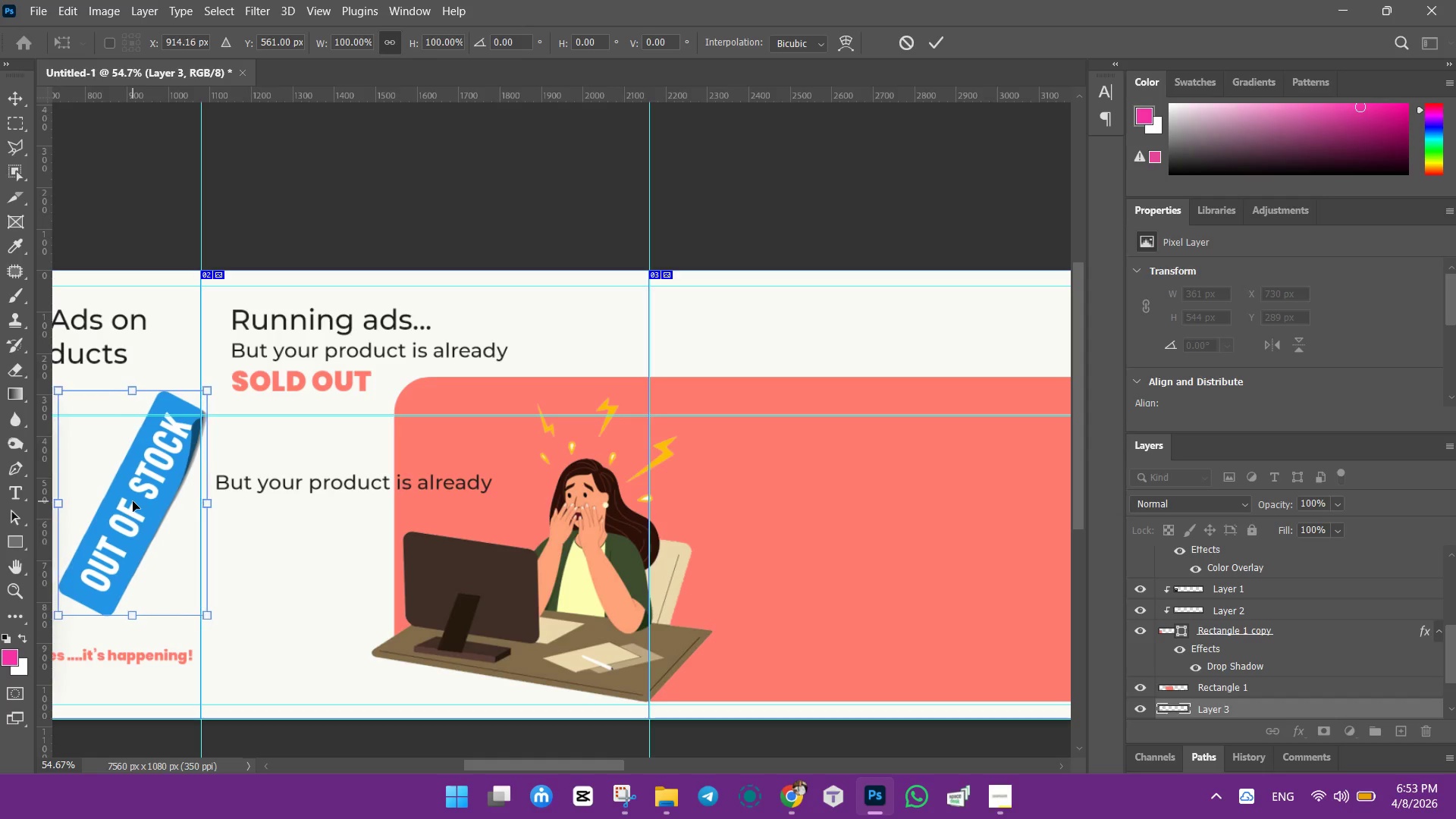 
key(ArrowRight)
 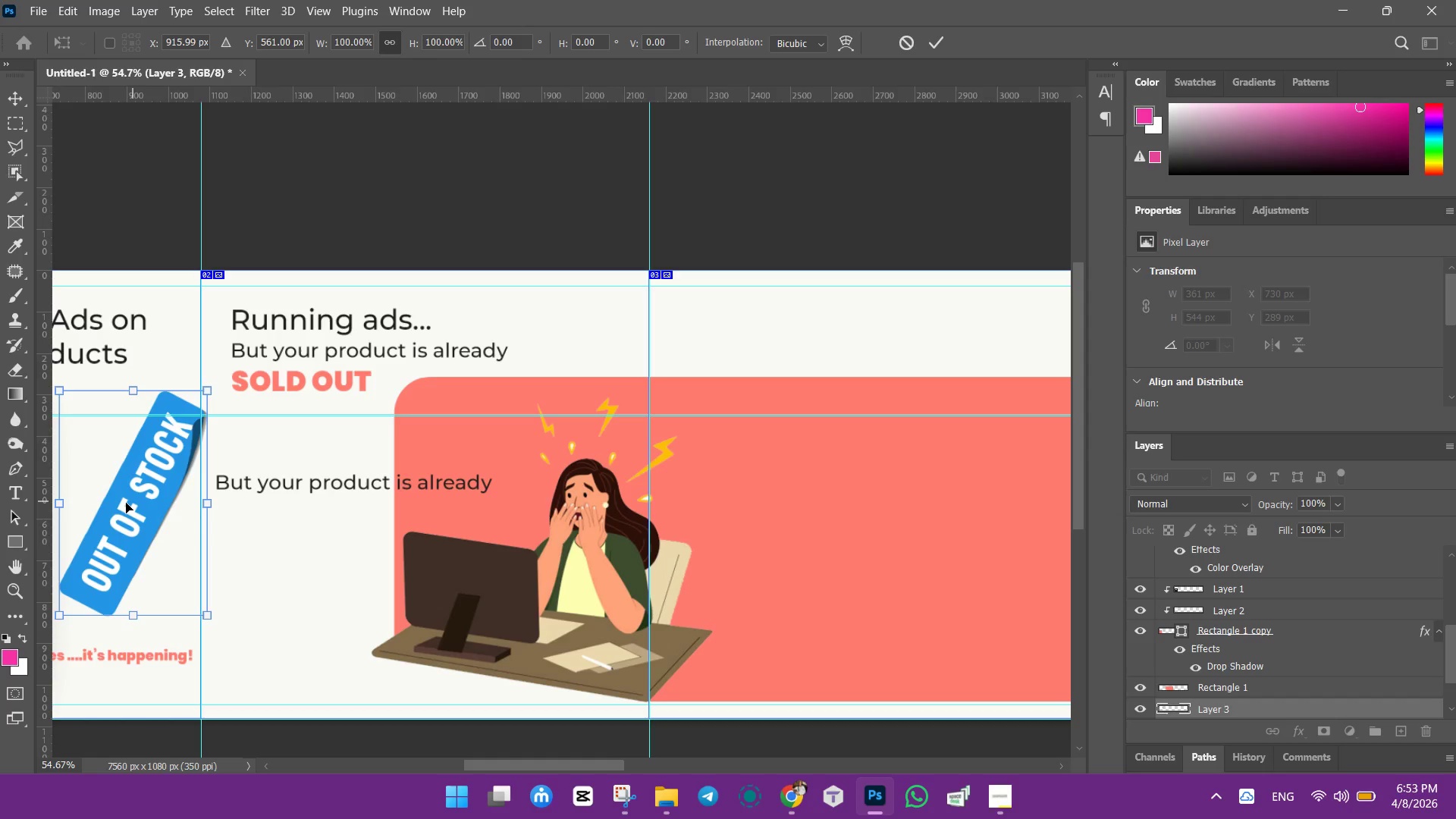 
key(ArrowRight)
 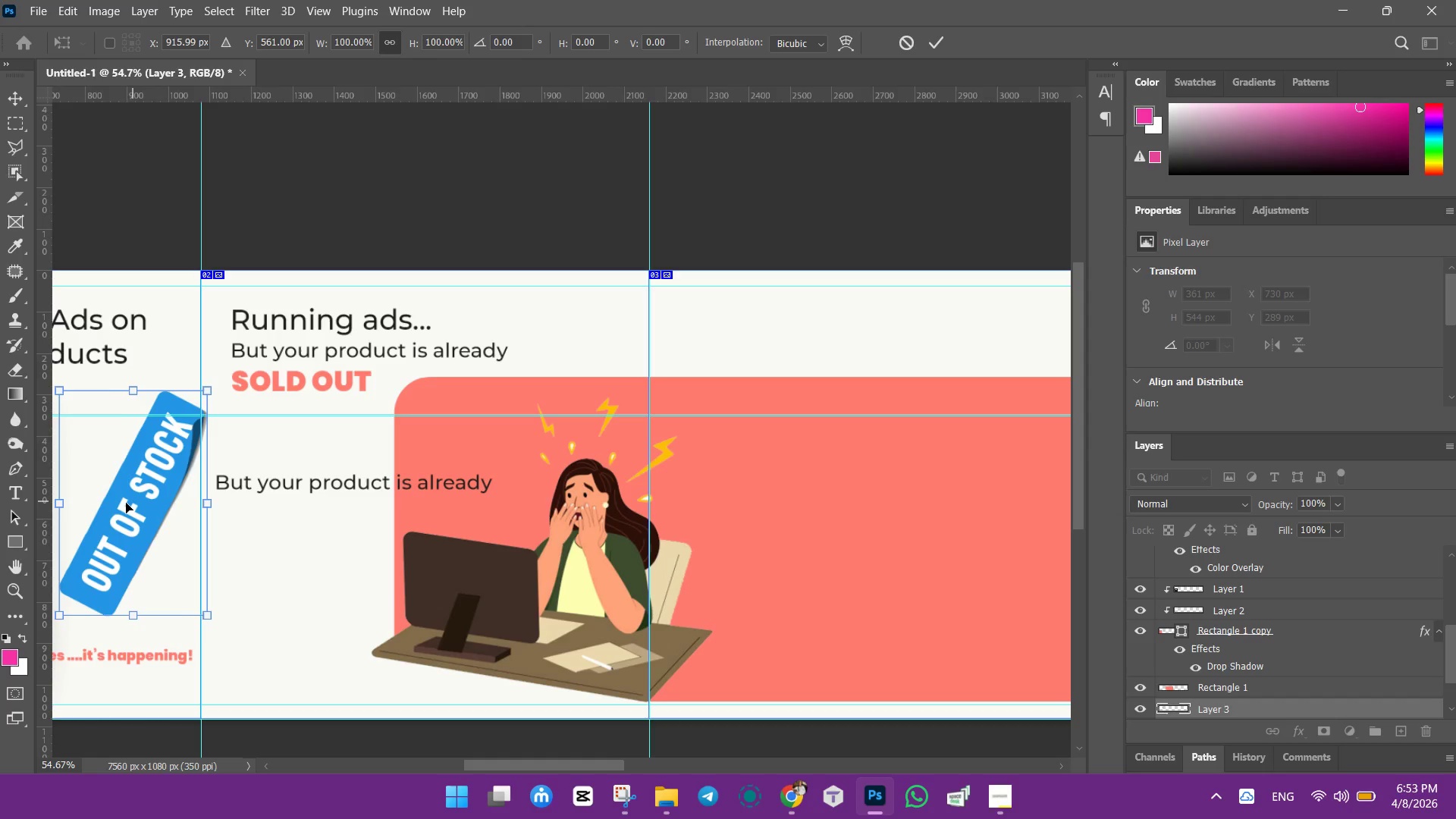 
key(ArrowRight)
 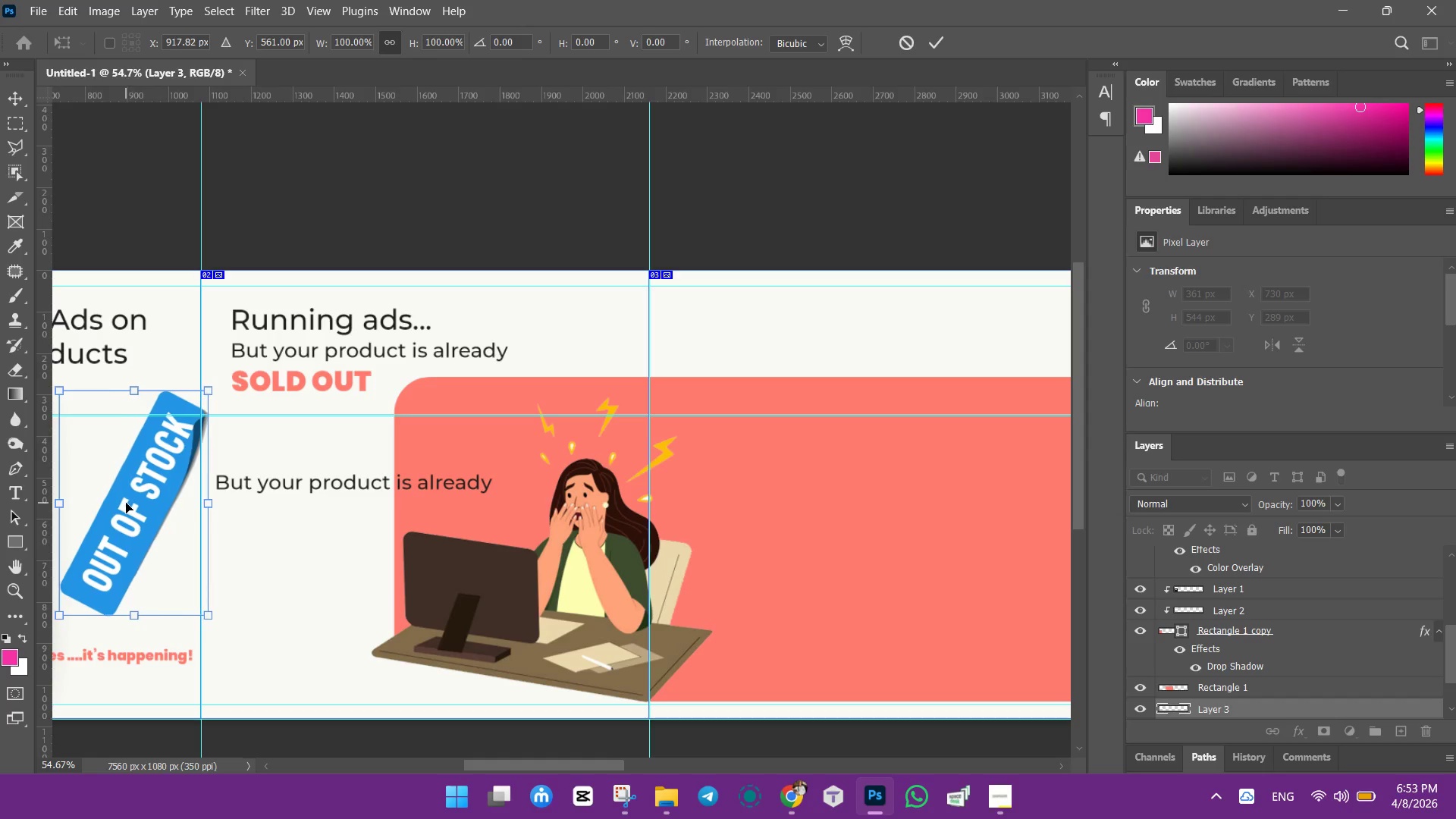 
key(ArrowRight)
 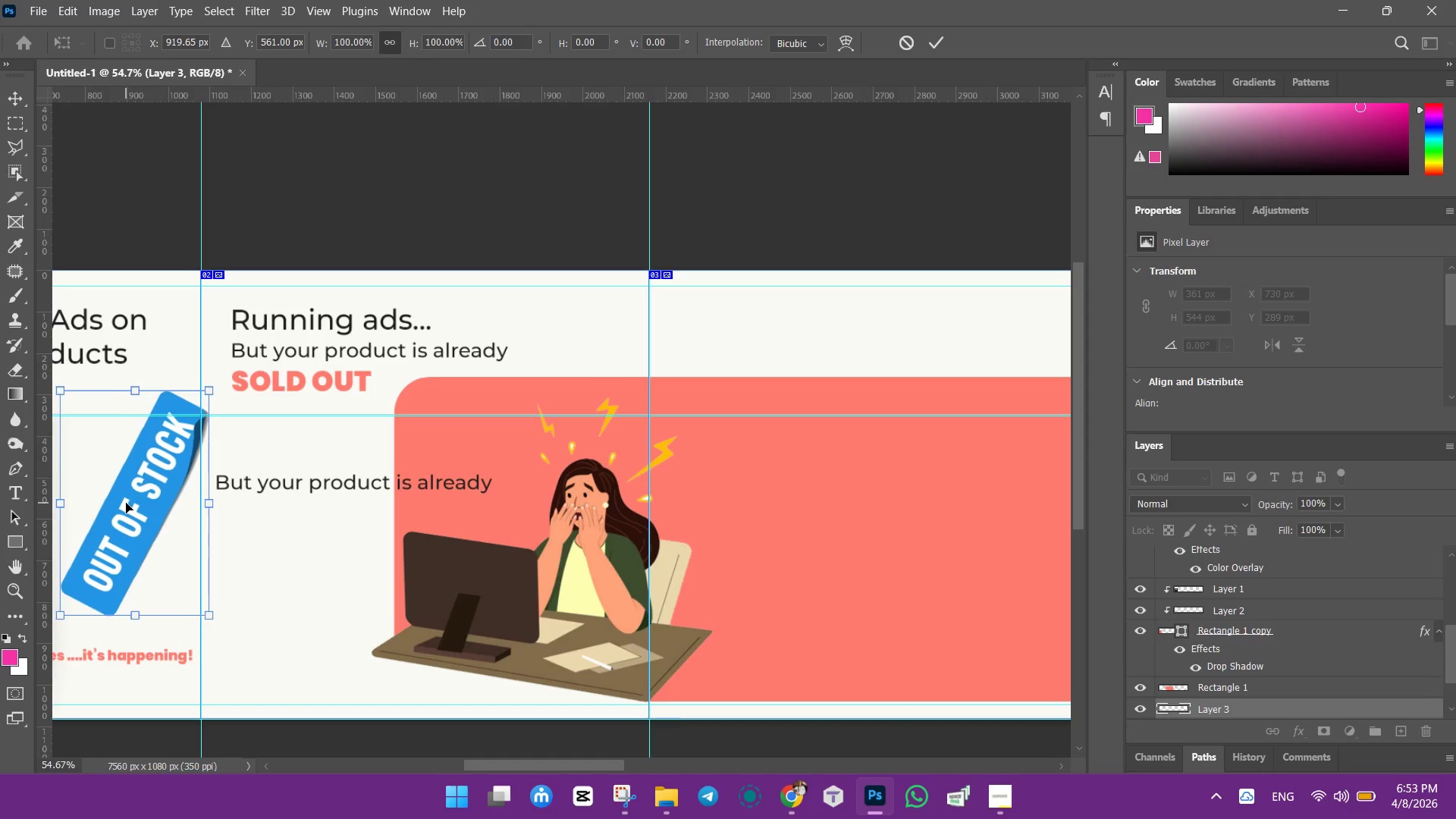 
key(ArrowRight)
 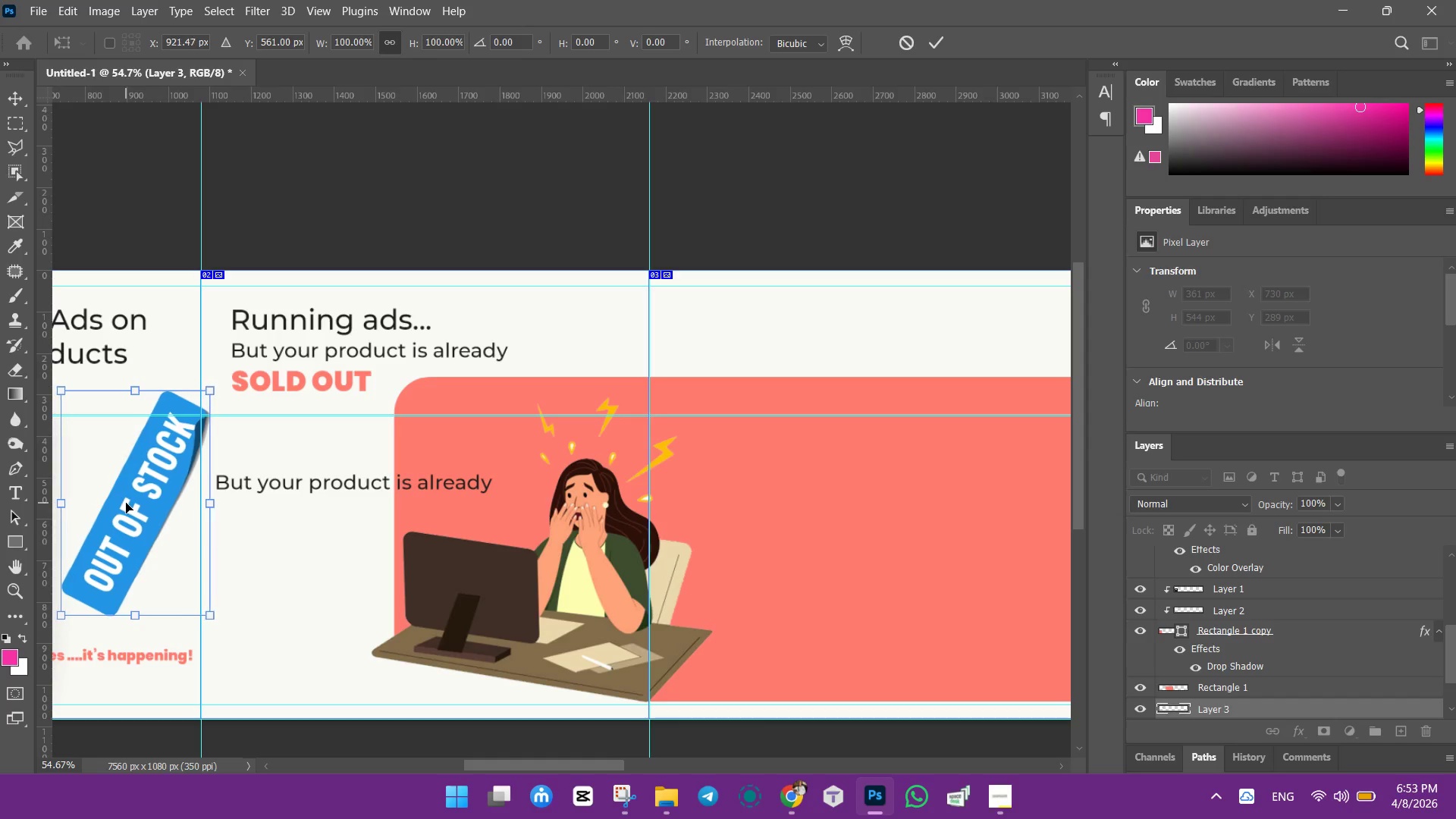 
key(ArrowRight)
 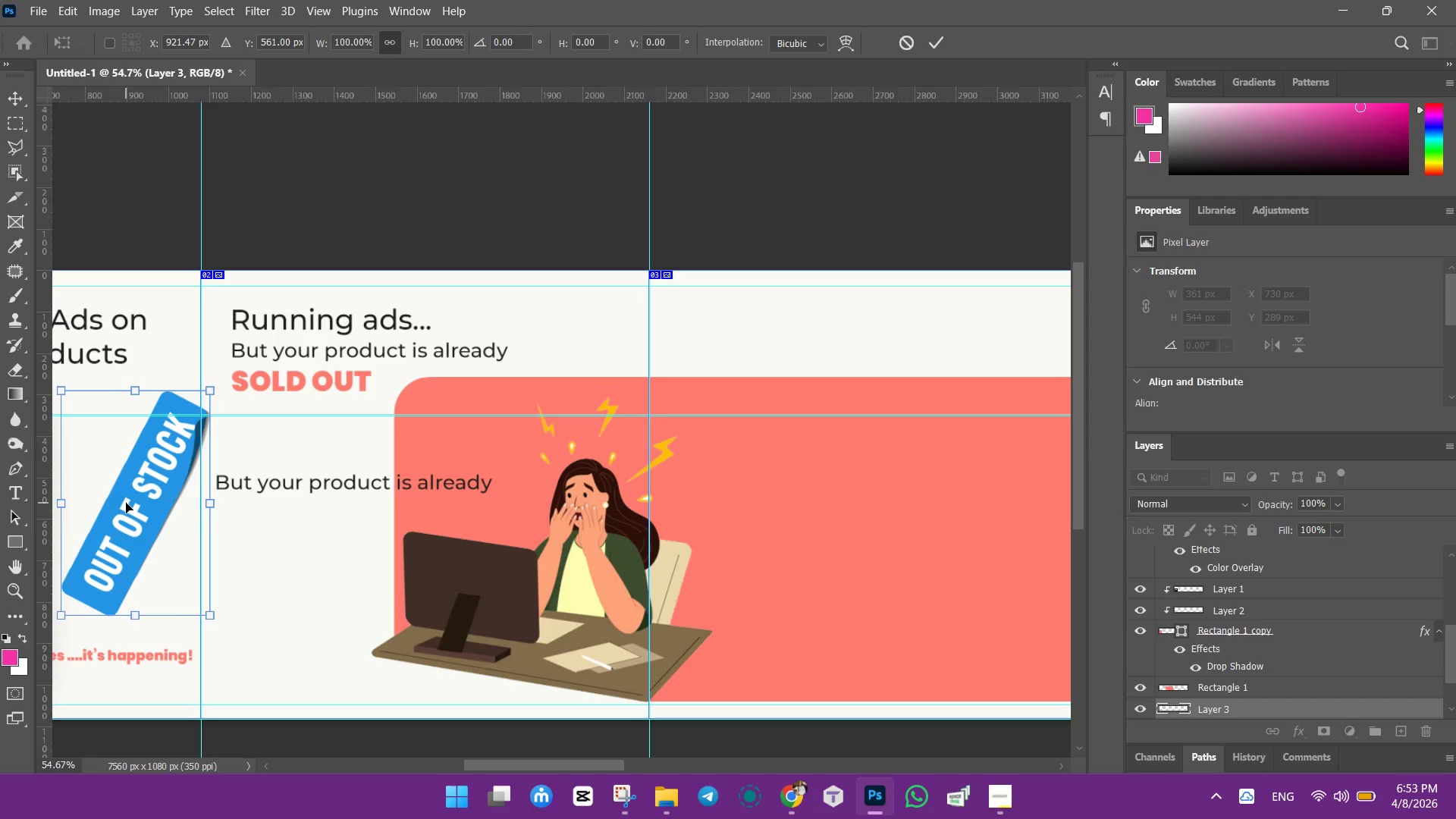 
key(ArrowRight)
 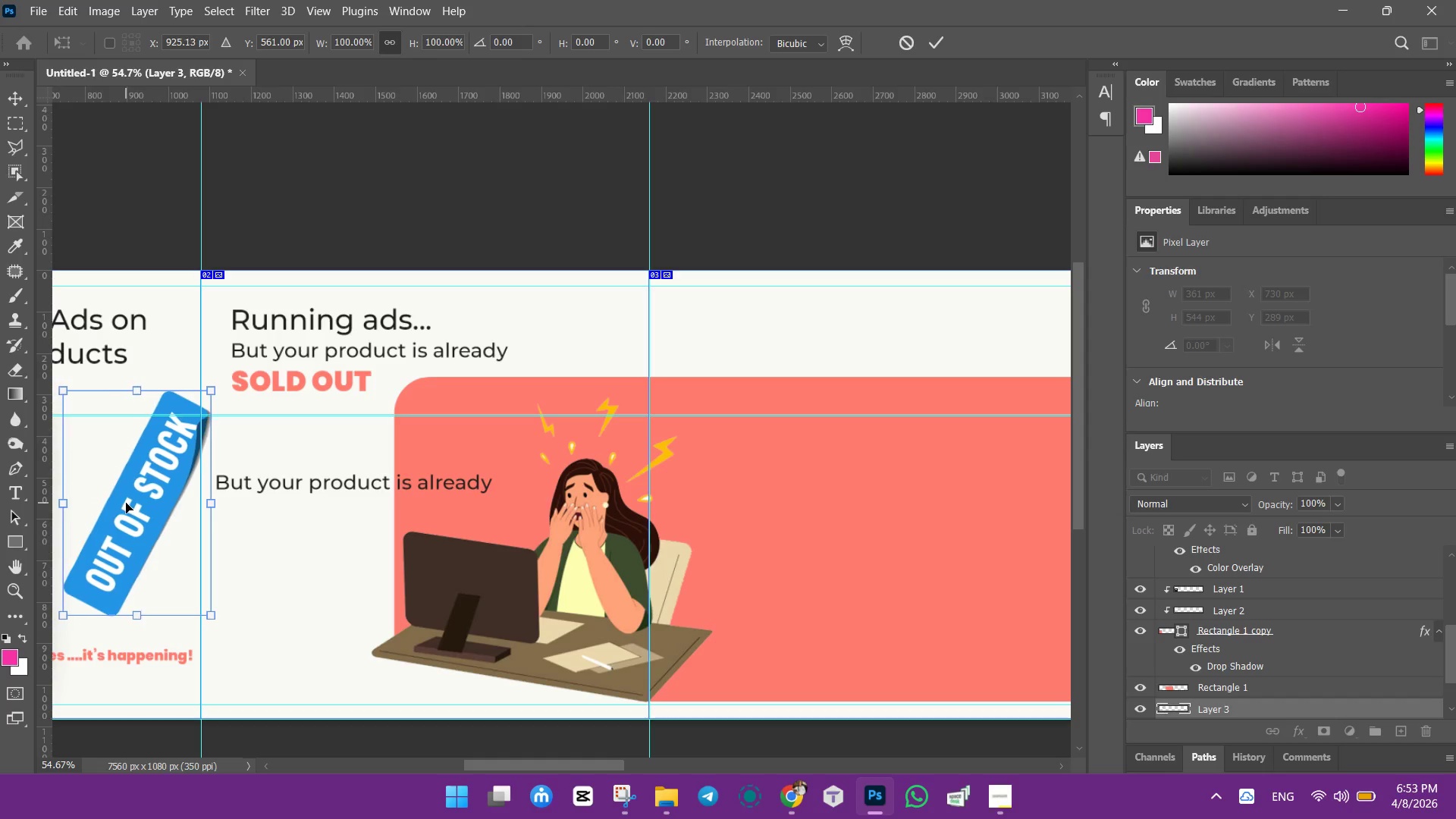 
key(ArrowRight)
 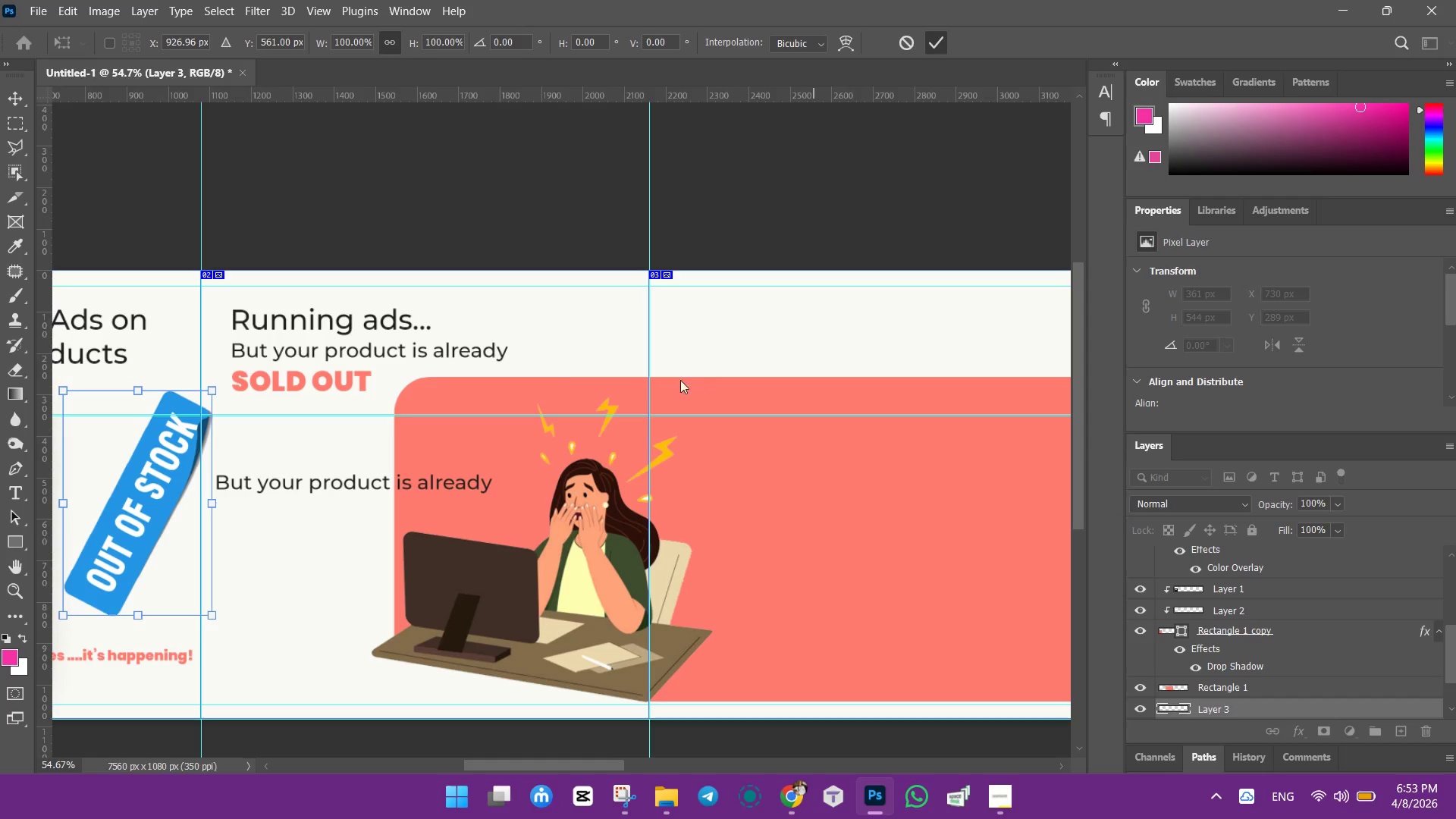 
left_click([577, 322])
 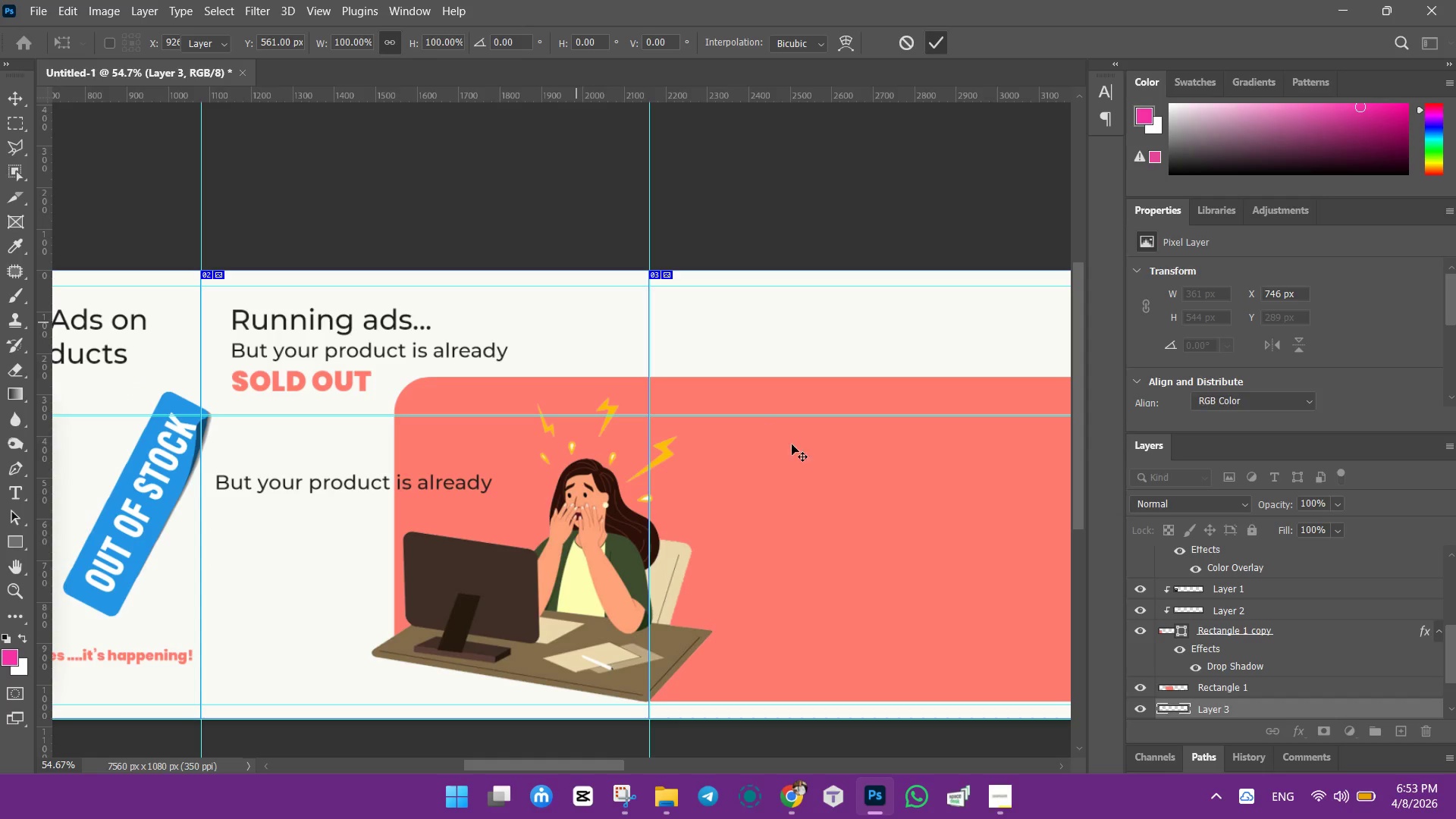 
left_click([780, 447])
 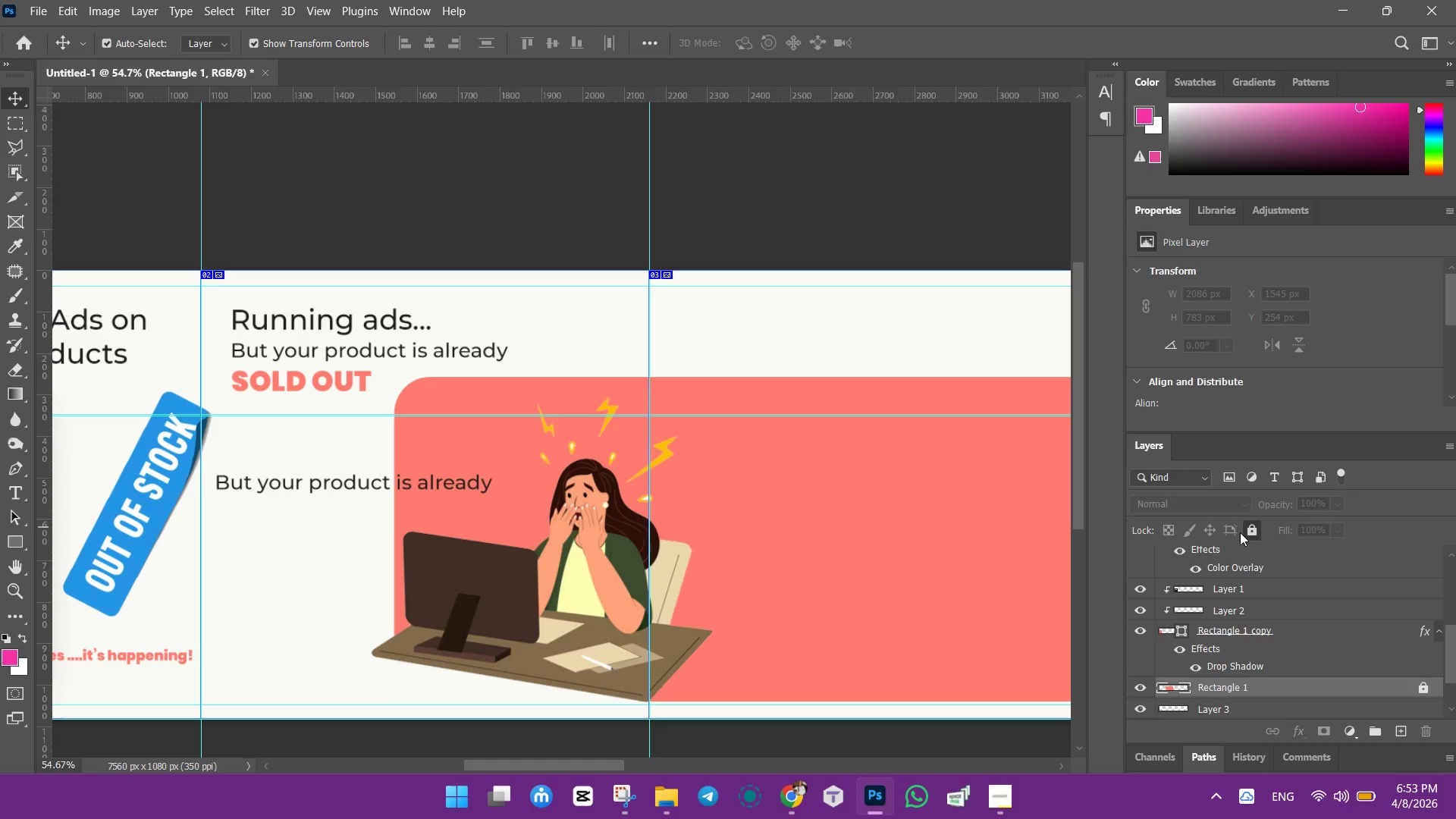 
left_click([606, 560])
 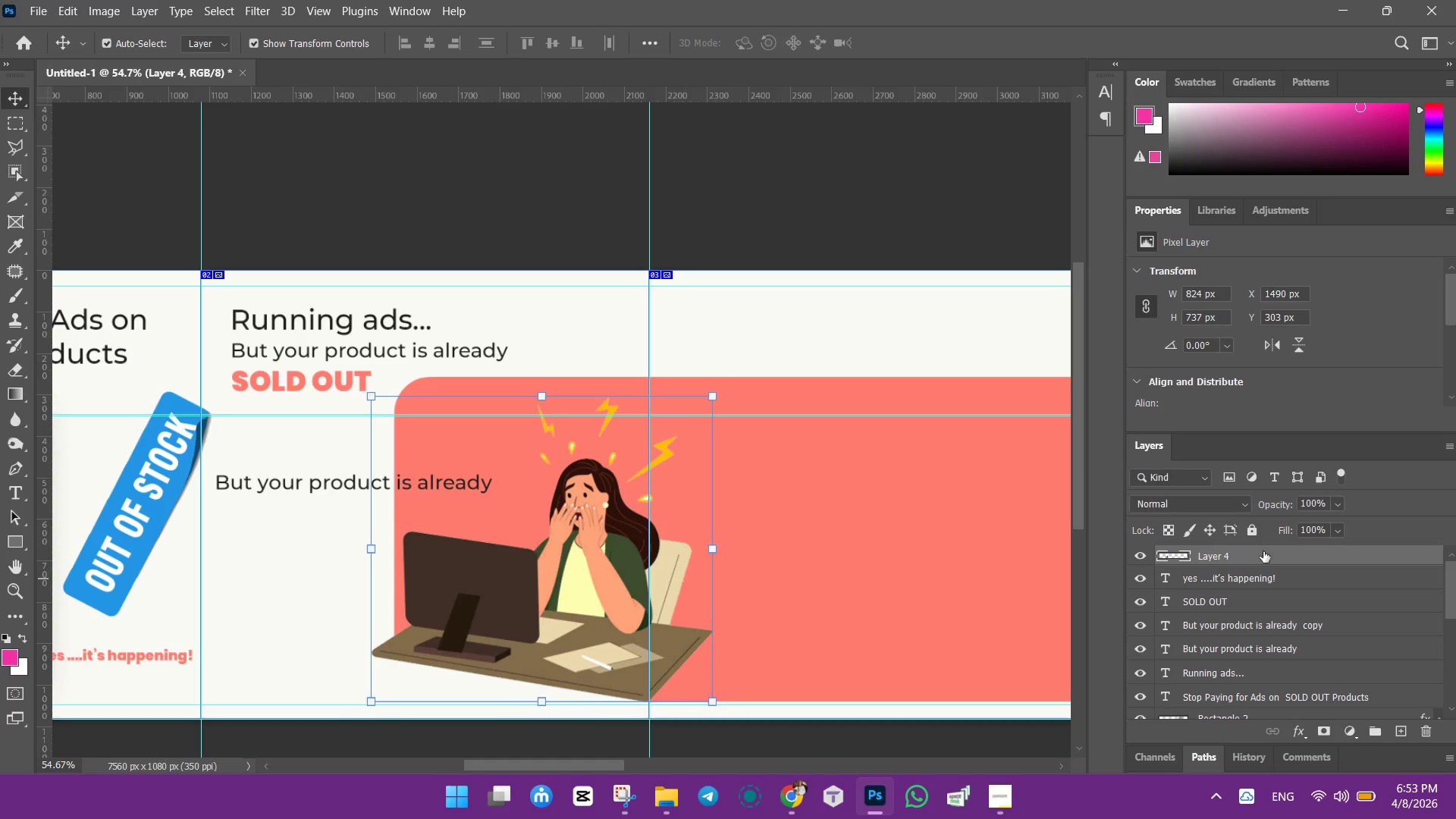 
left_click([1256, 531])
 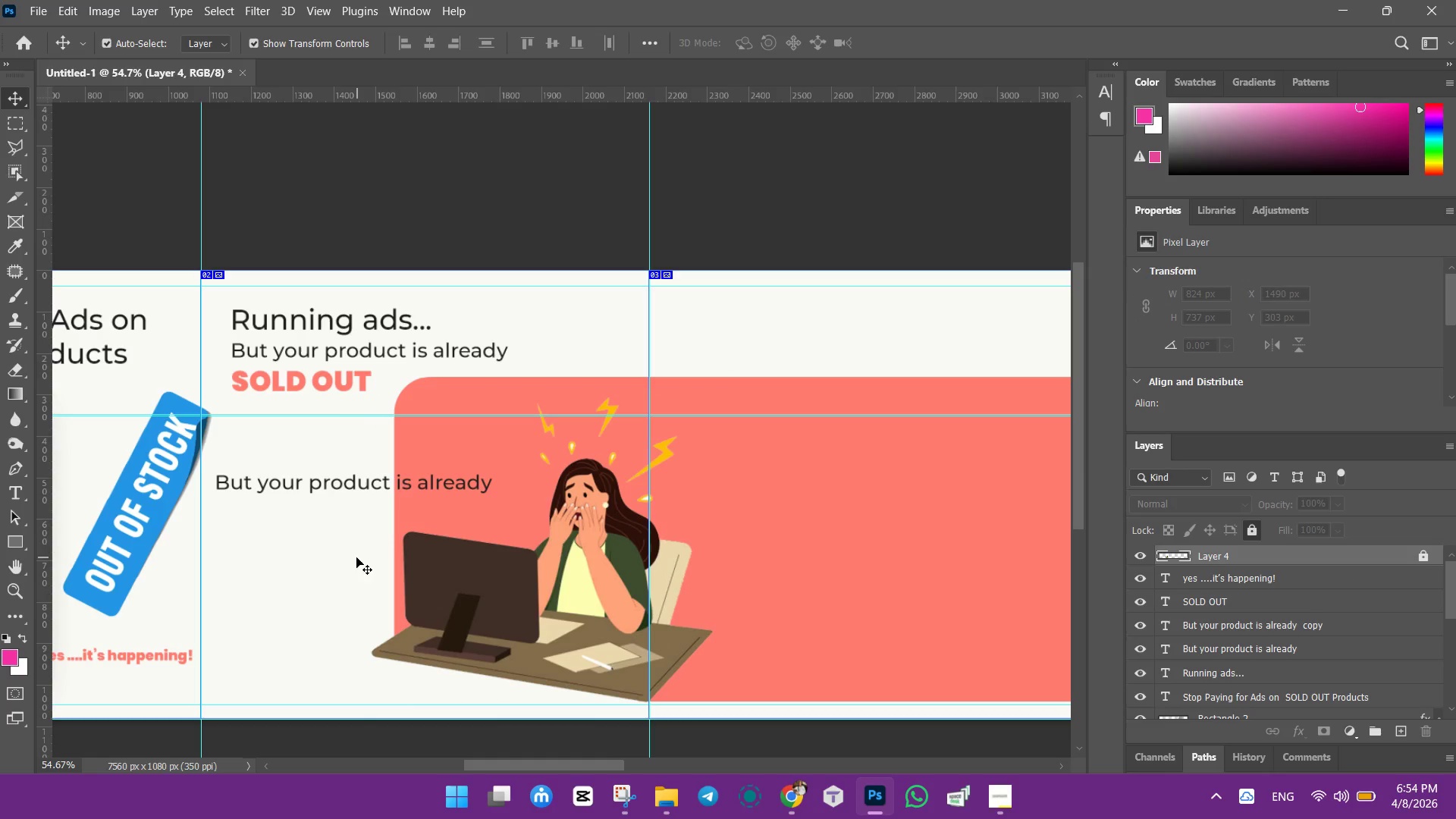 
hold_key(key=AltLeft, duration=1.2)
 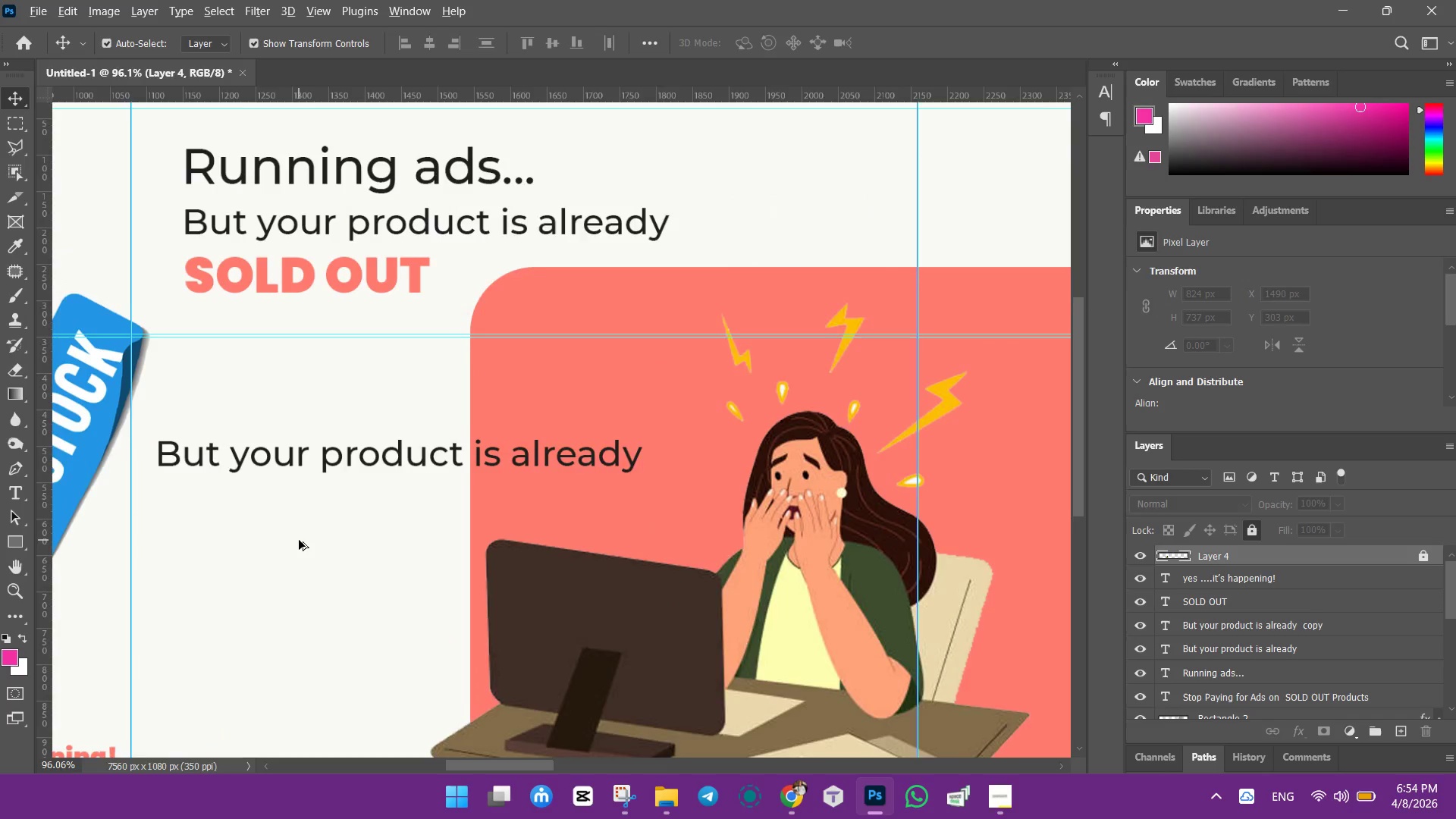 
hold_key(key=AltLeft, duration=0.61)
 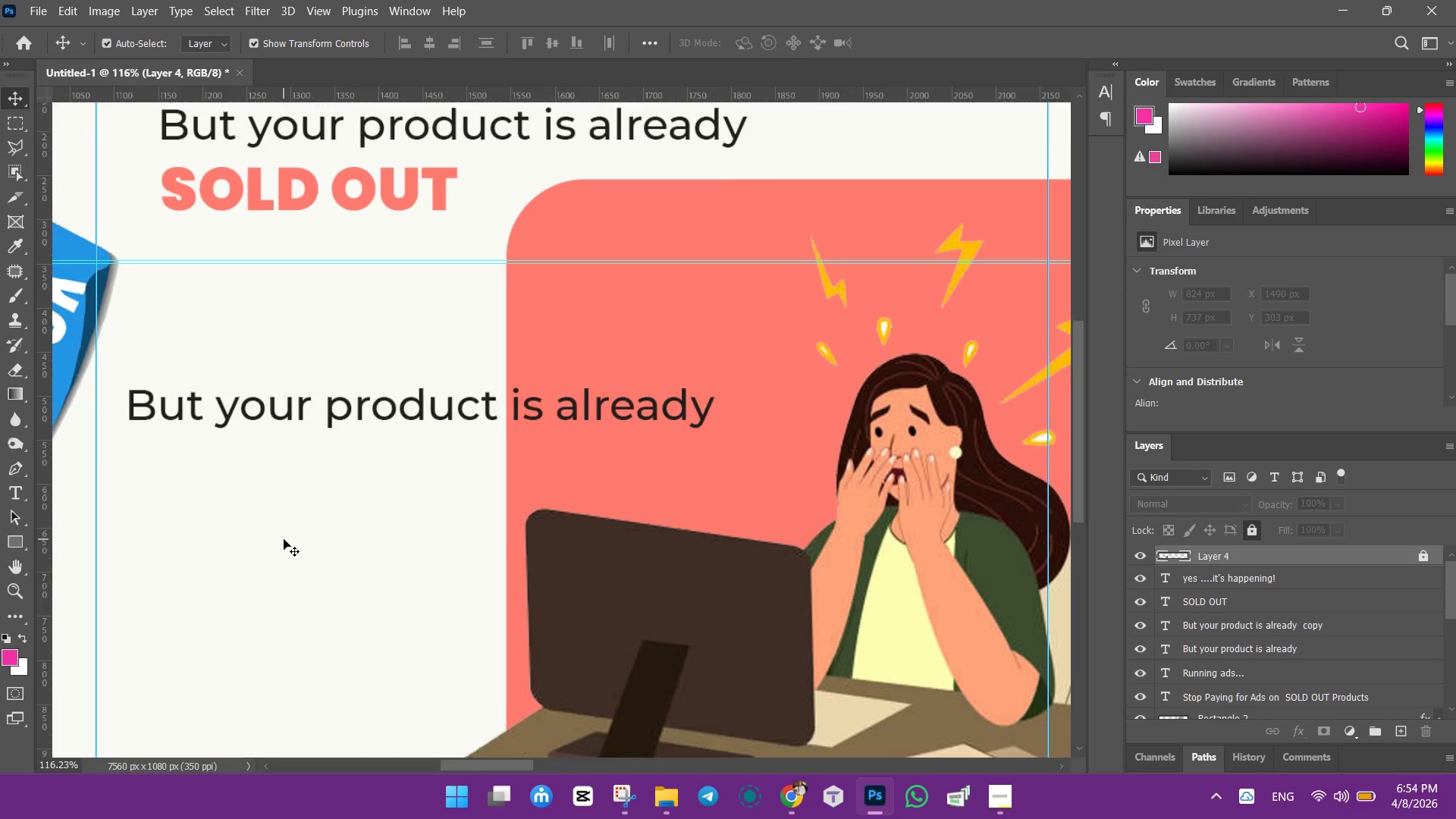 
hold_key(key=AltLeft, duration=1.42)
 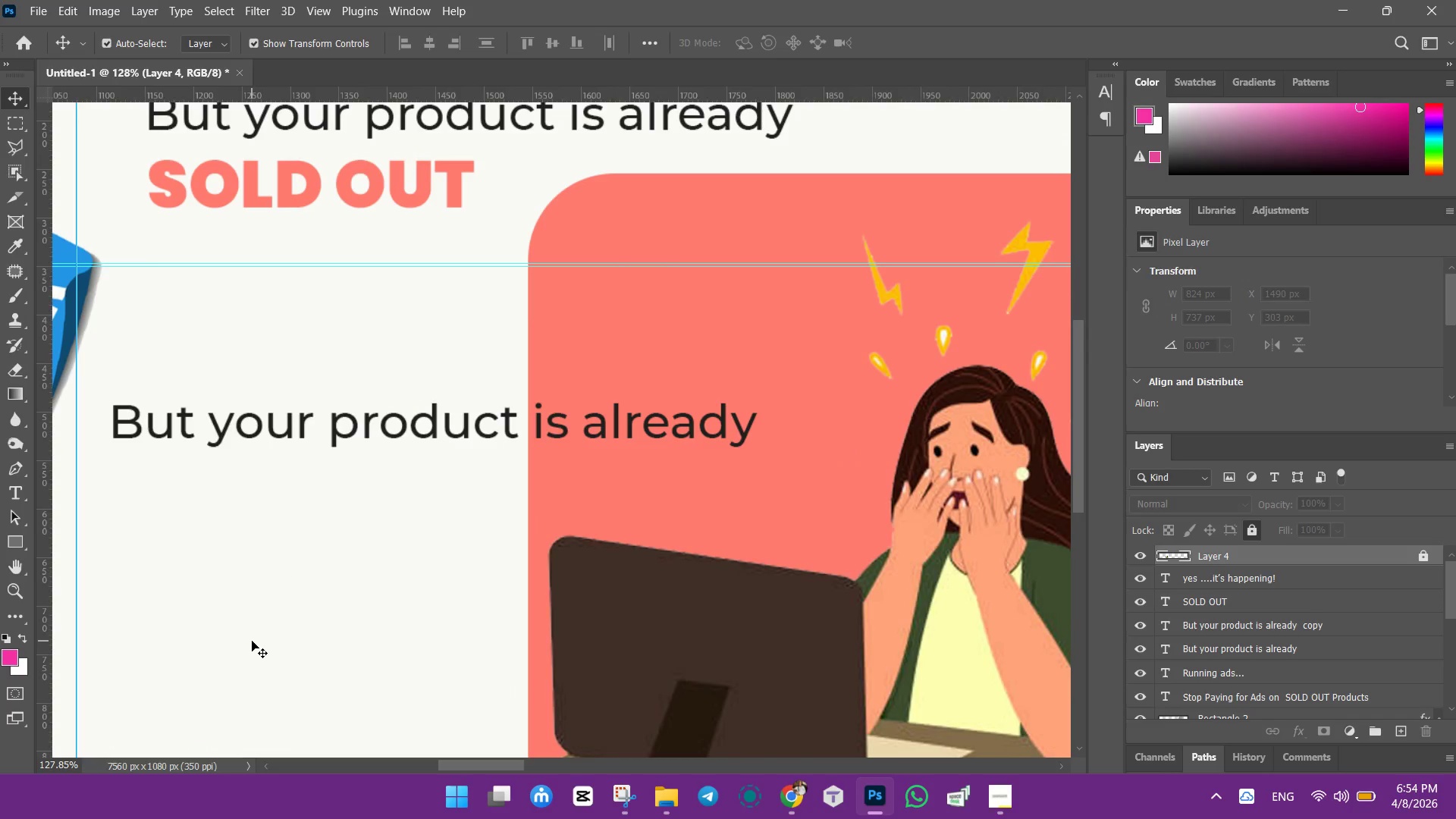 
scroll: coordinate [299, 540], scroll_direction: up, amount: 10.0
 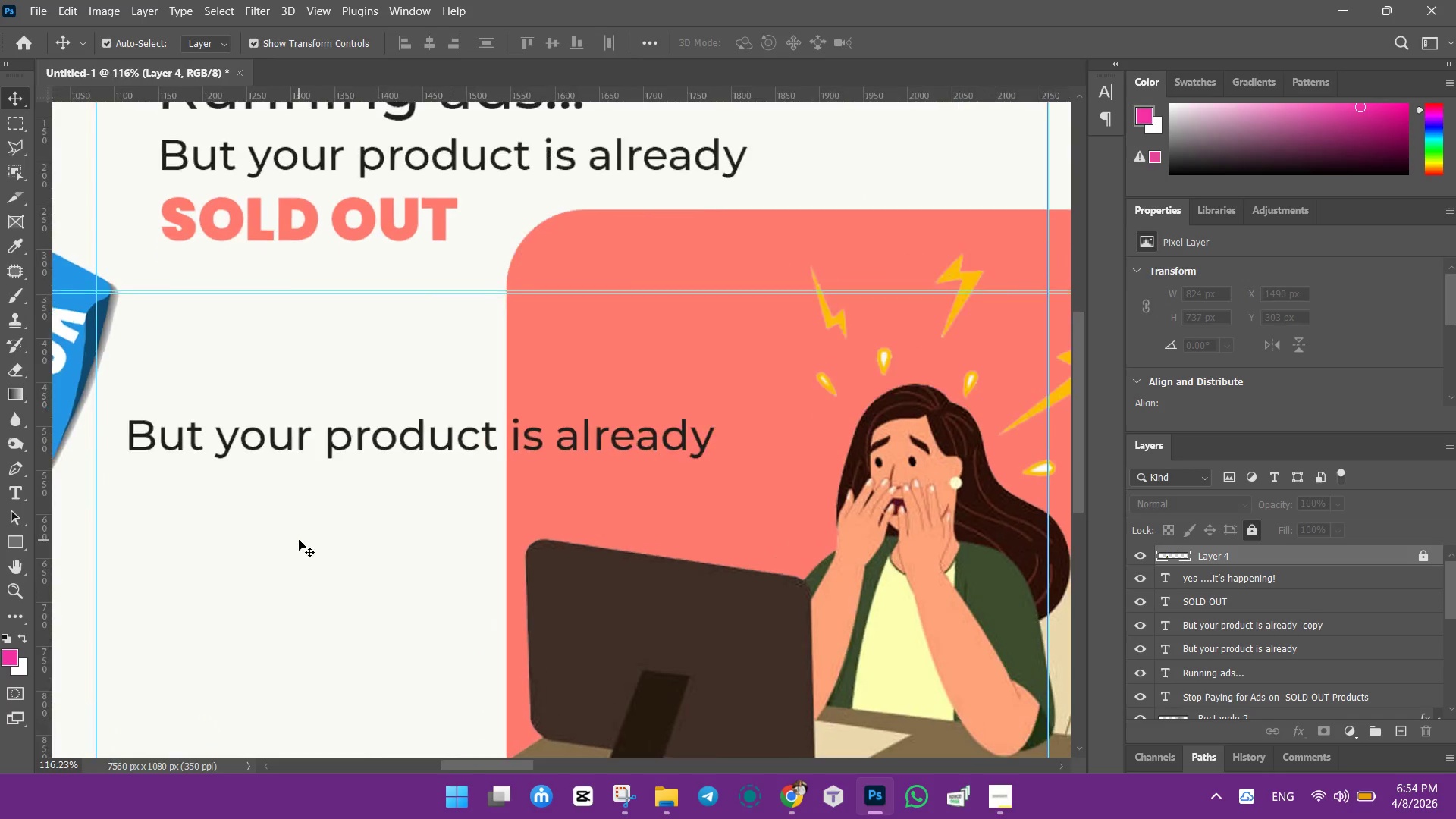 
scroll: coordinate [284, 539], scroll_direction: down, amount: 2.0
 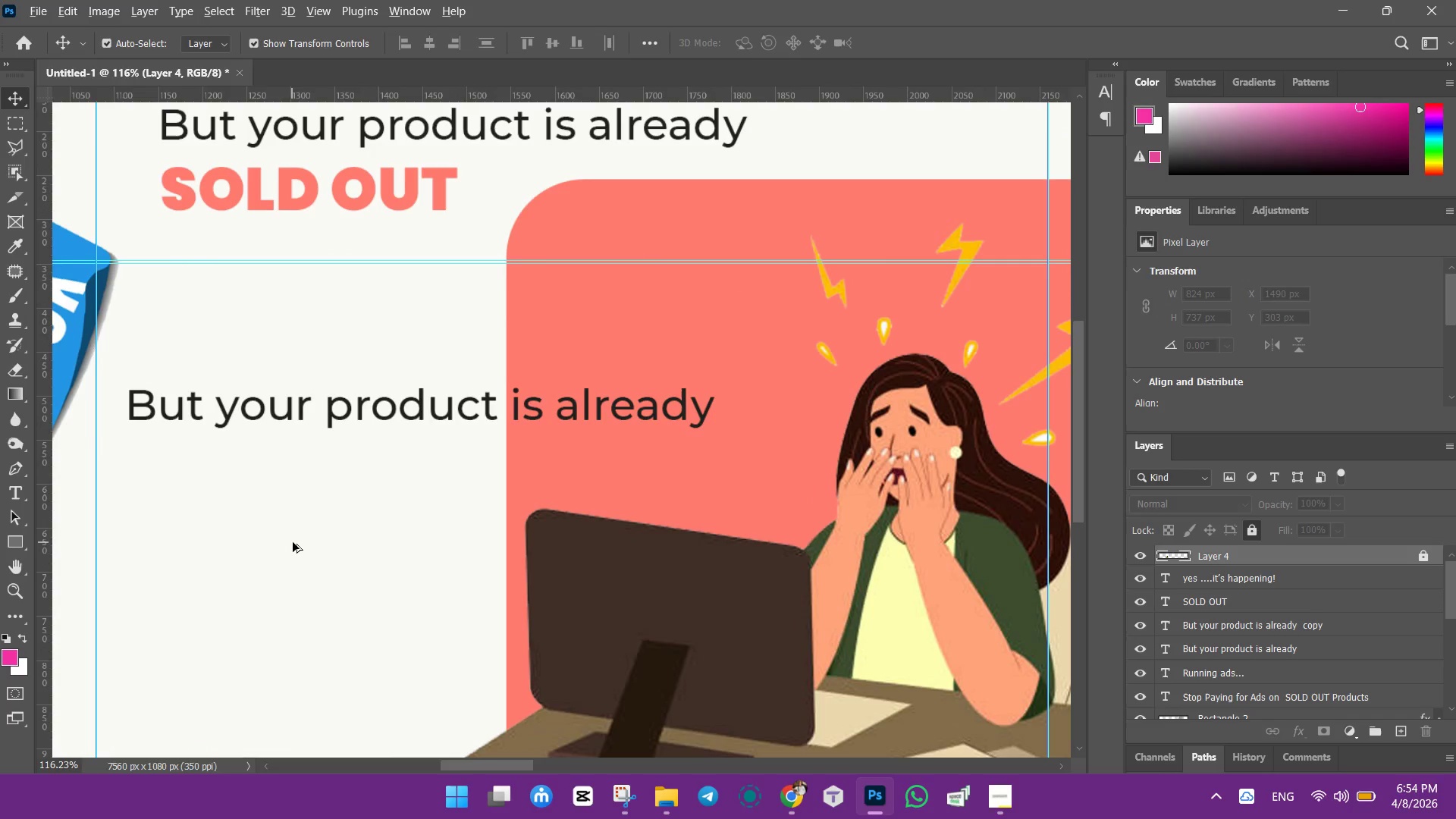 
scroll: coordinate [293, 542], scroll_direction: up, amount: 3.0
 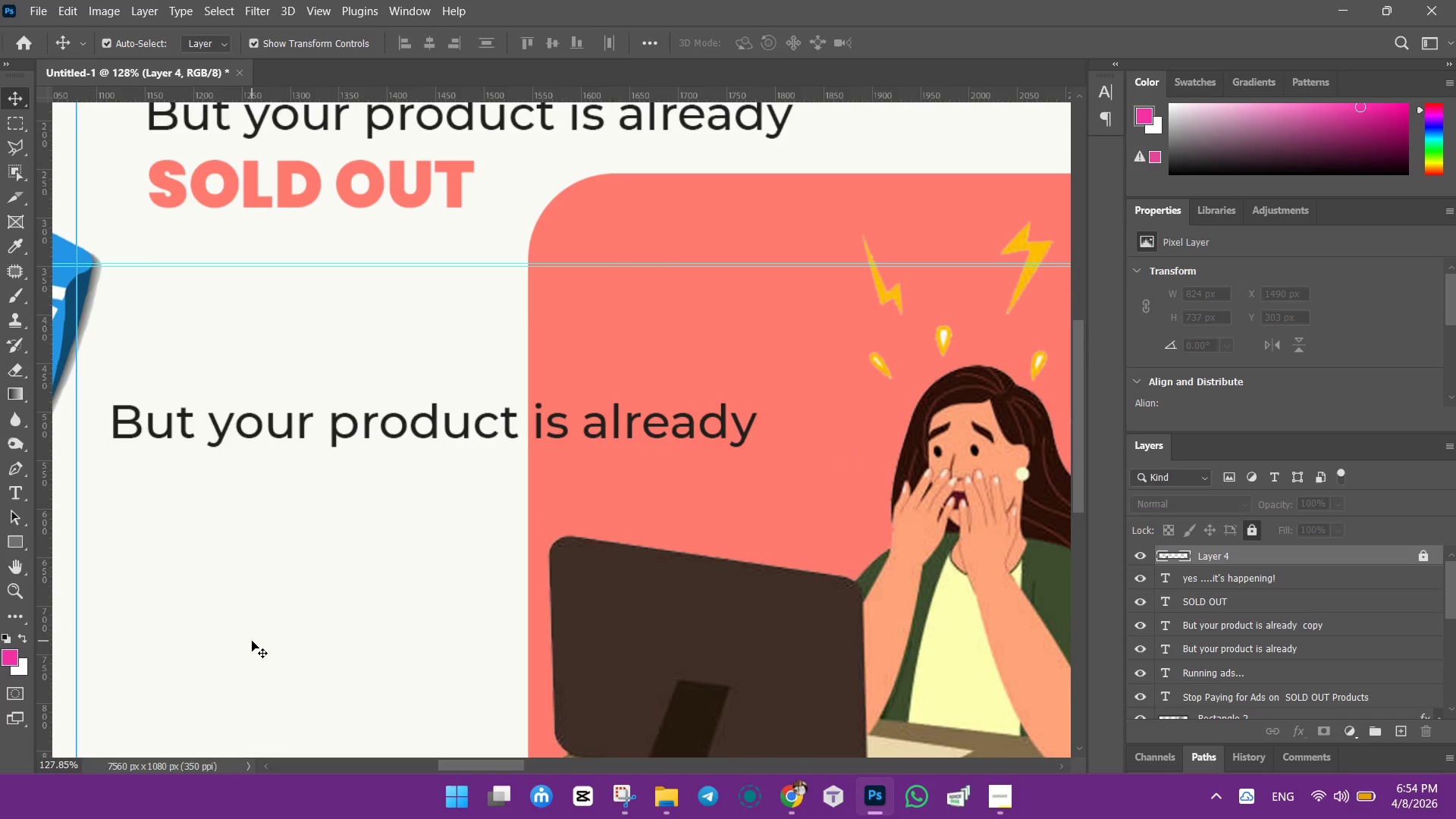 
wait(8.72)
 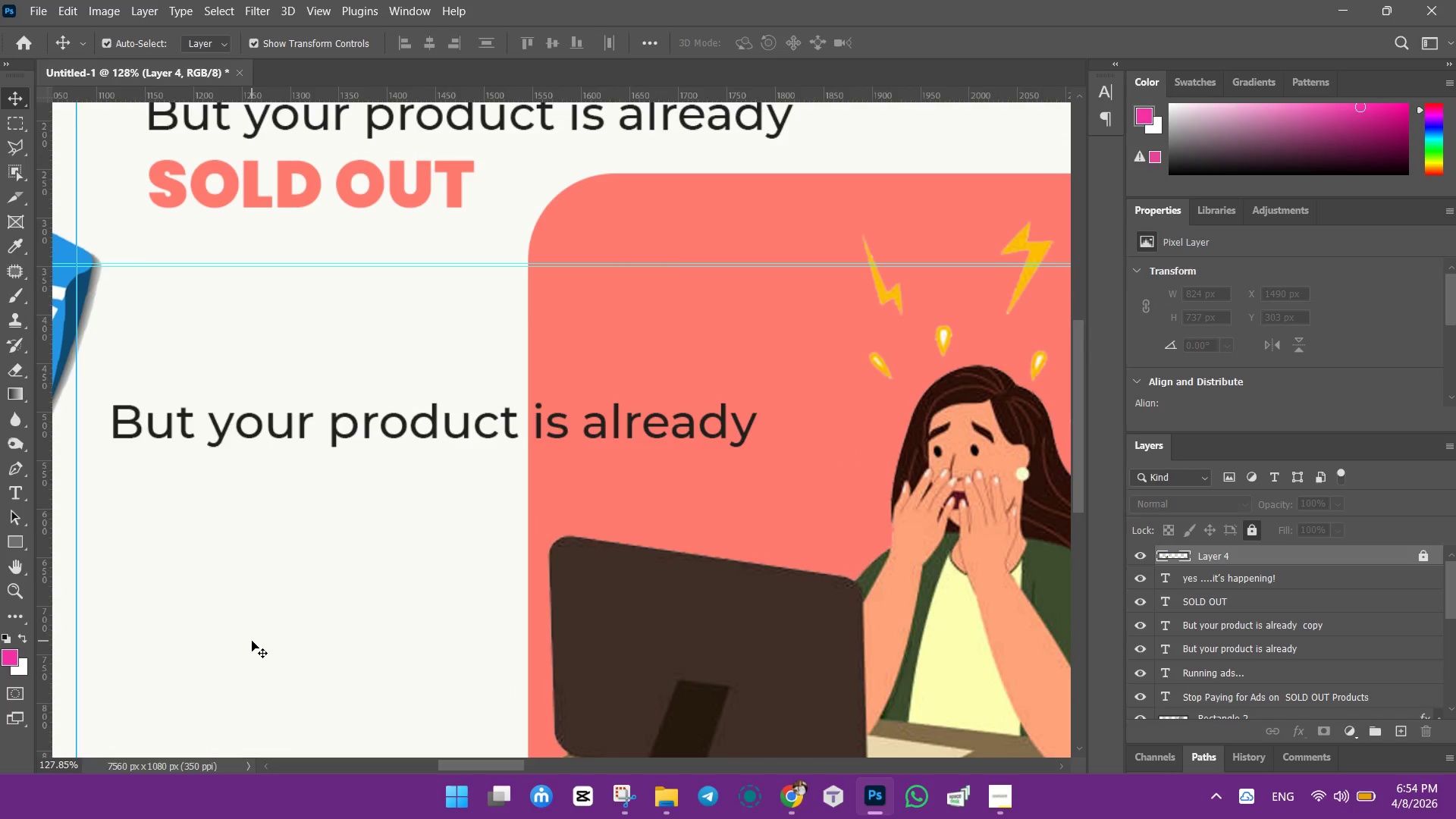 
left_click([17, 489])
 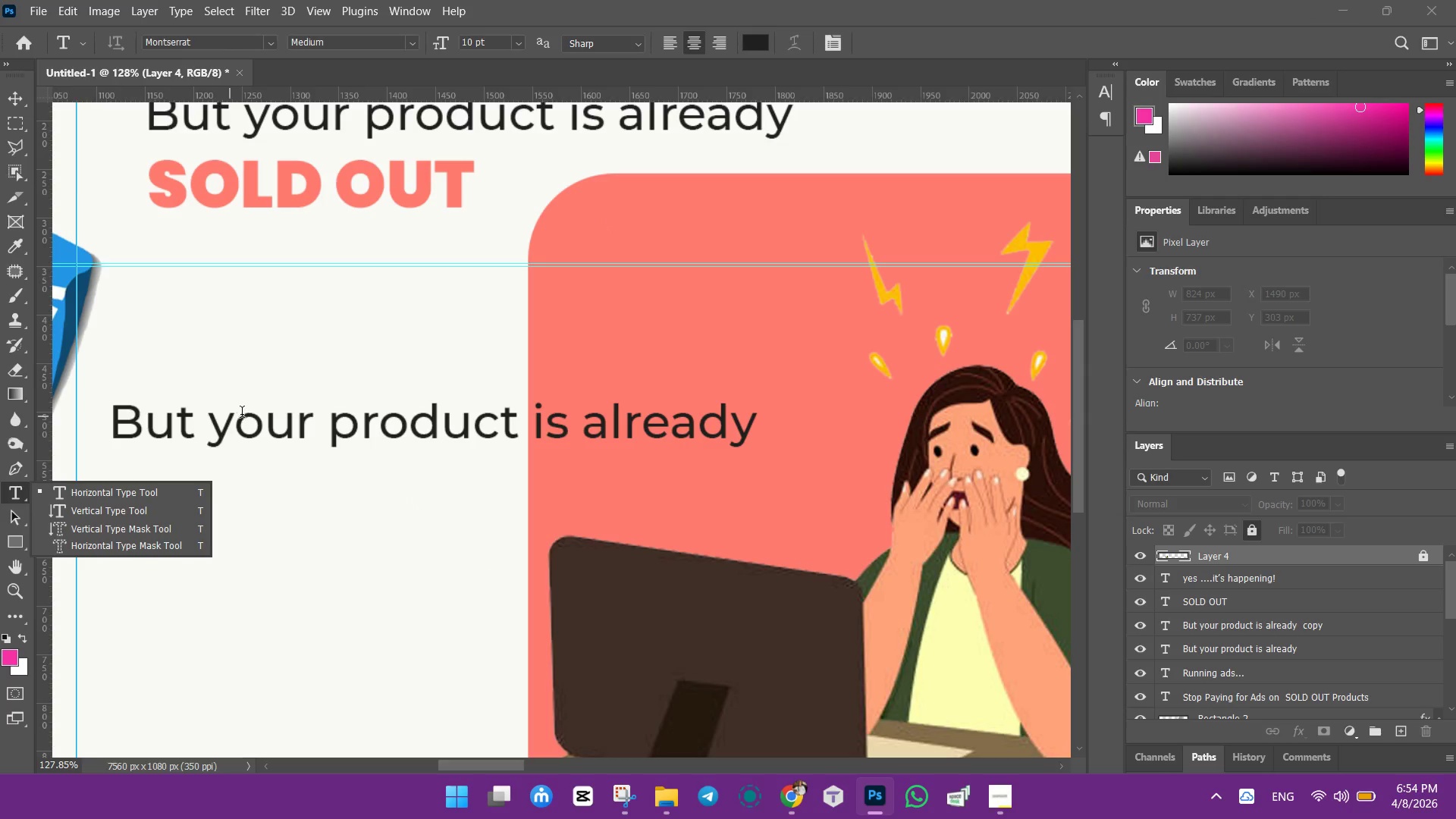 
left_click([241, 415])
 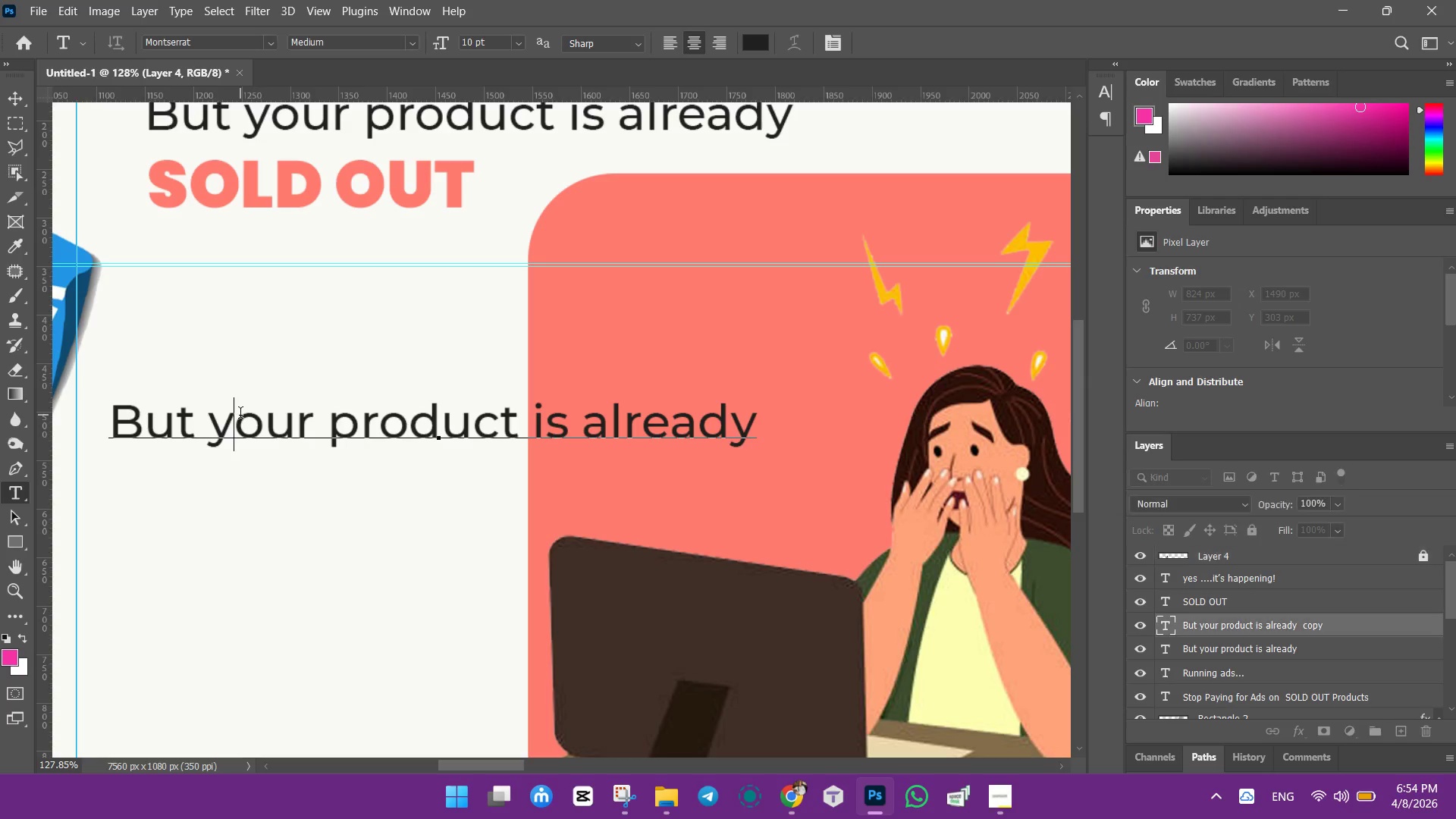 
key(Control+ControlLeft)
 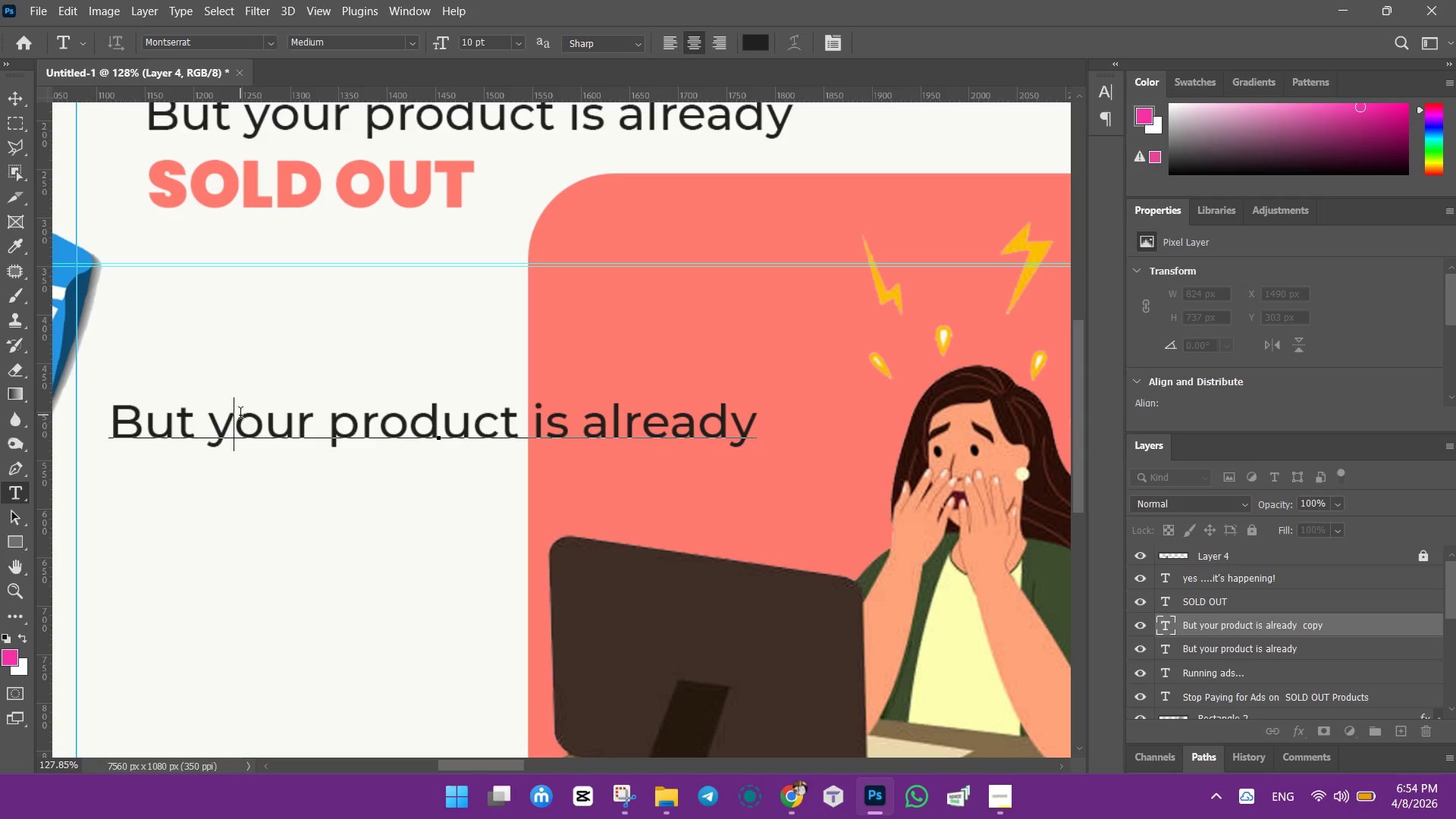 
key(Control+A)
 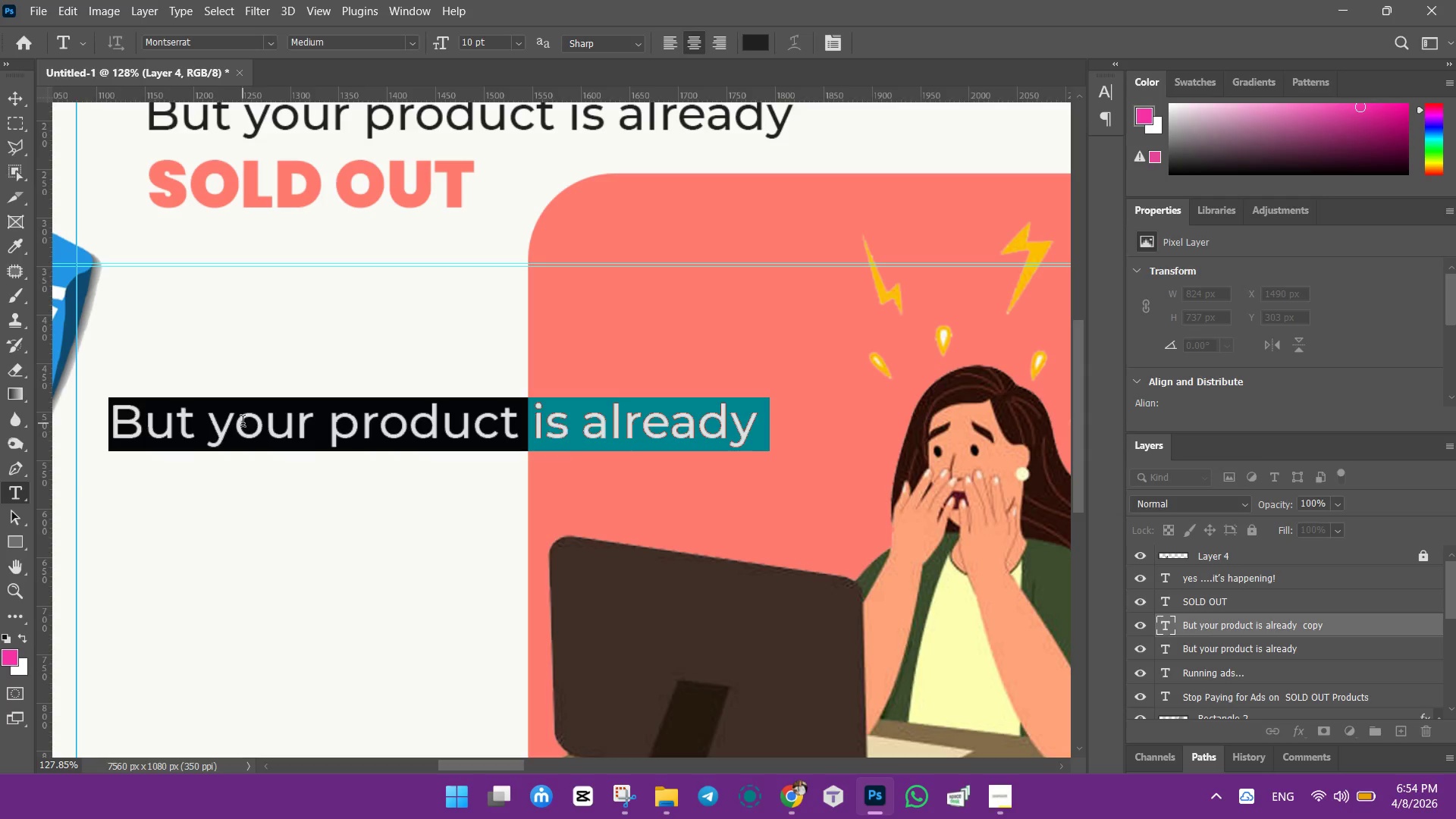 
type(wasted ad budget)
 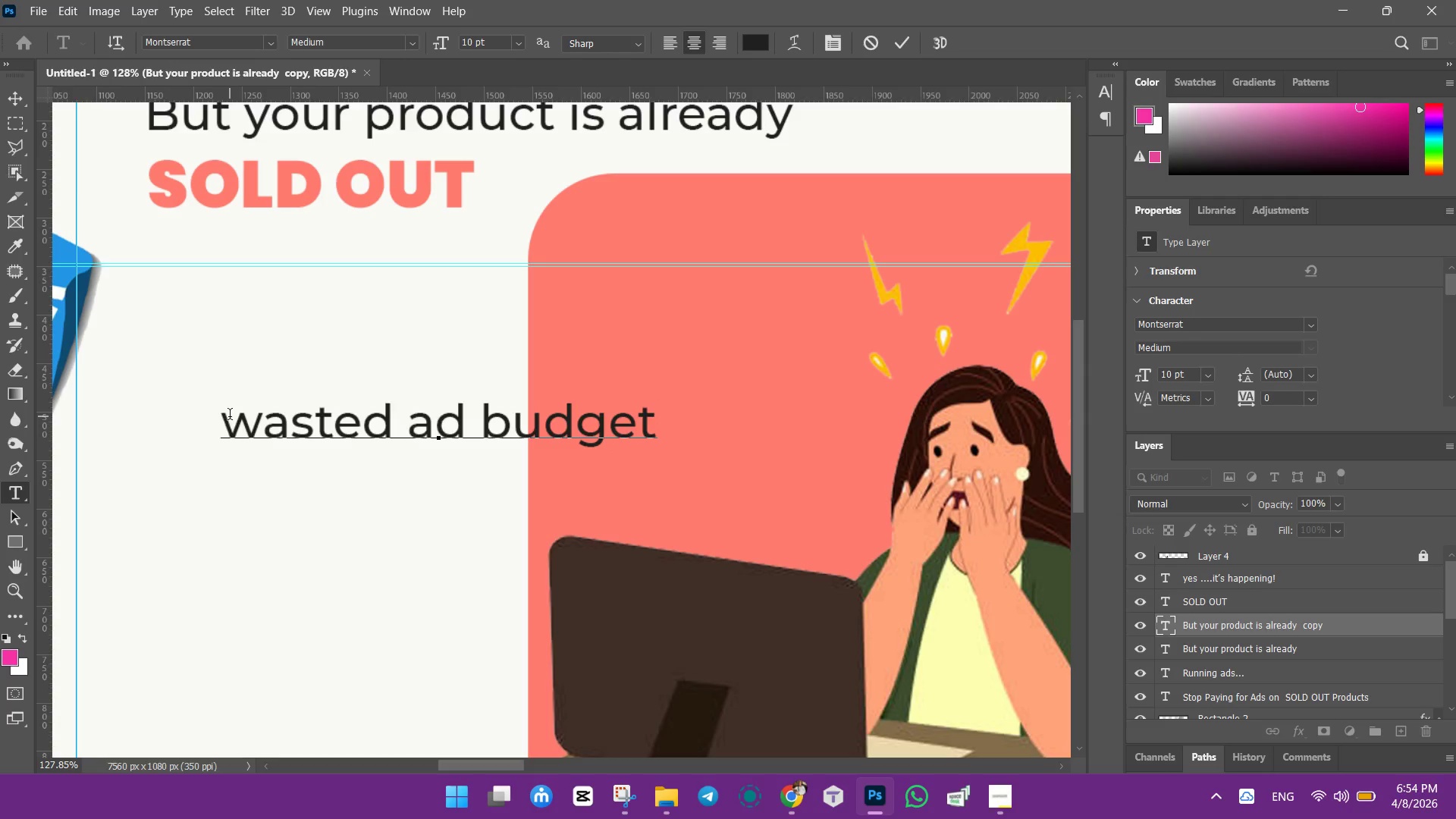 
key(Enter)
 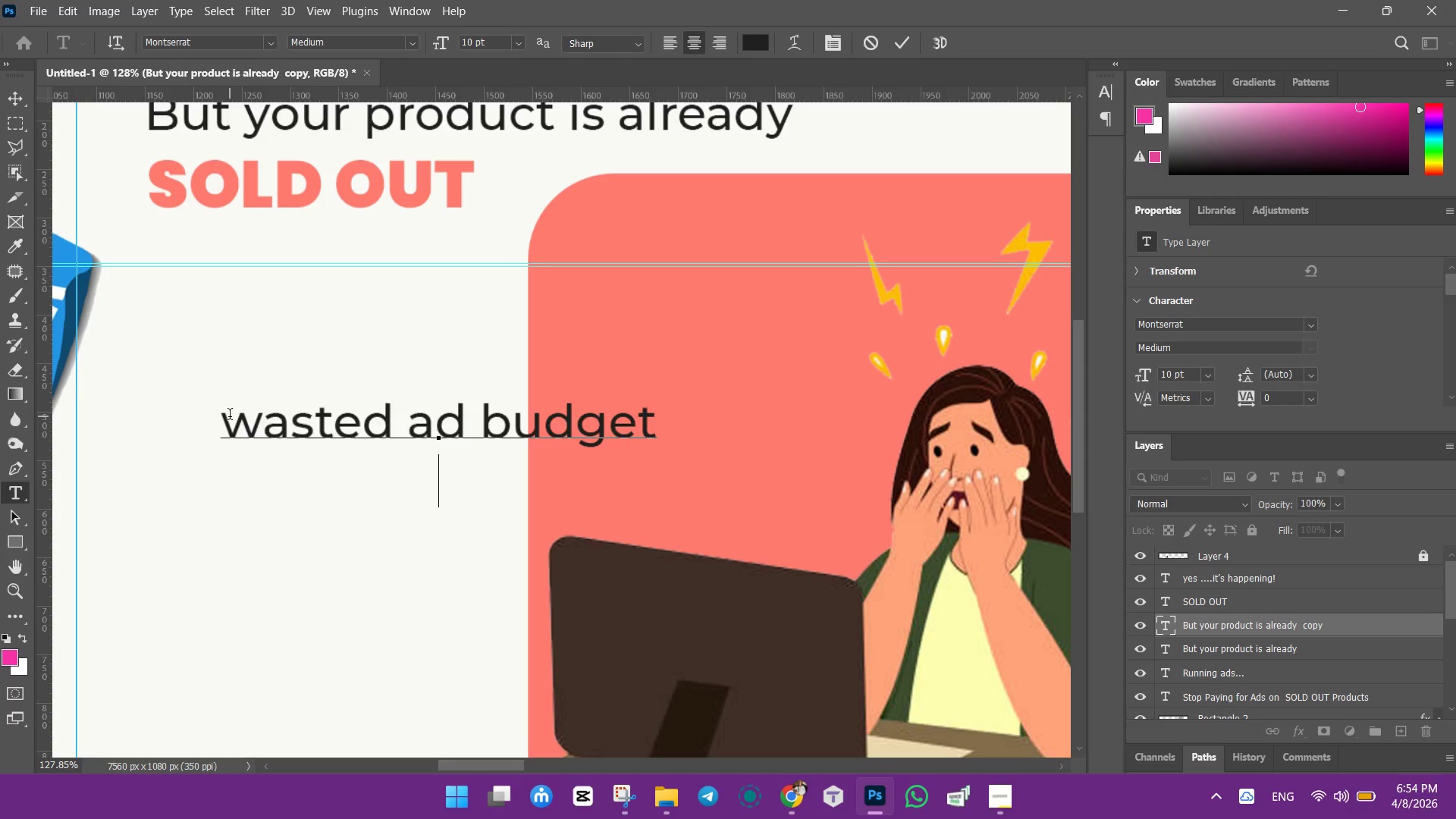 
type(fra)
 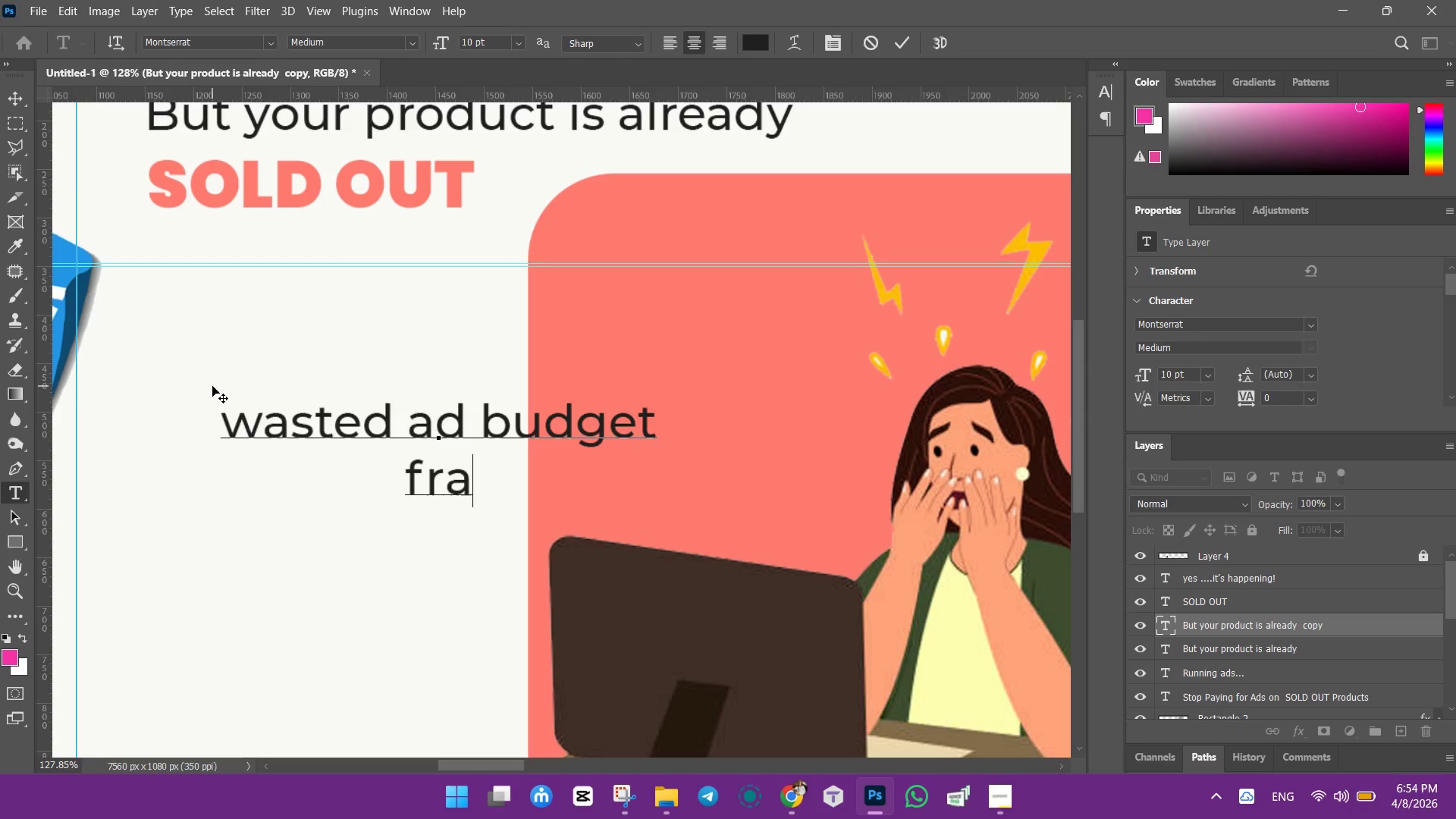 
key(Backspace)
type(ustrat)
 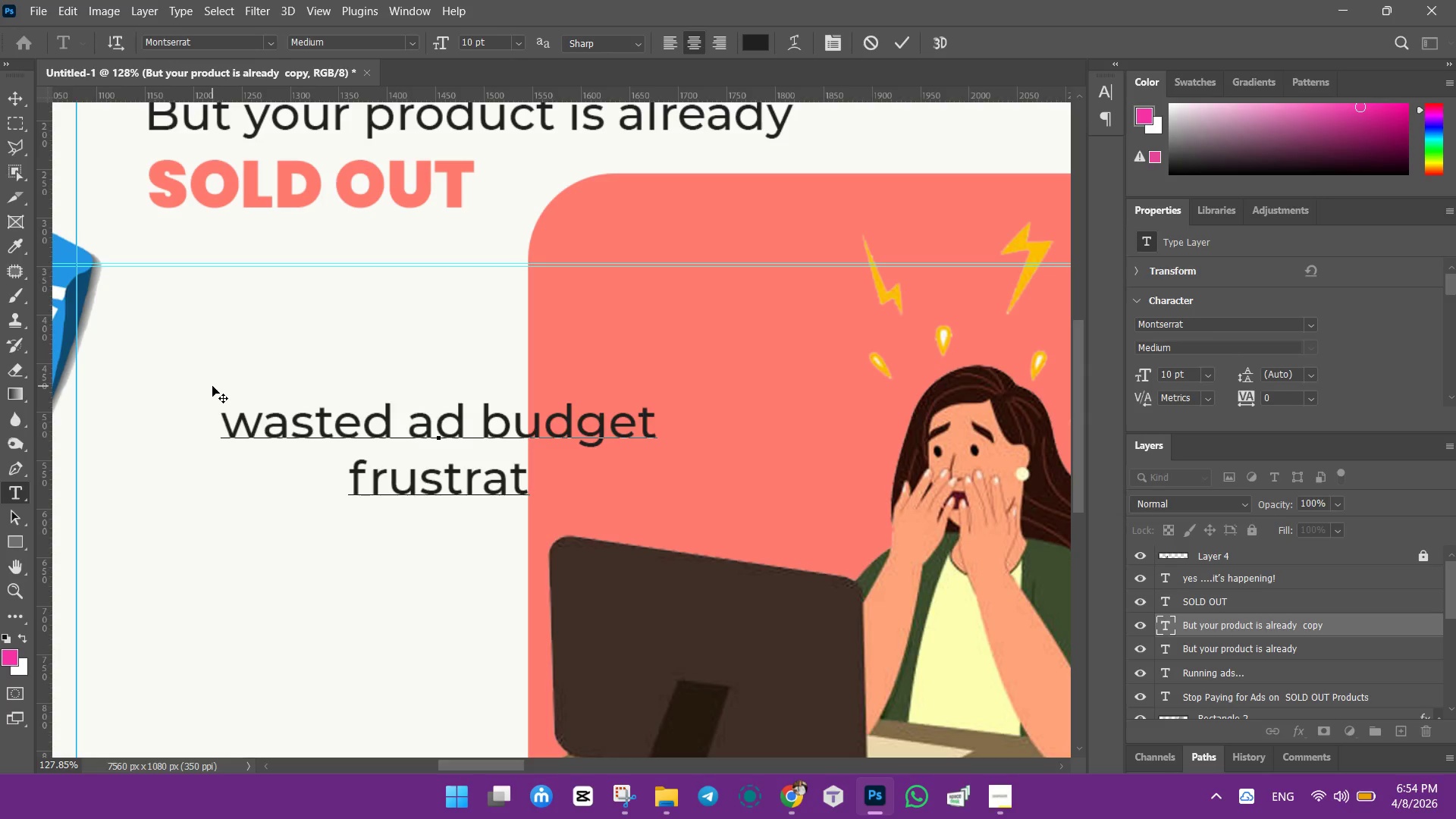 
type(ed customers )
 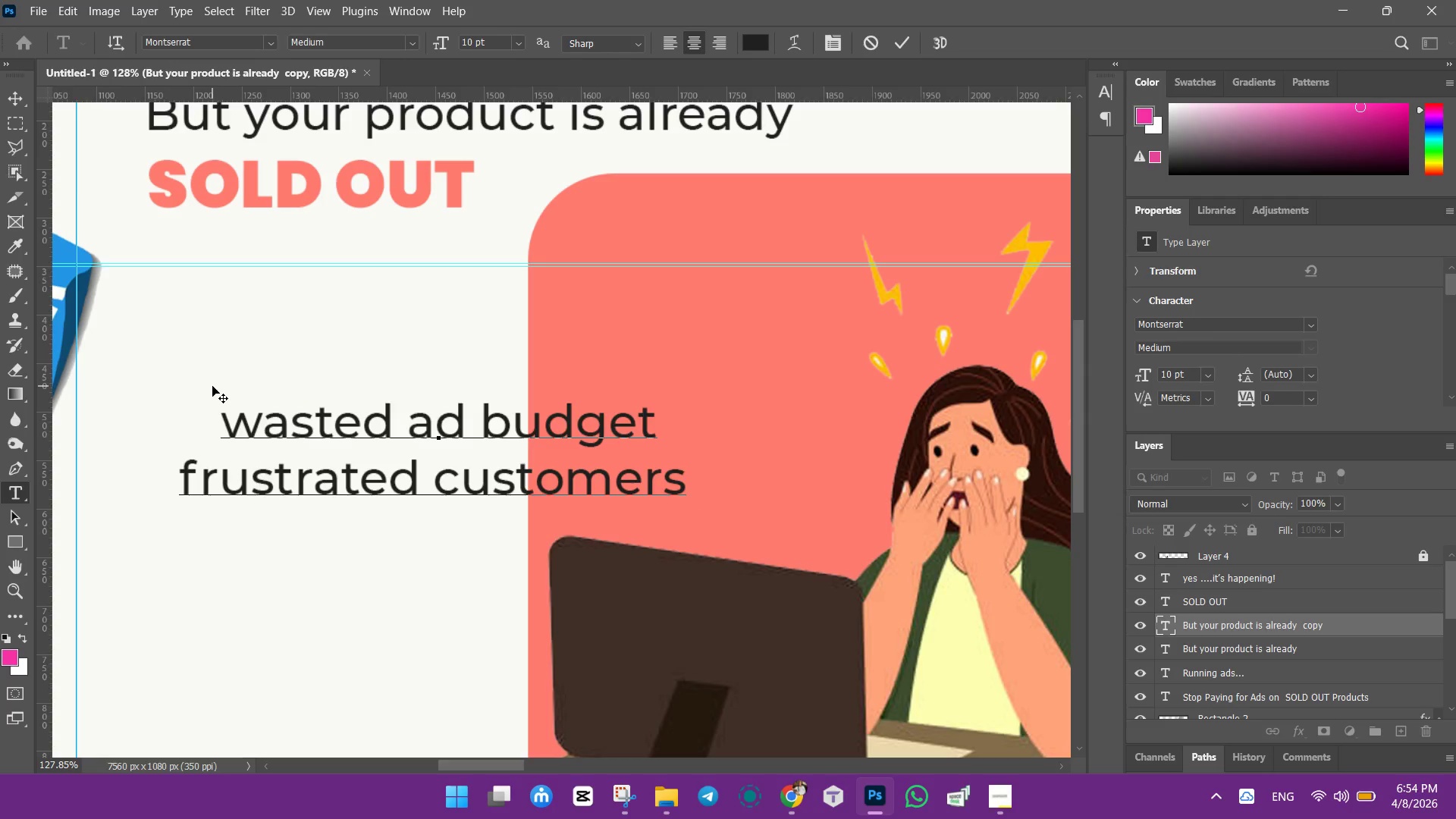 
key(Enter)
 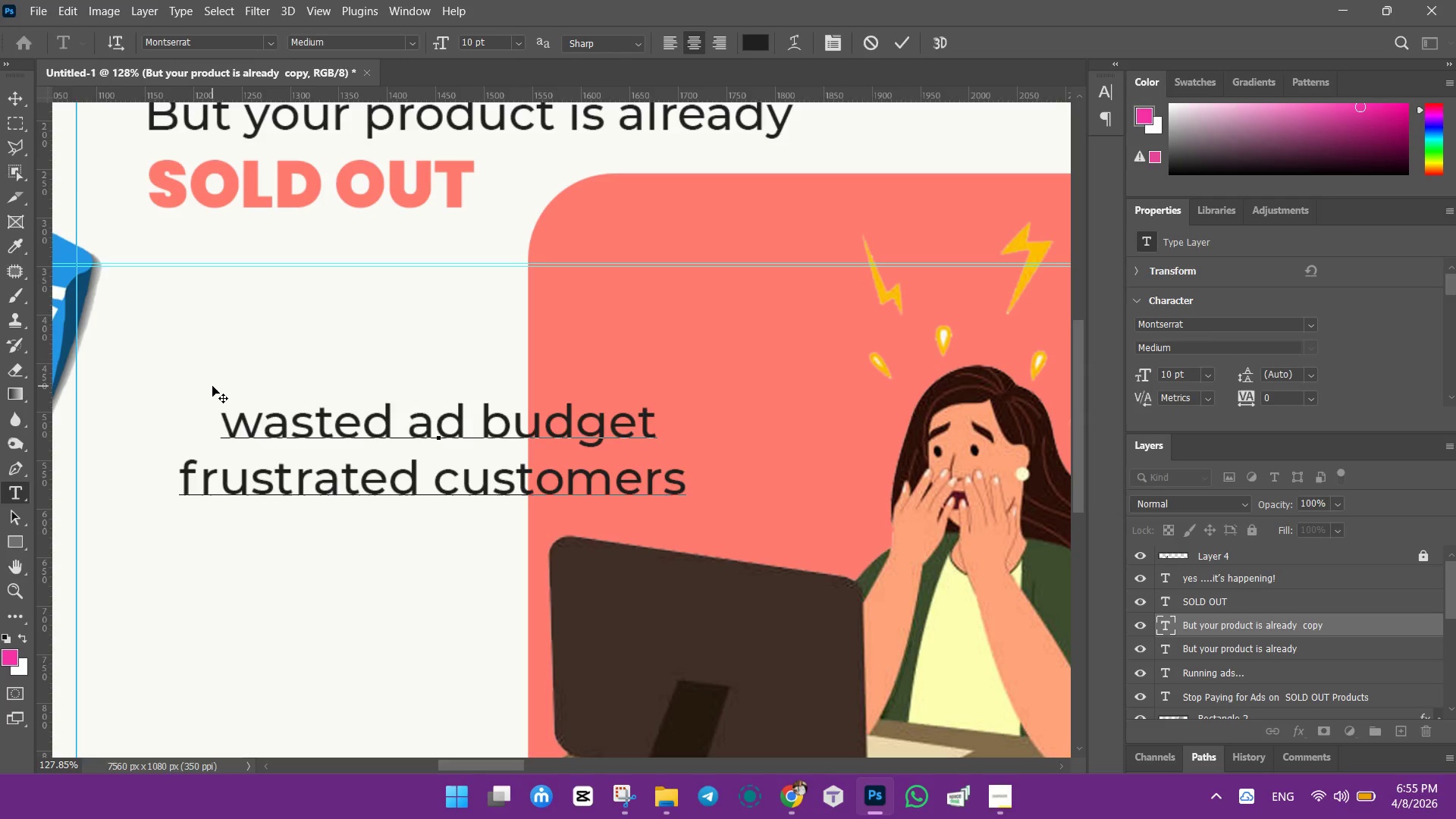 
type(missed trust )
 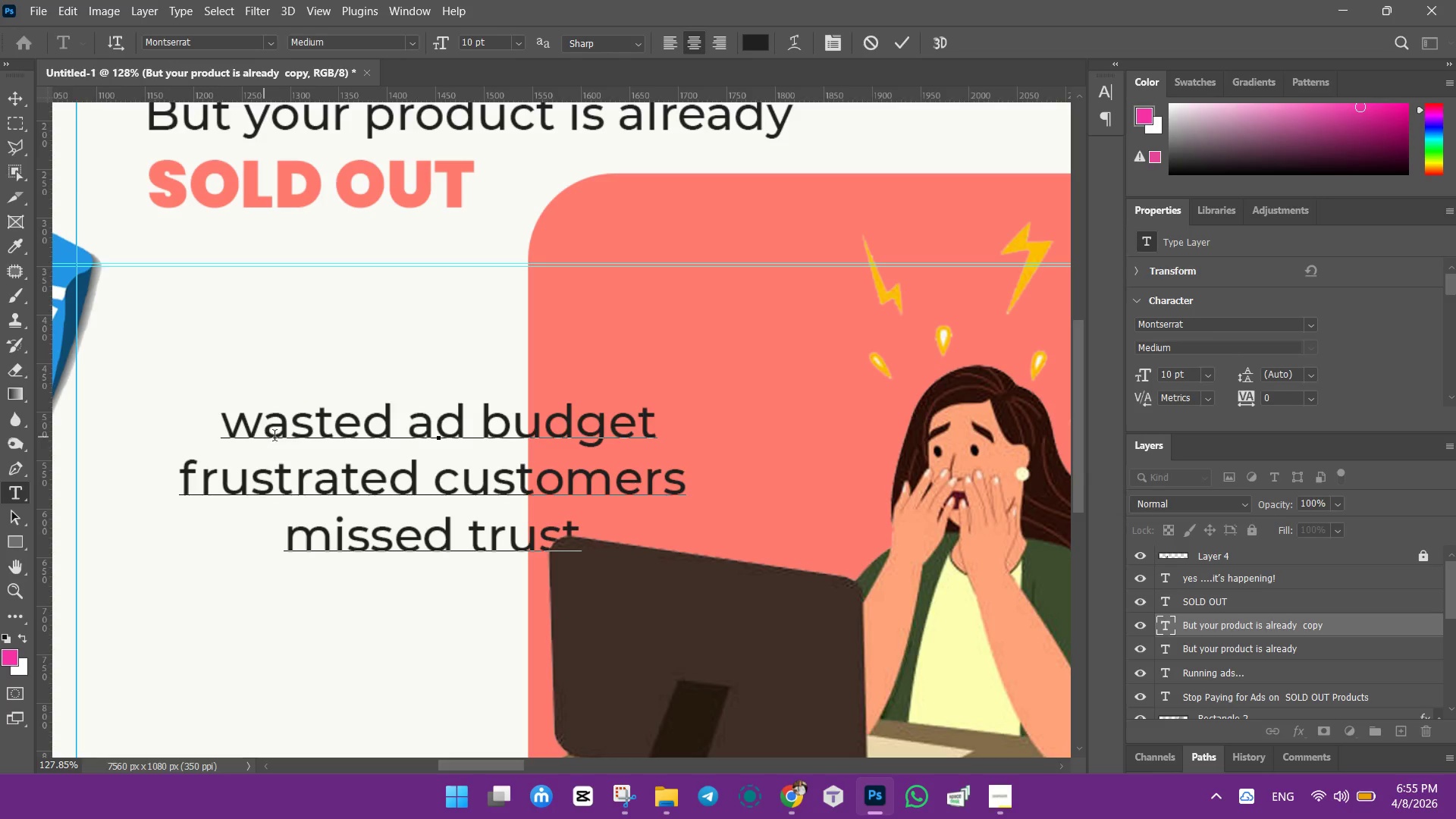 
left_click([291, 426])
 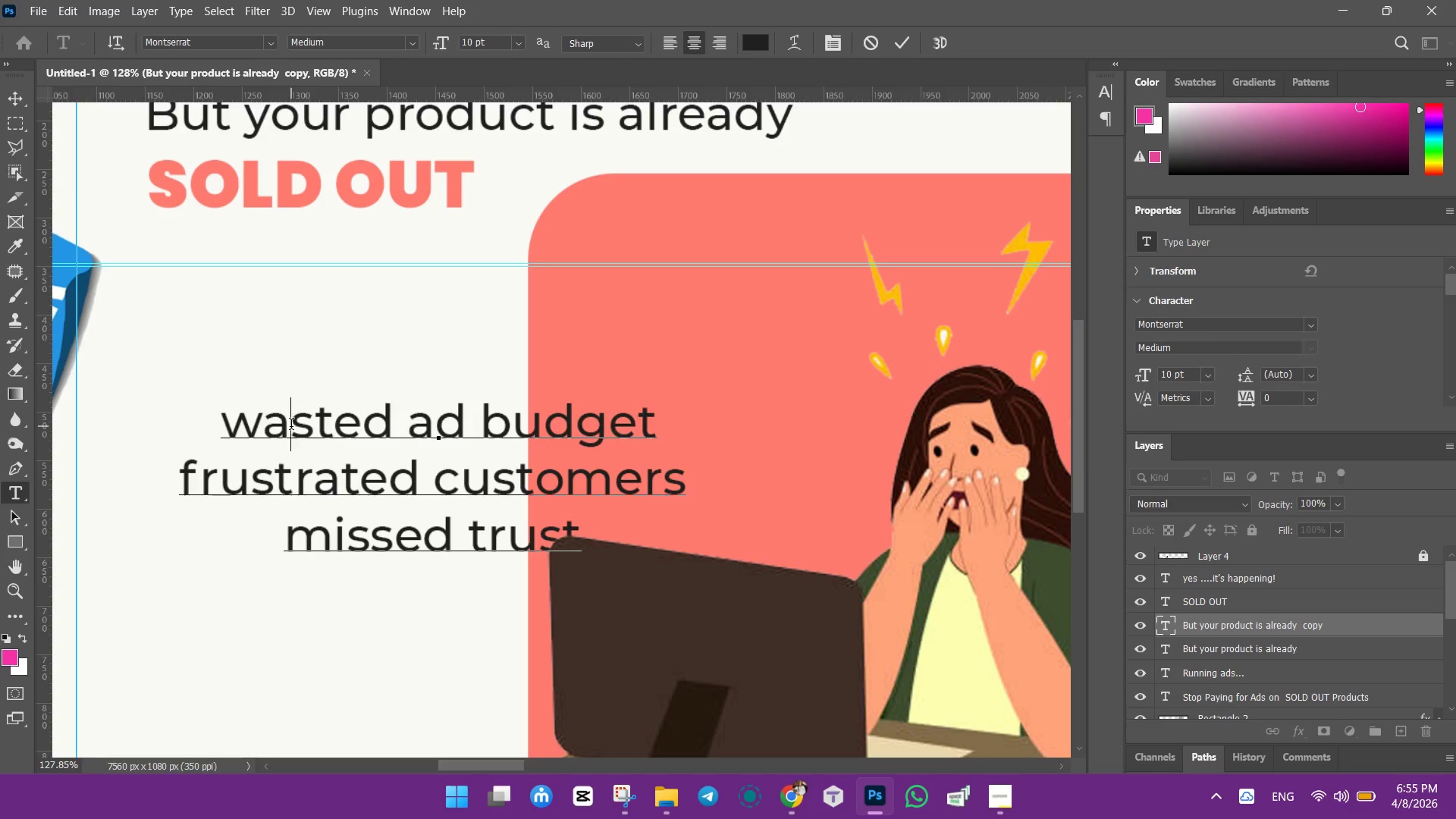 
key(Control+ControlLeft)
 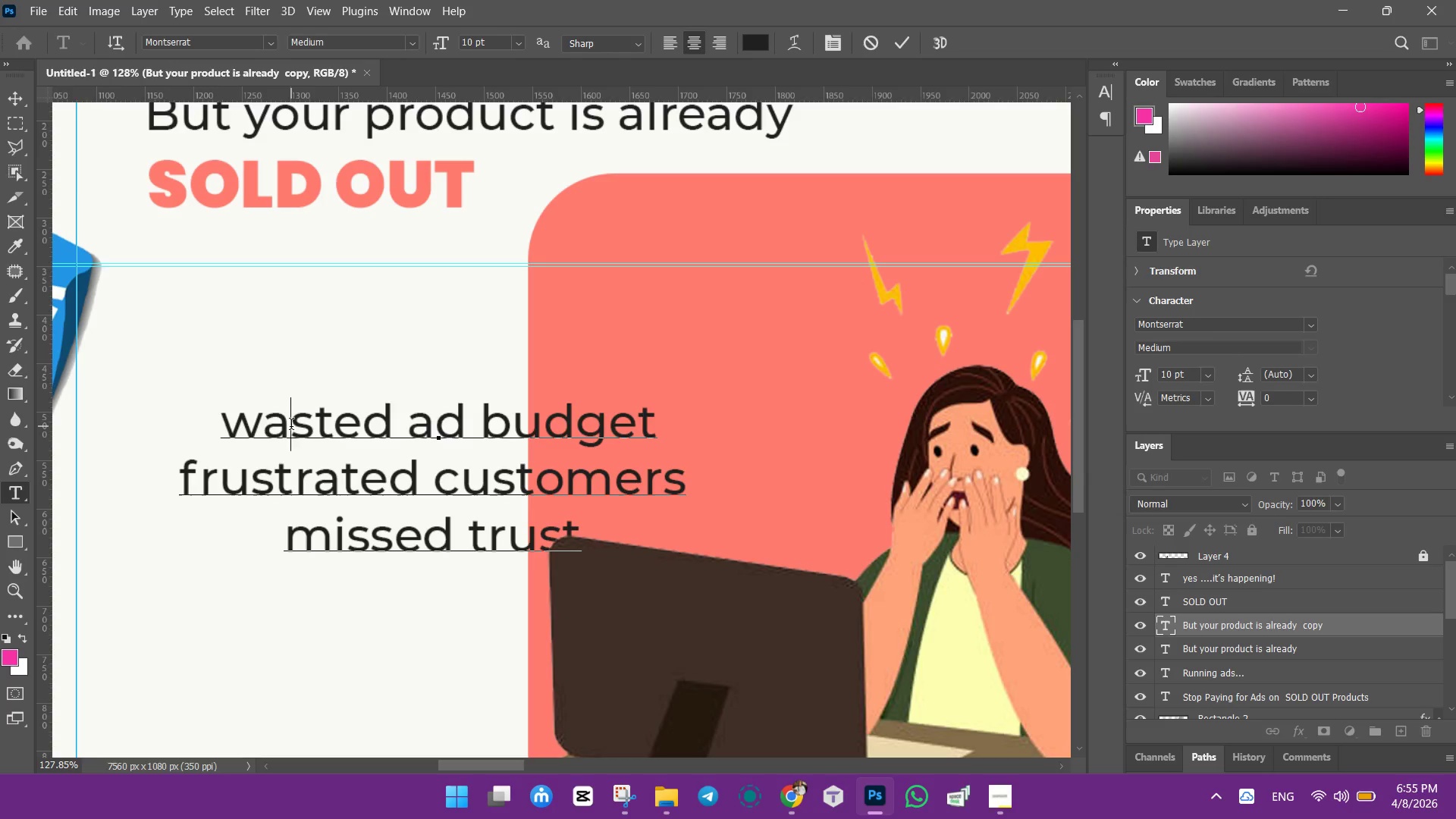 
key(Control+A)
 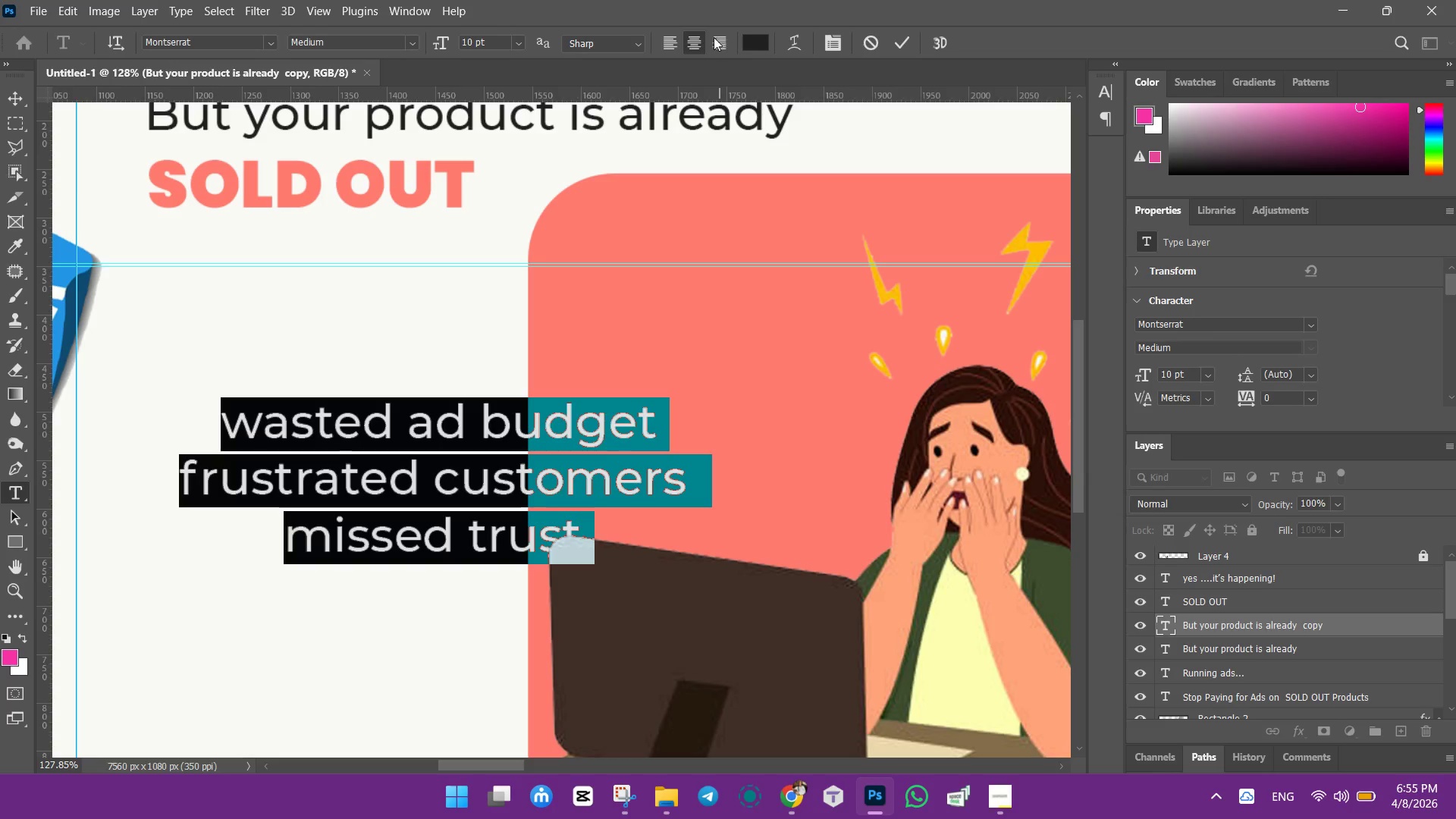 
left_click([664, 34])
 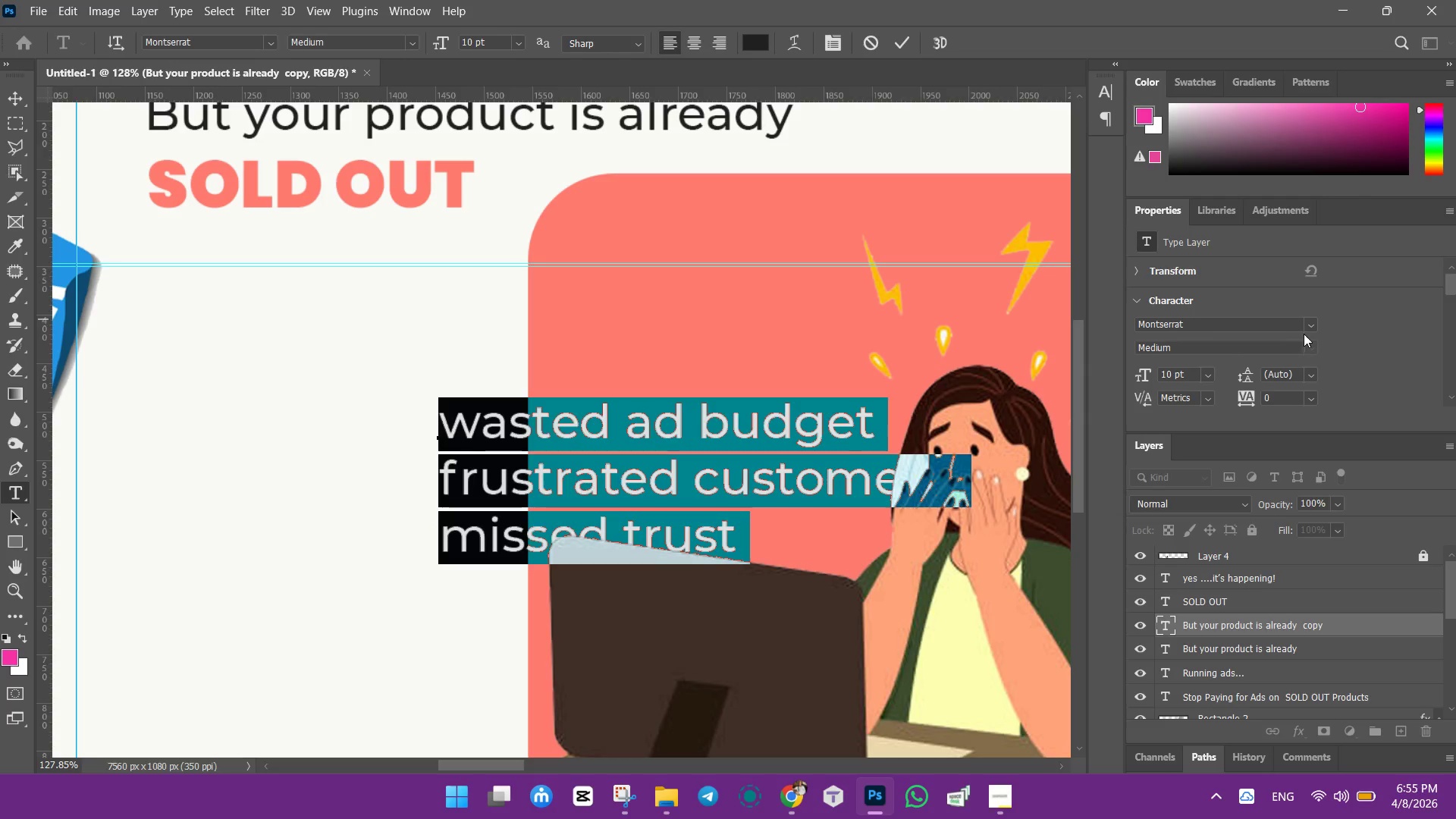 
left_click([1312, 374])
 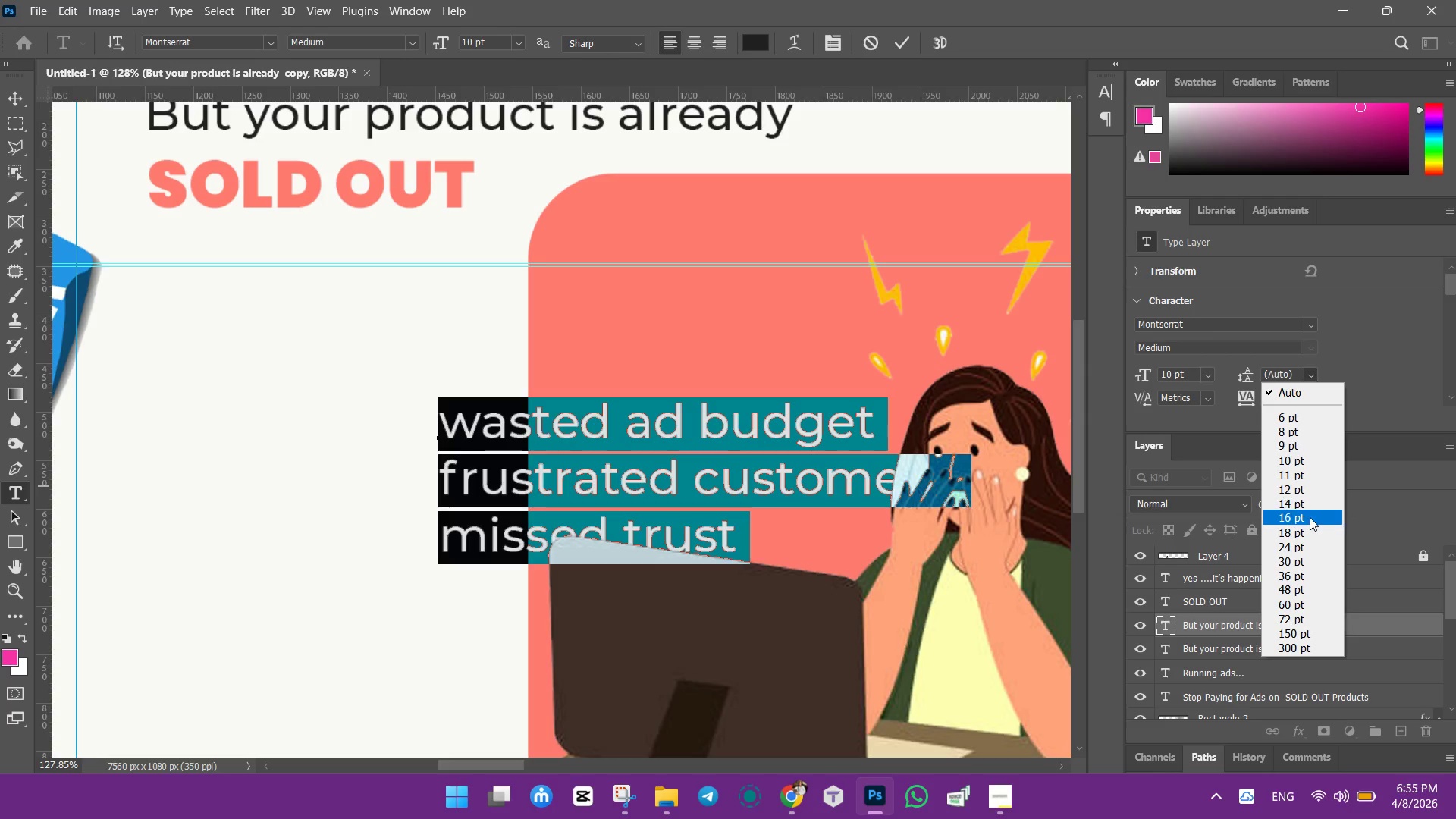 
left_click([1304, 534])
 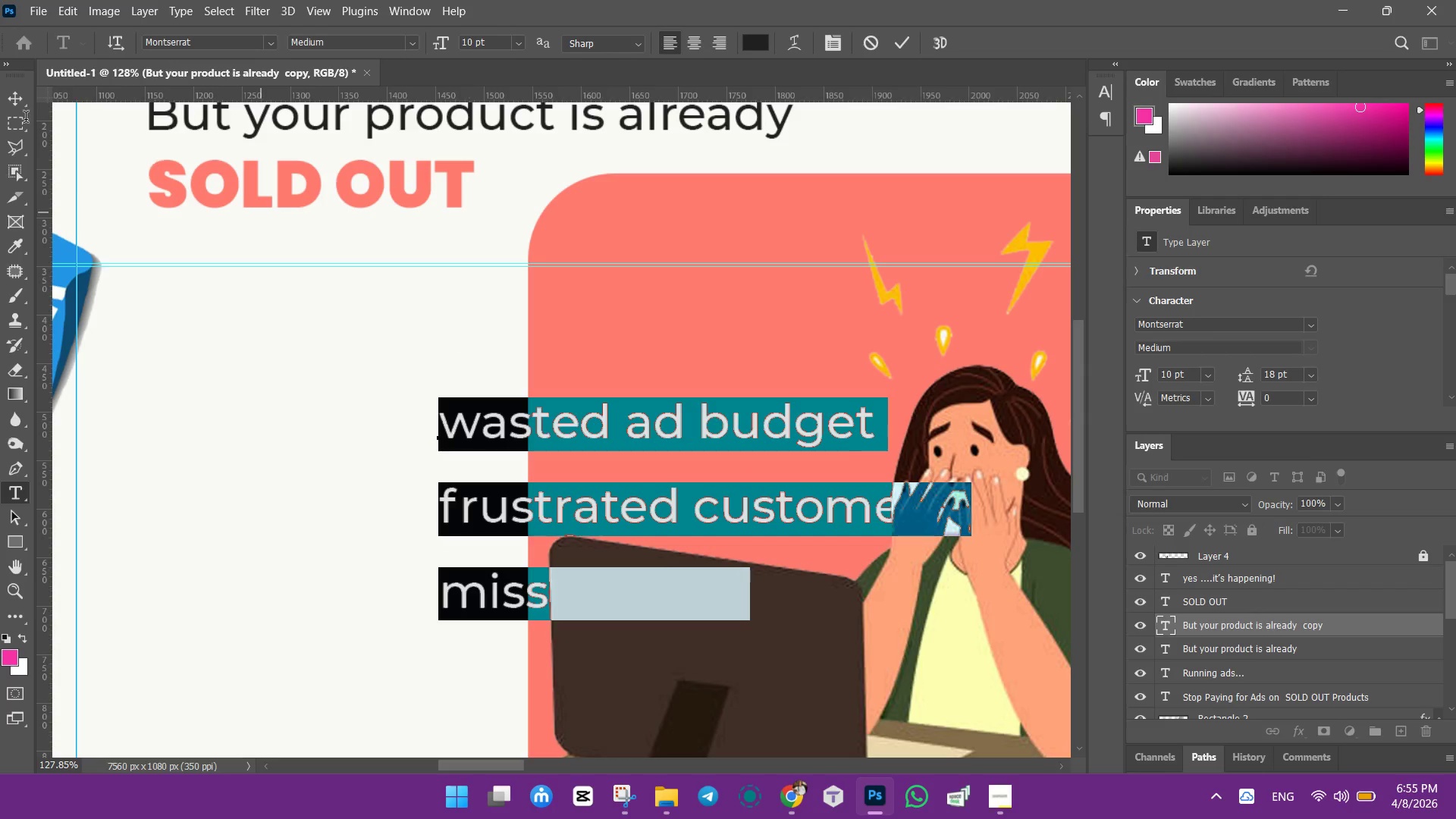 
left_click([14, 103])
 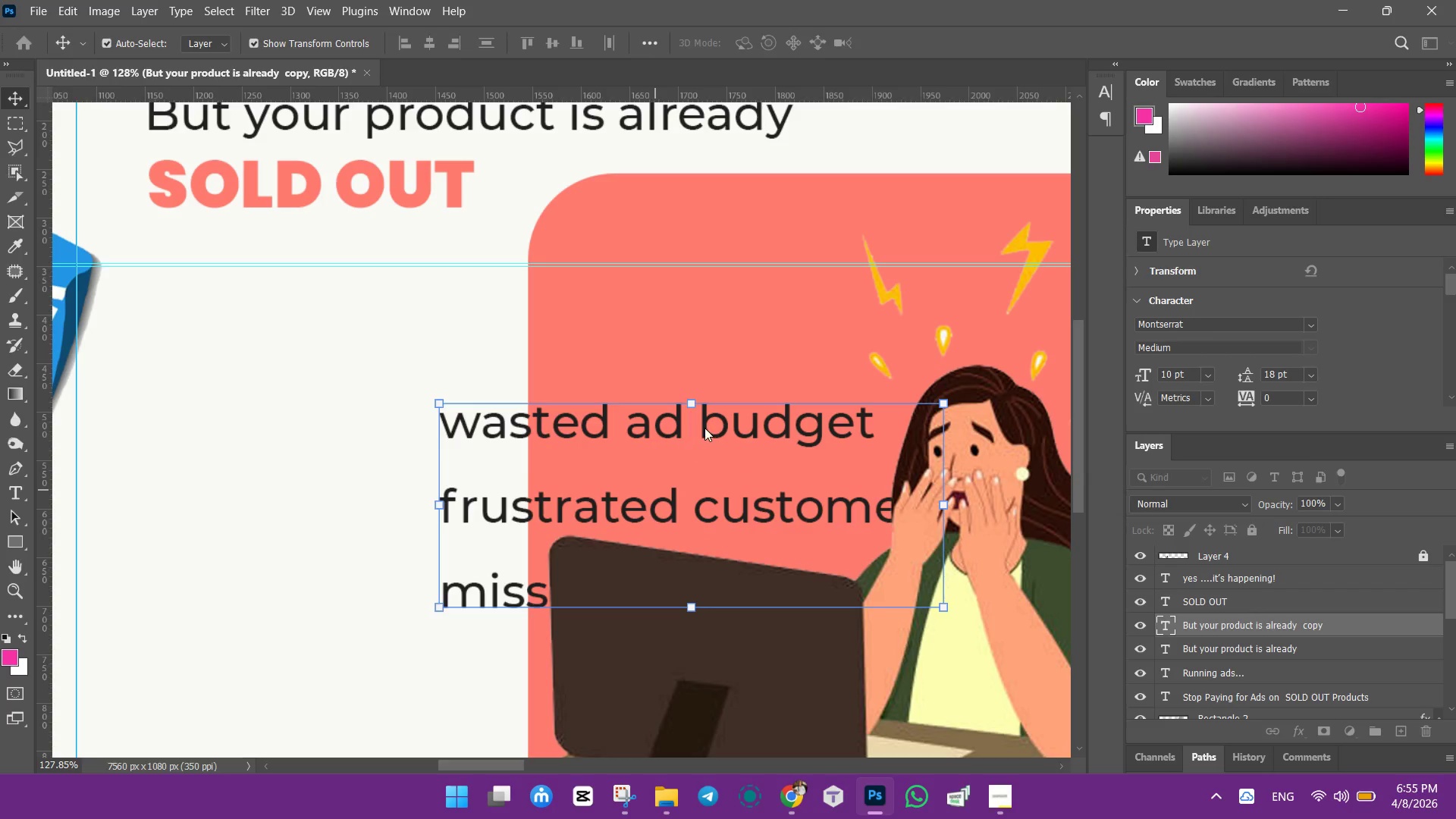 
left_click_drag(start_coordinate=[705, 427], to_coordinate=[366, 410])
 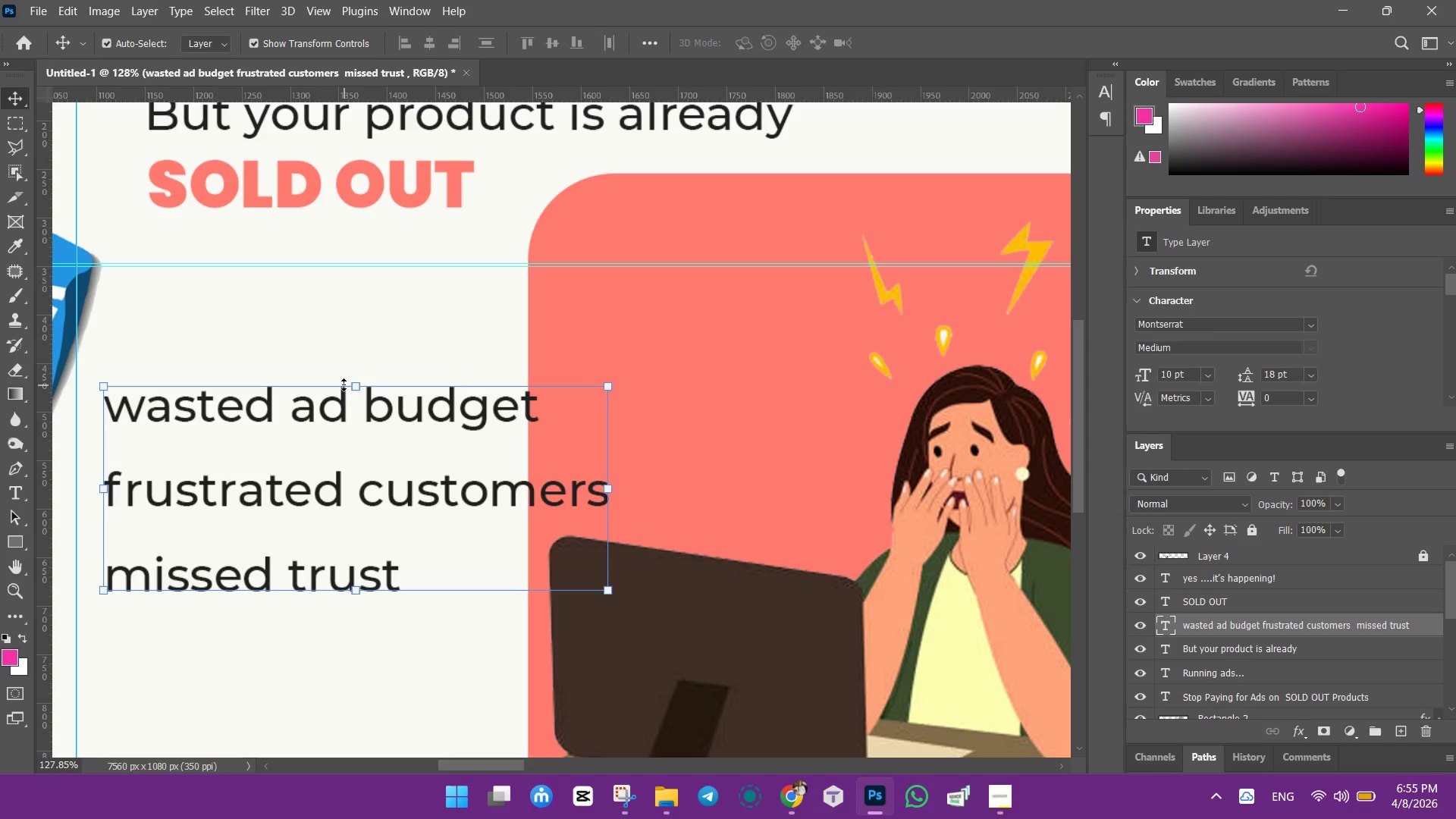 
wait(17.67)
 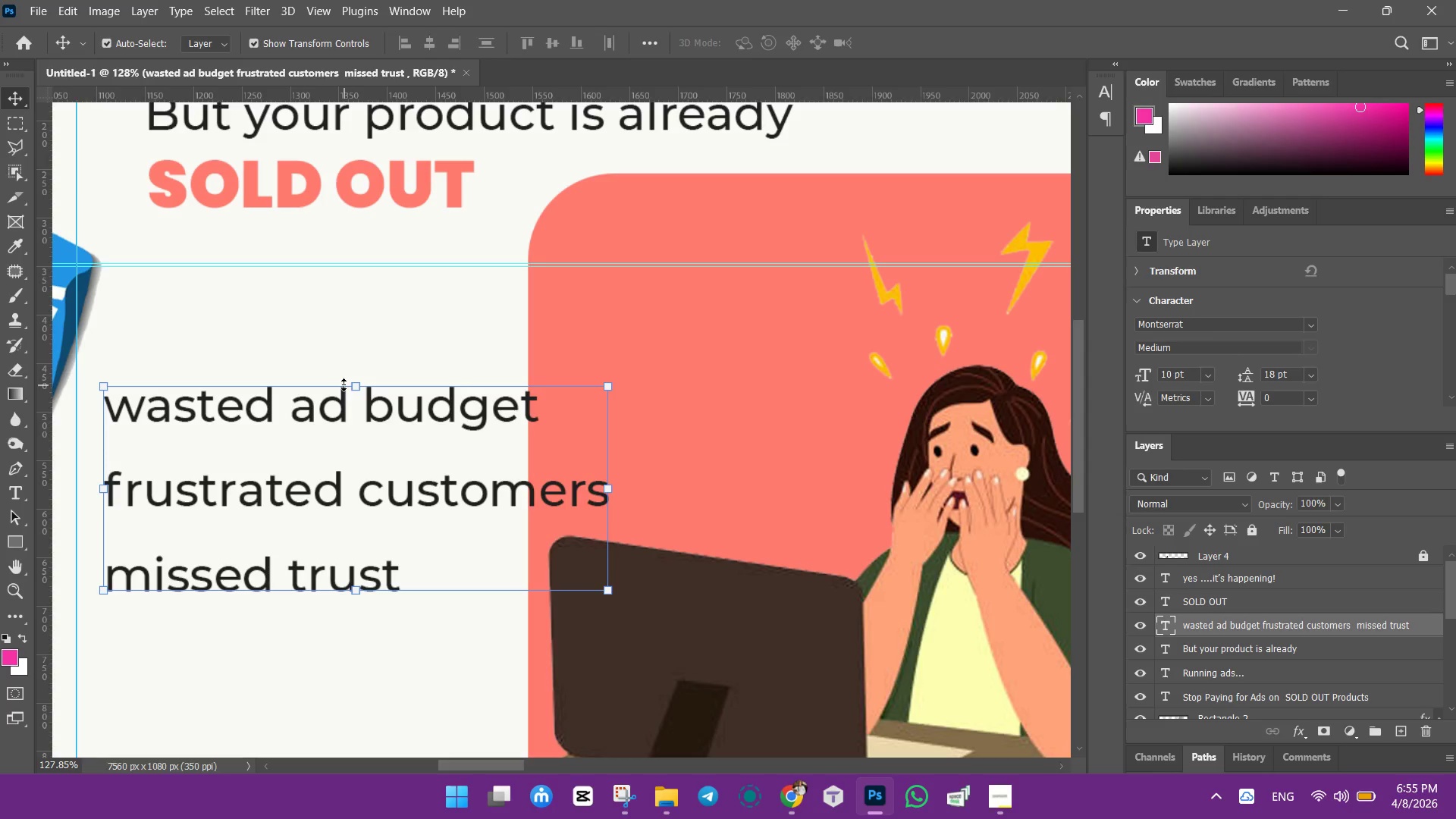 
left_click([468, 639])
 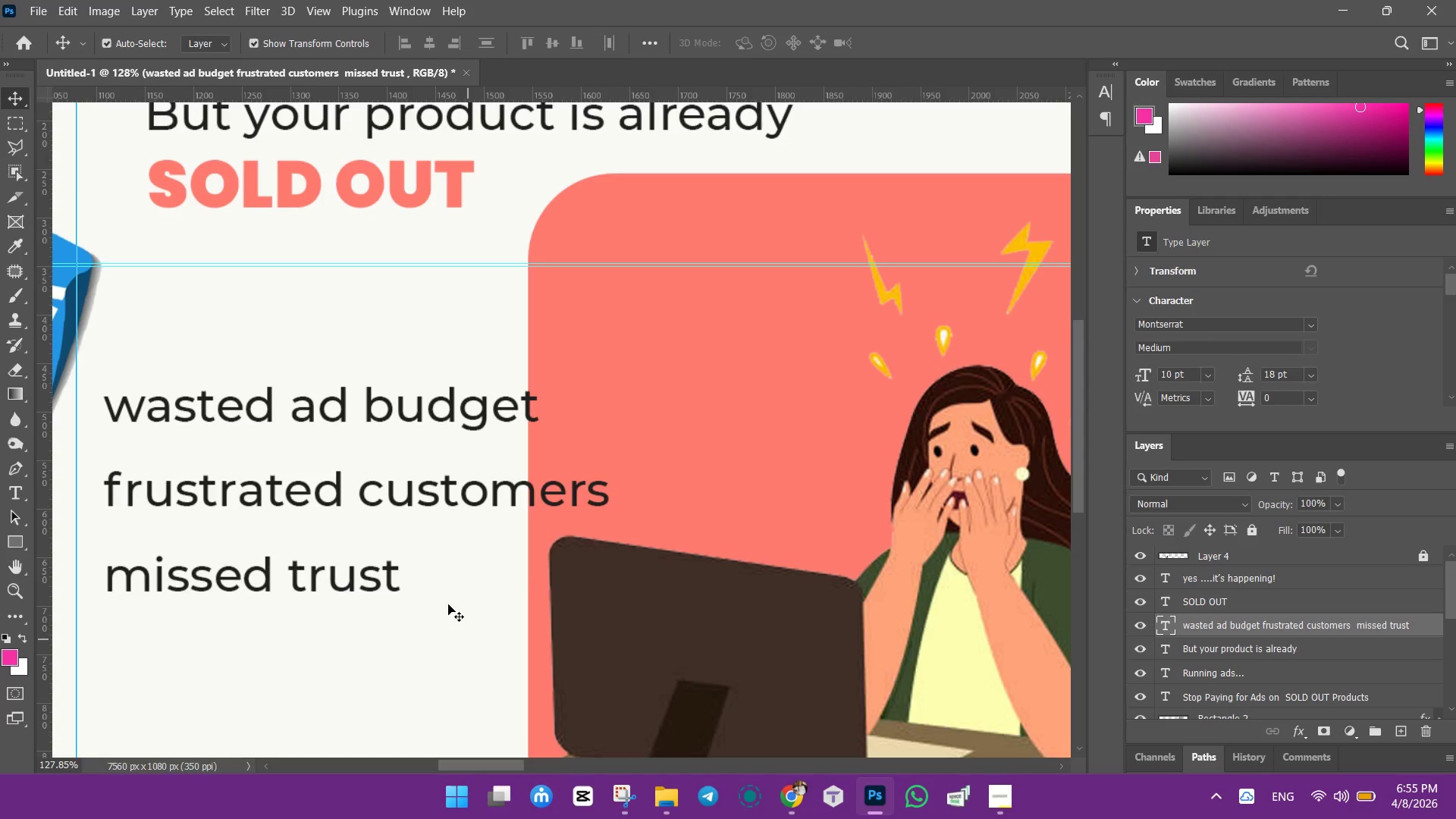 
key(Control+0)
 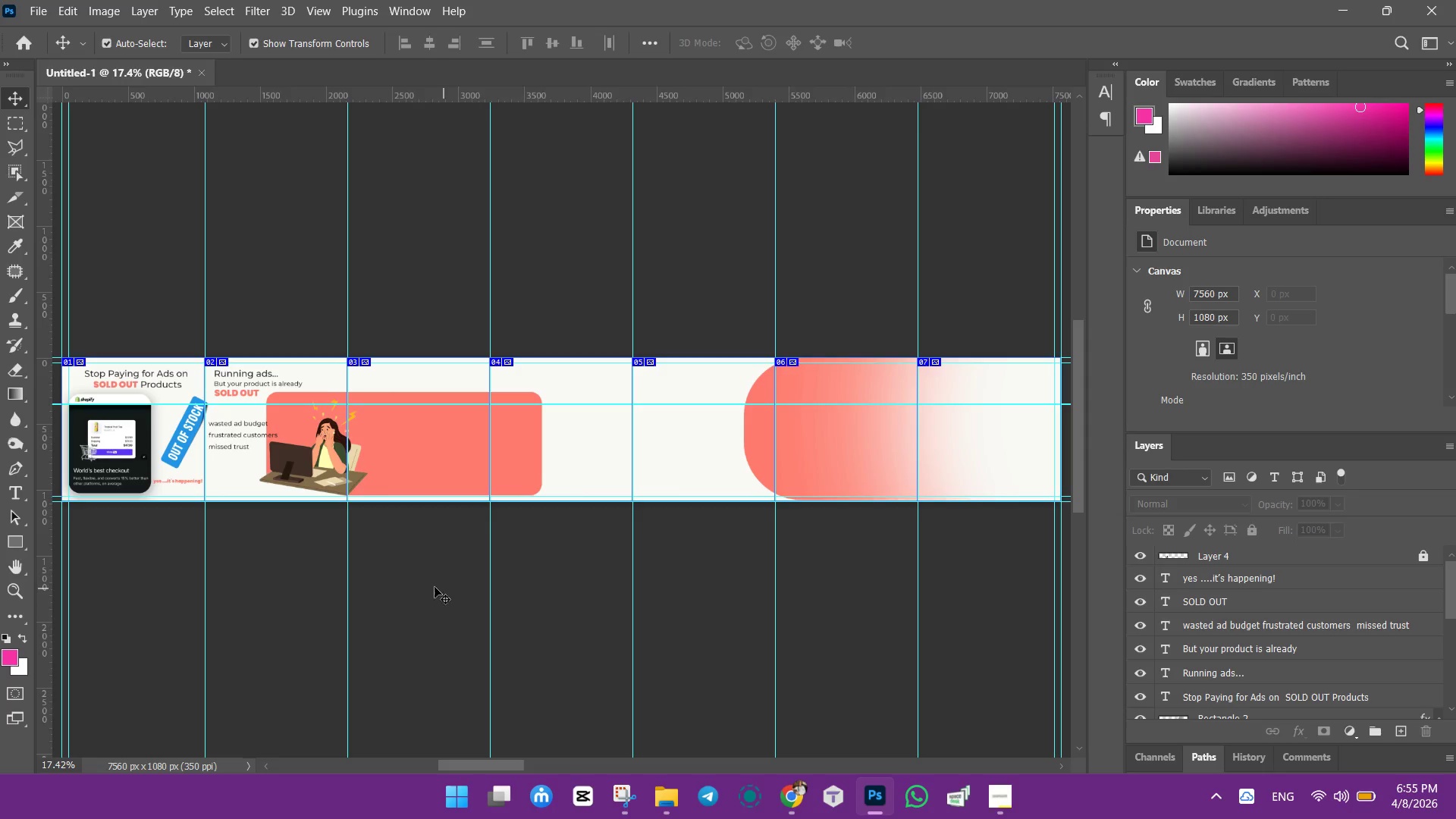 
hold_key(key=AltLeft, duration=1.5)
 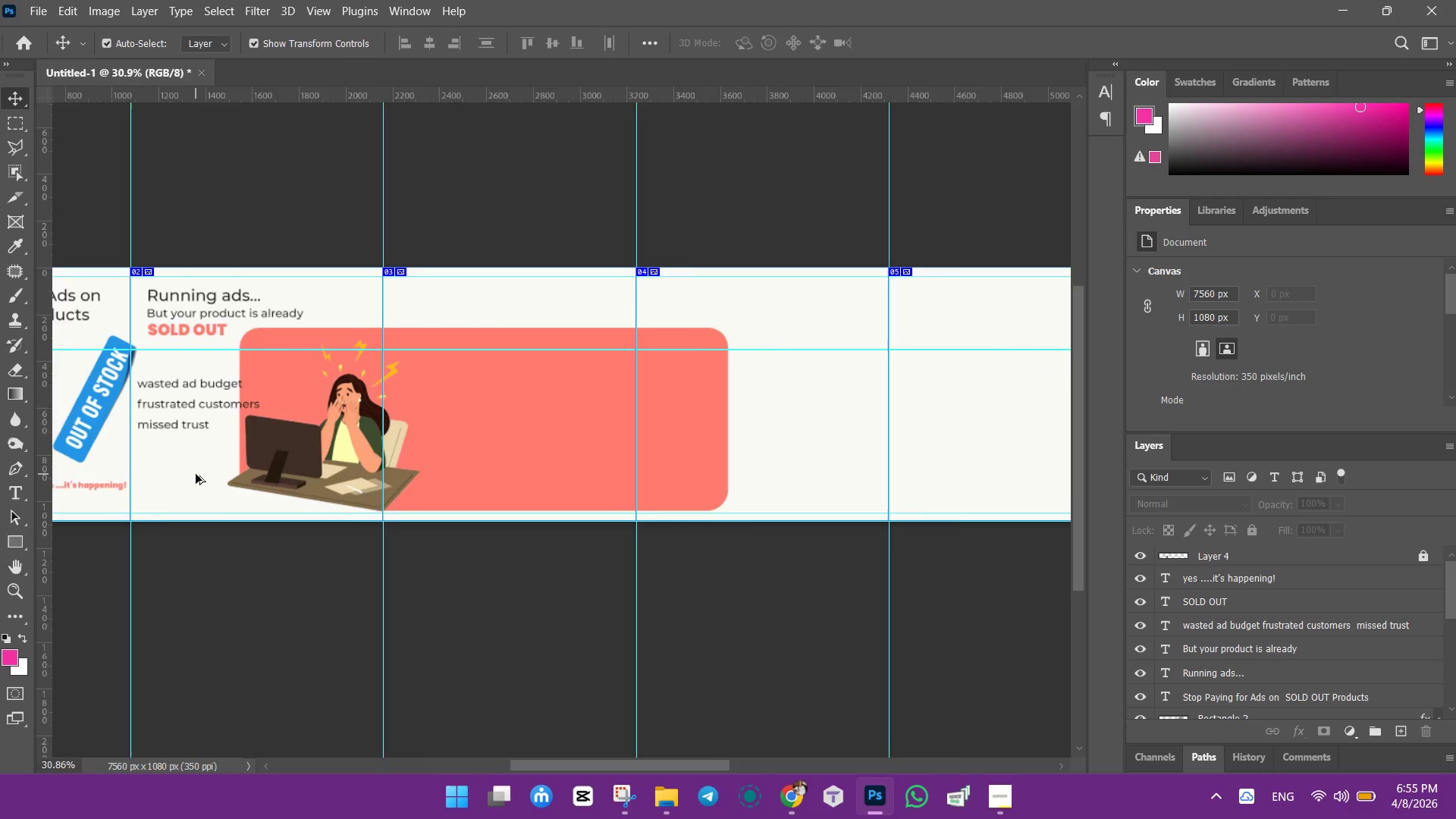 
hold_key(key=AltLeft, duration=1.2)
 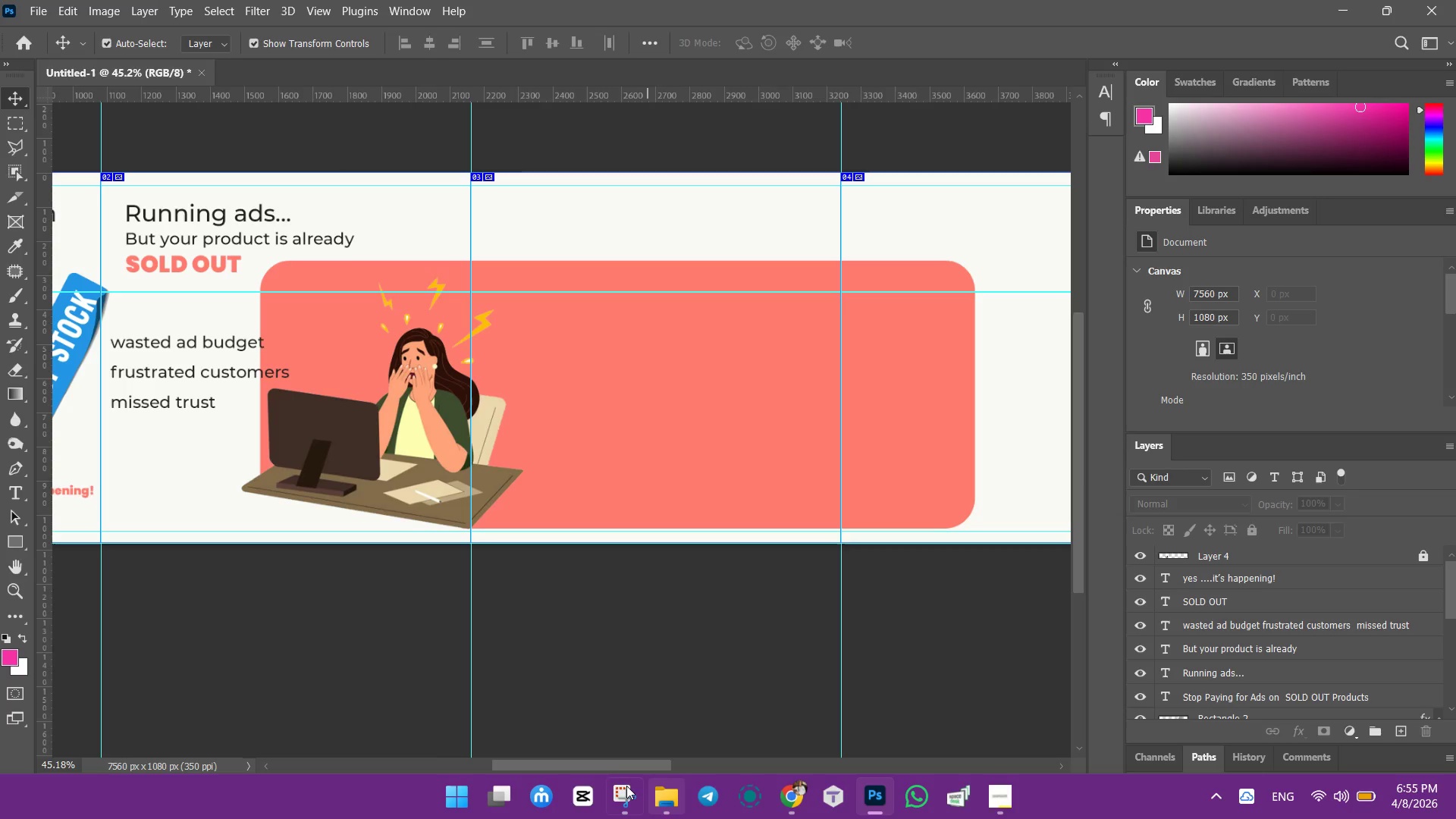 
hold_key(key=AltLeft, duration=2.06)
 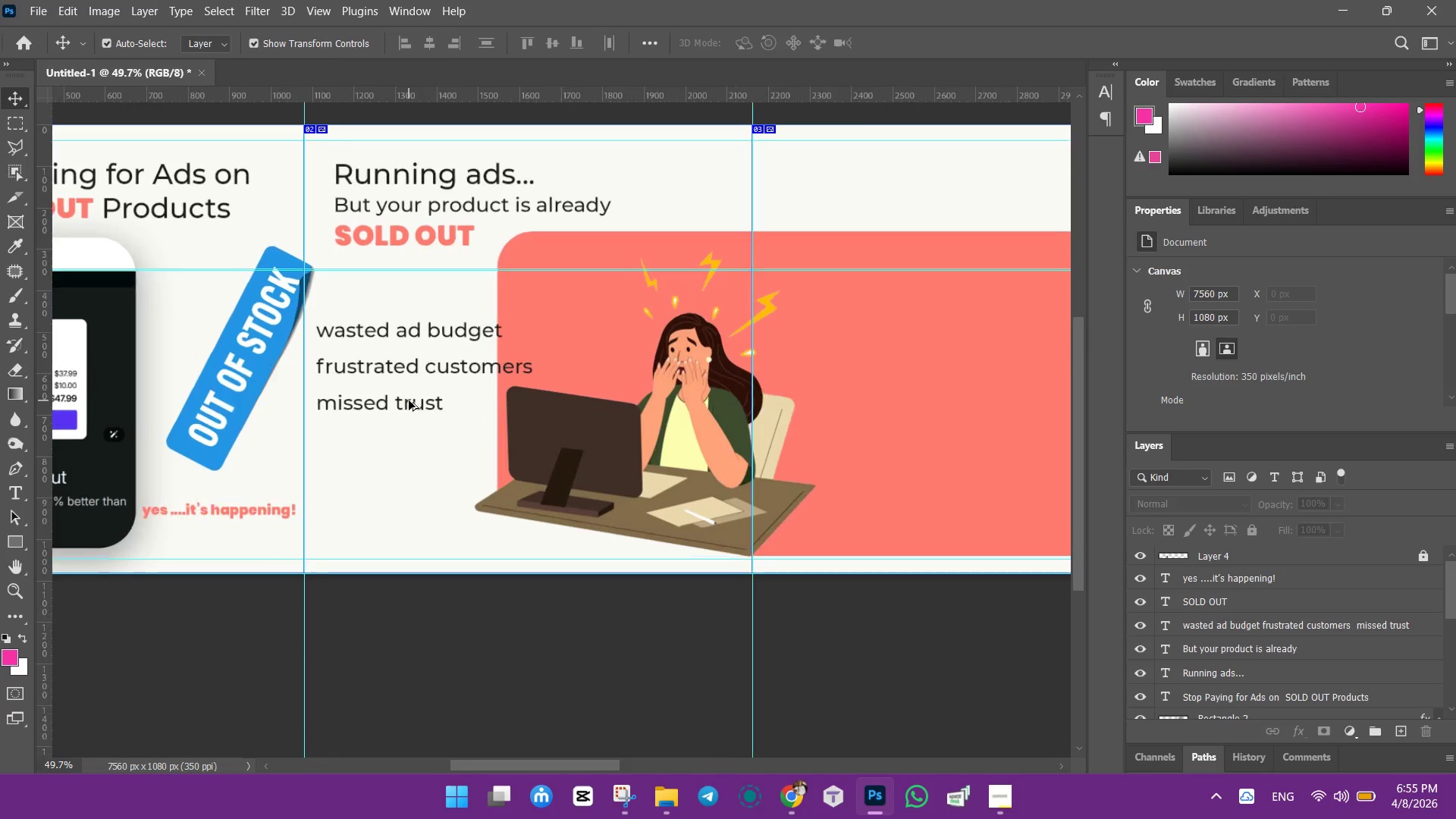 
scroll: coordinate [196, 475], scroll_direction: up, amount: 6.0
 